 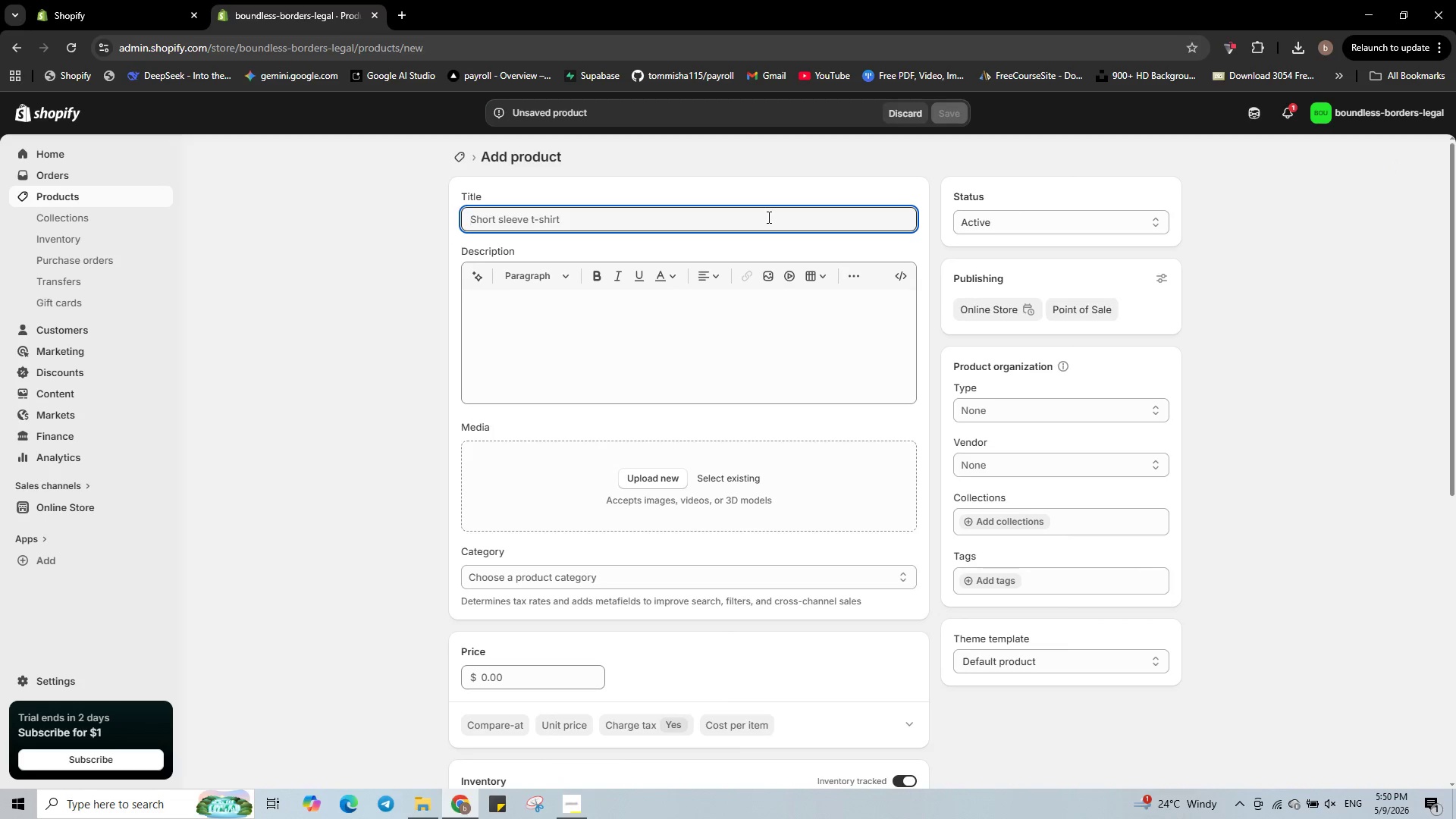 
type(I-765 Empo)
 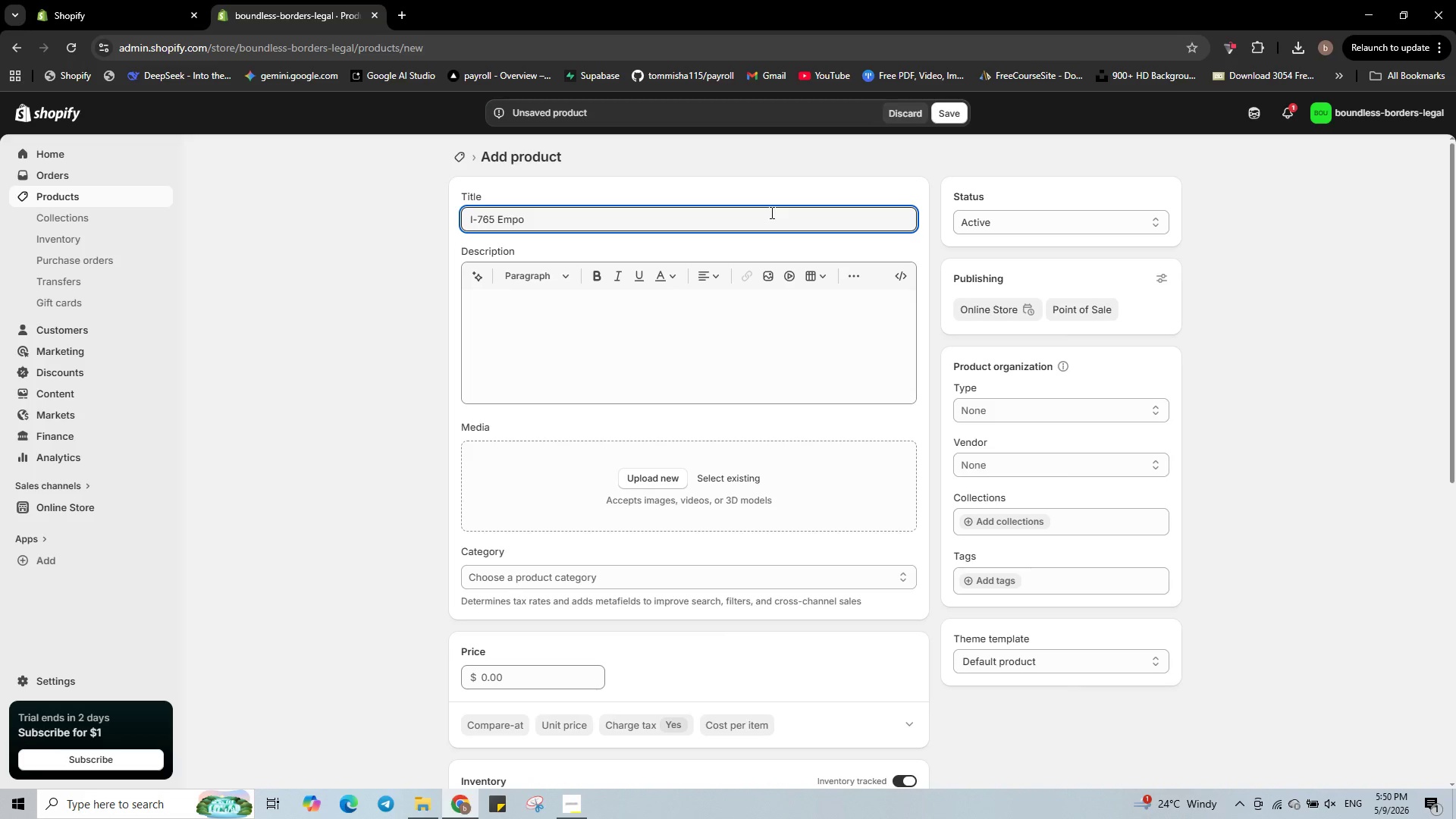 
wait(5.55)
 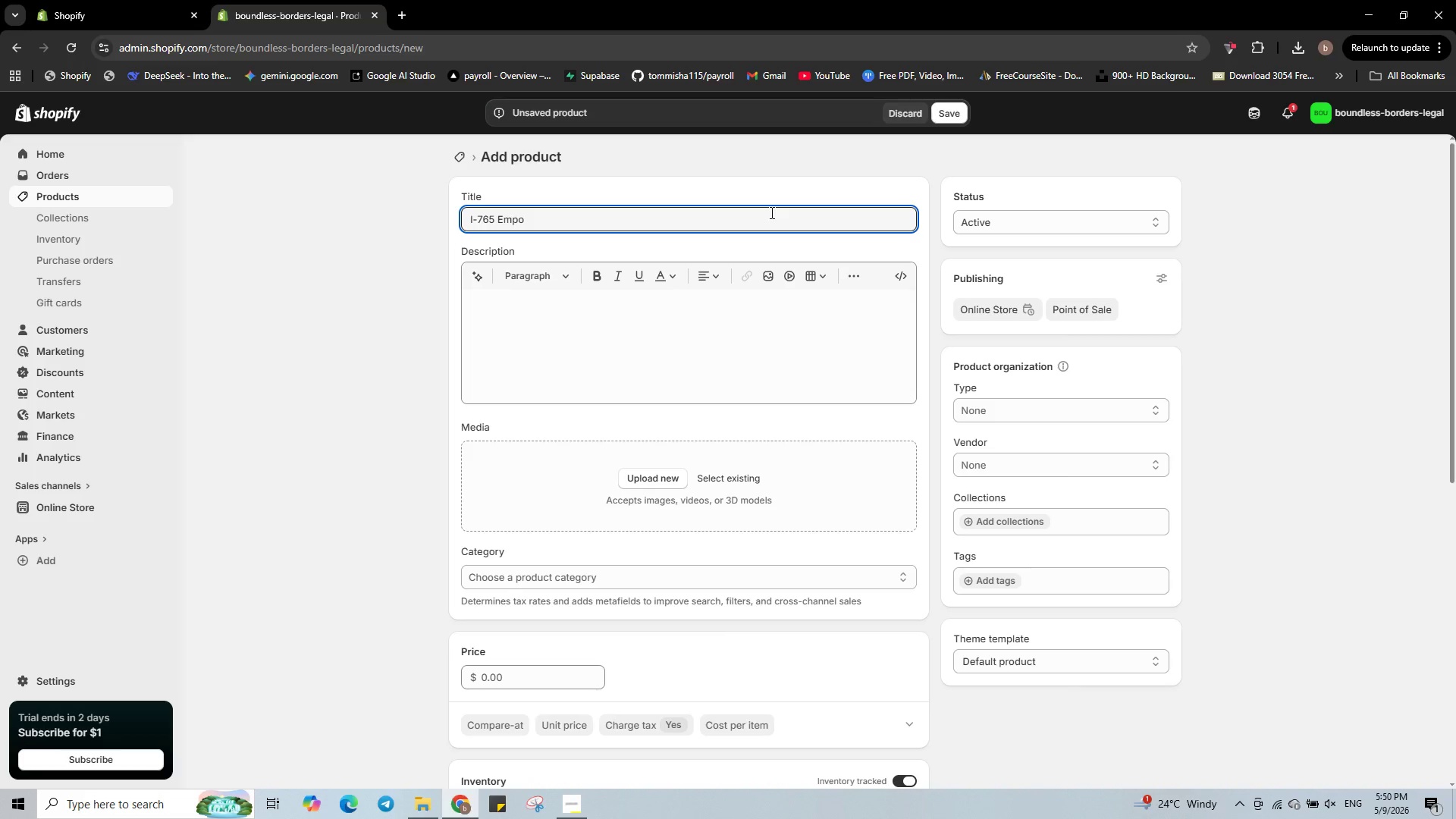 
key(Backspace)
type(loyement Au)
 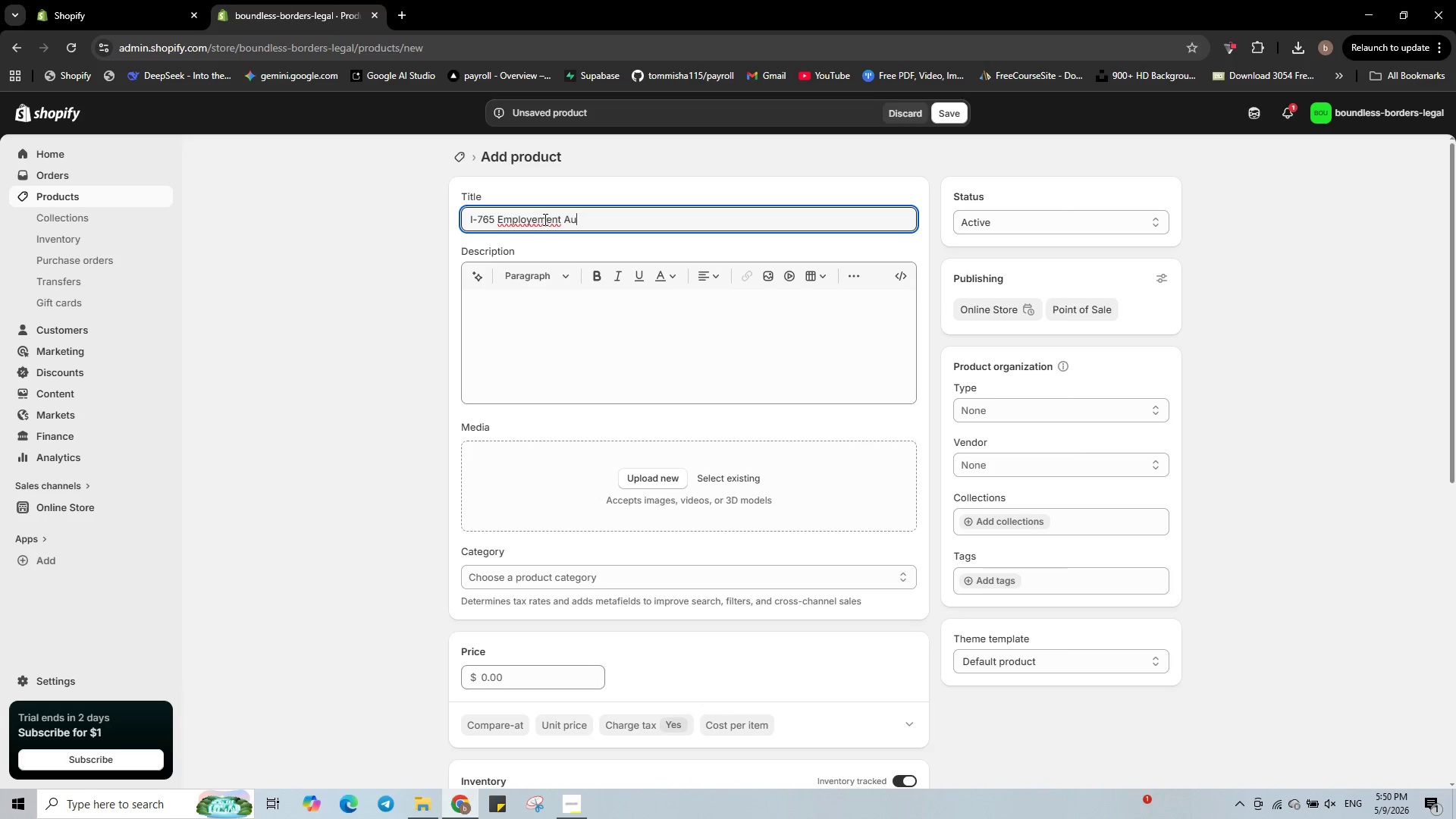 
right_click([544, 219])
 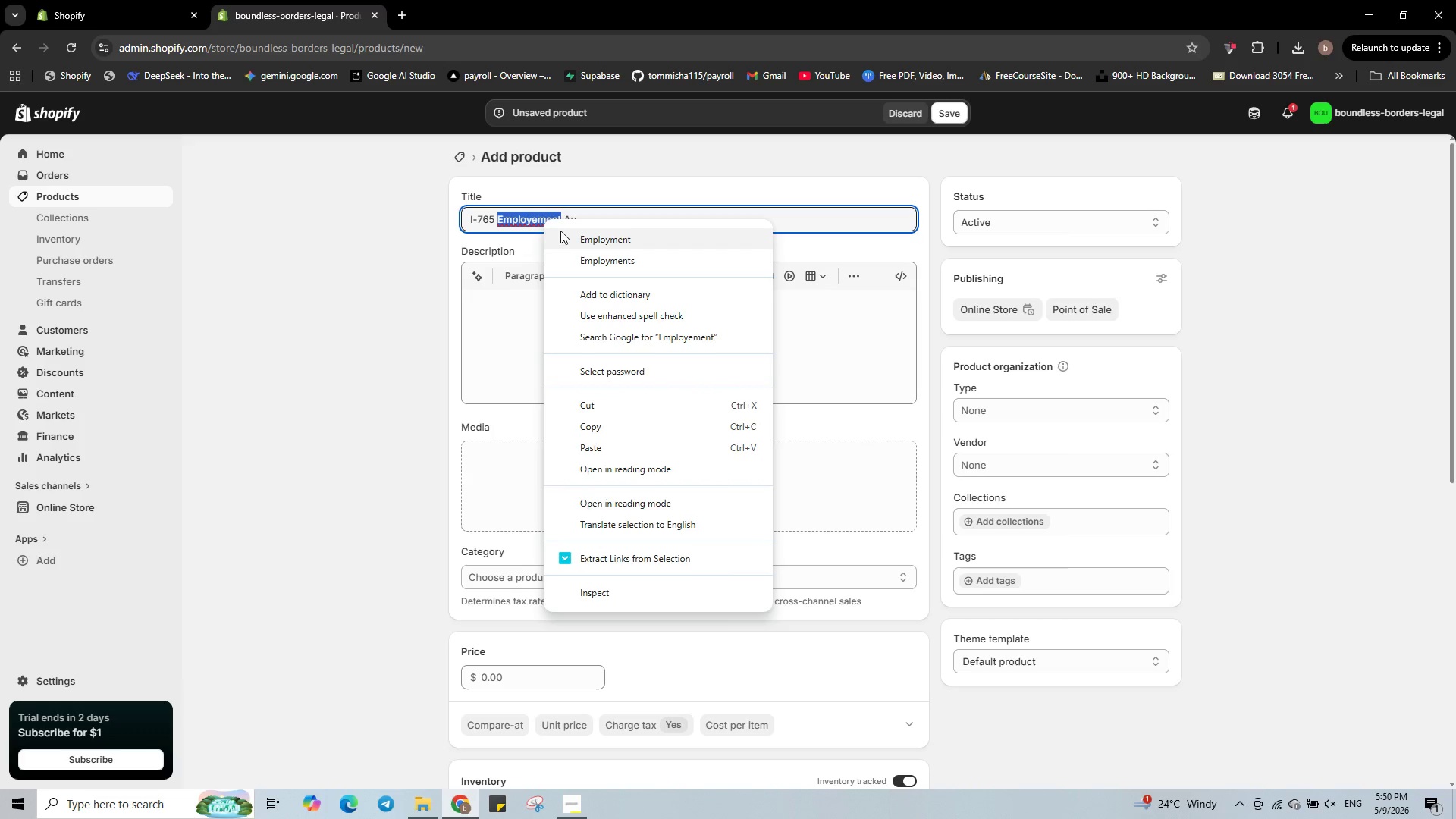 
left_click([562, 231])
 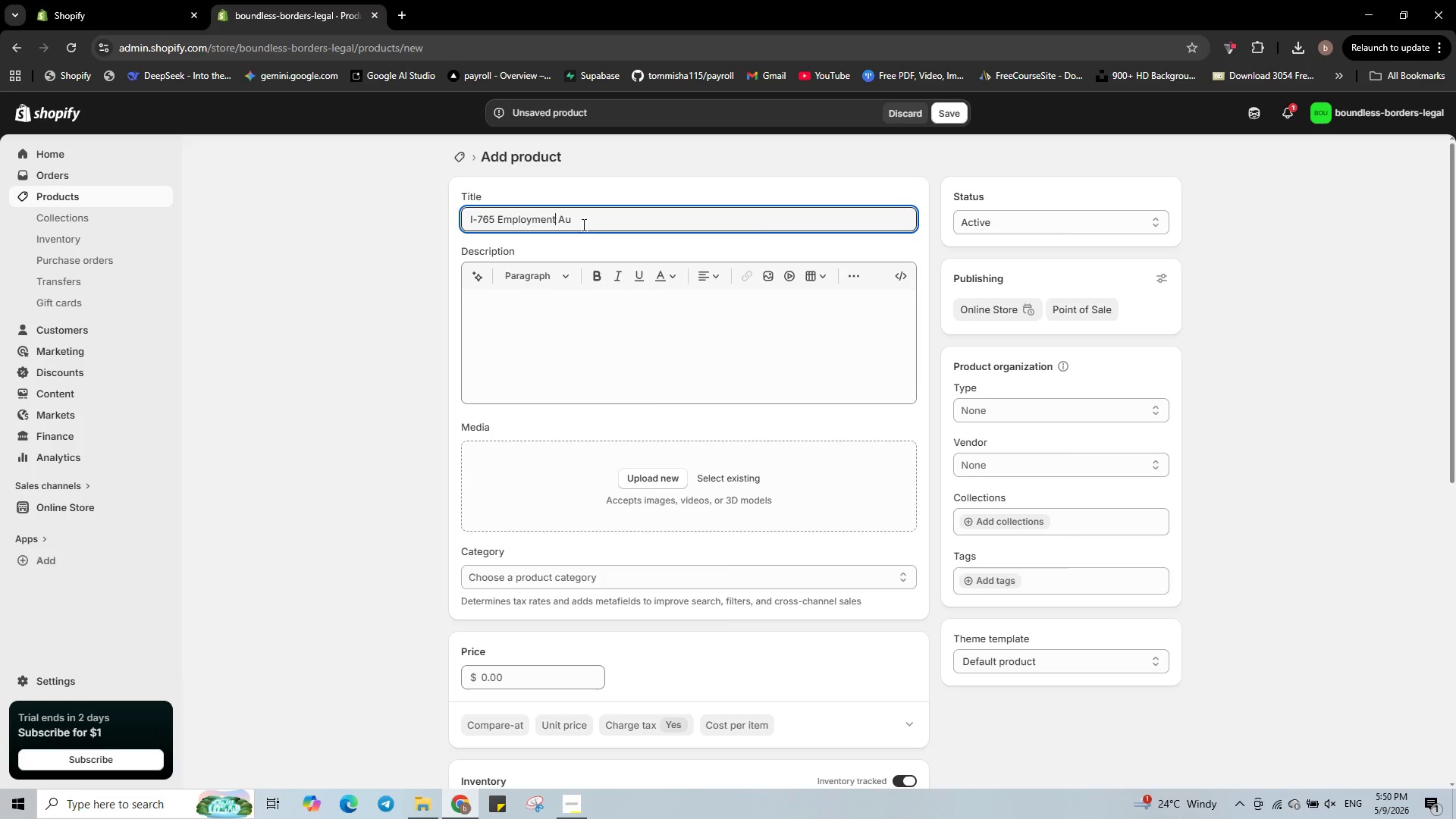 
left_click([585, 219])
 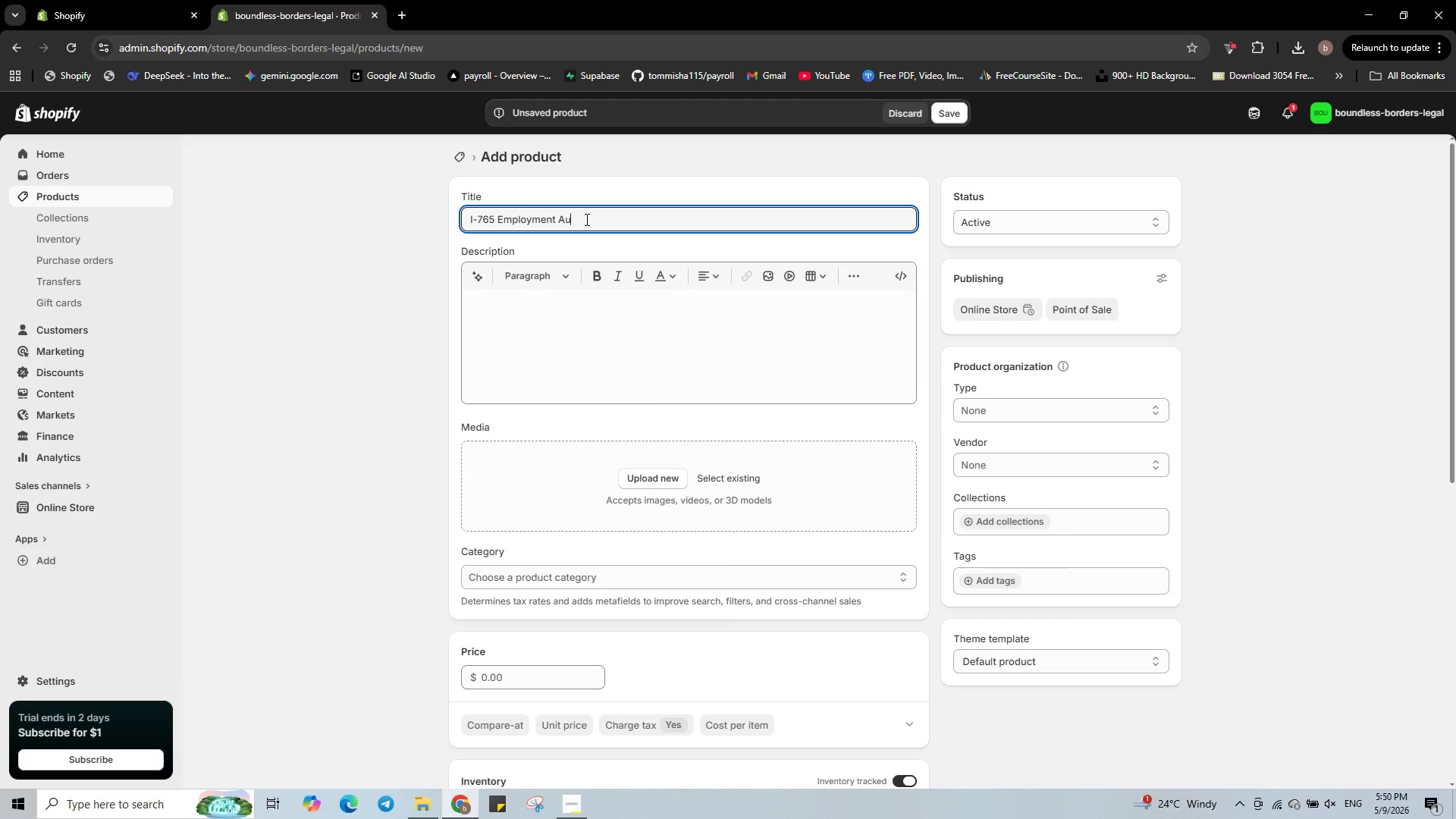 
type(Thorization Review)
 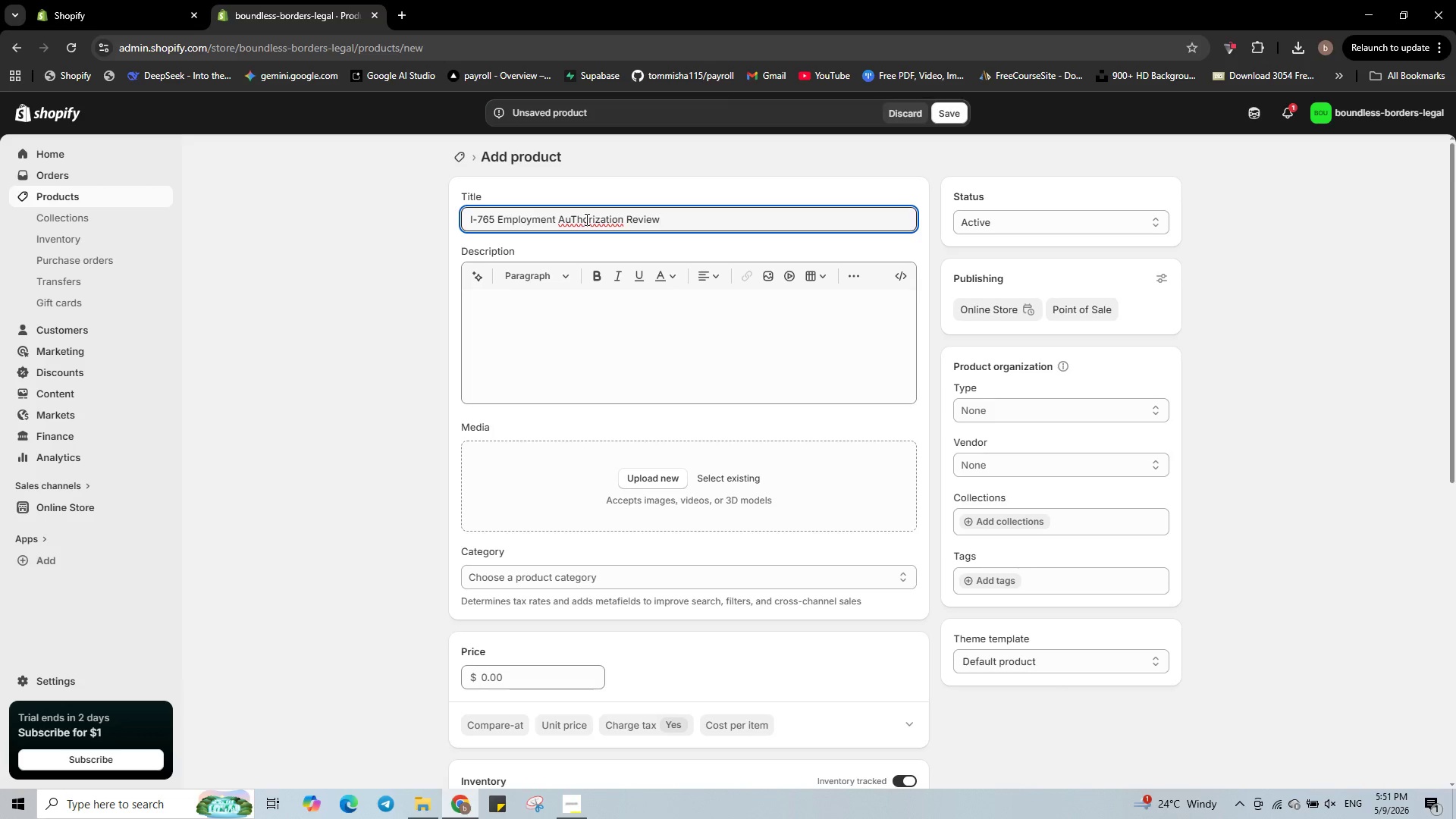 
right_click([576, 218])
 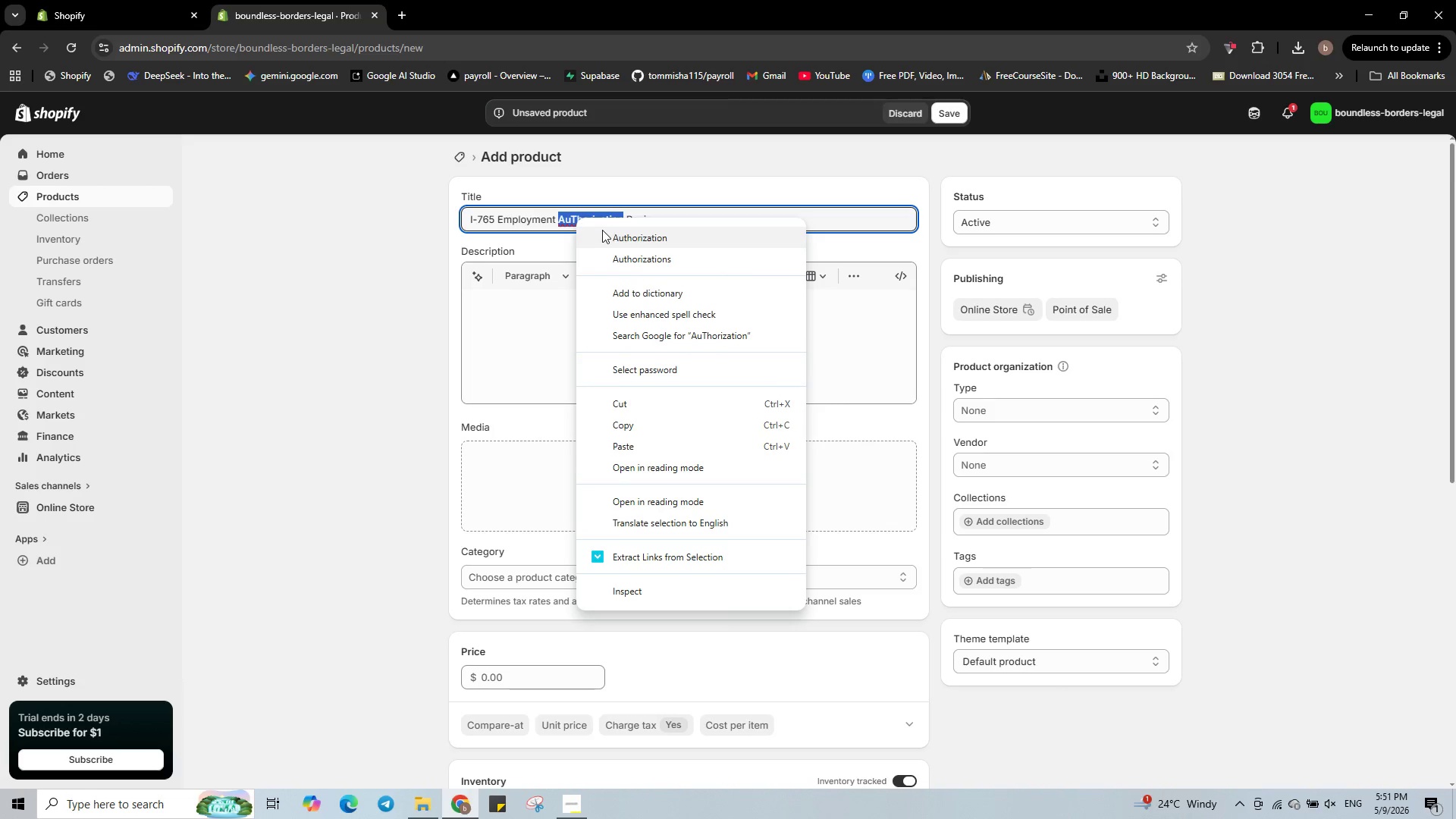 
left_click([607, 234])
 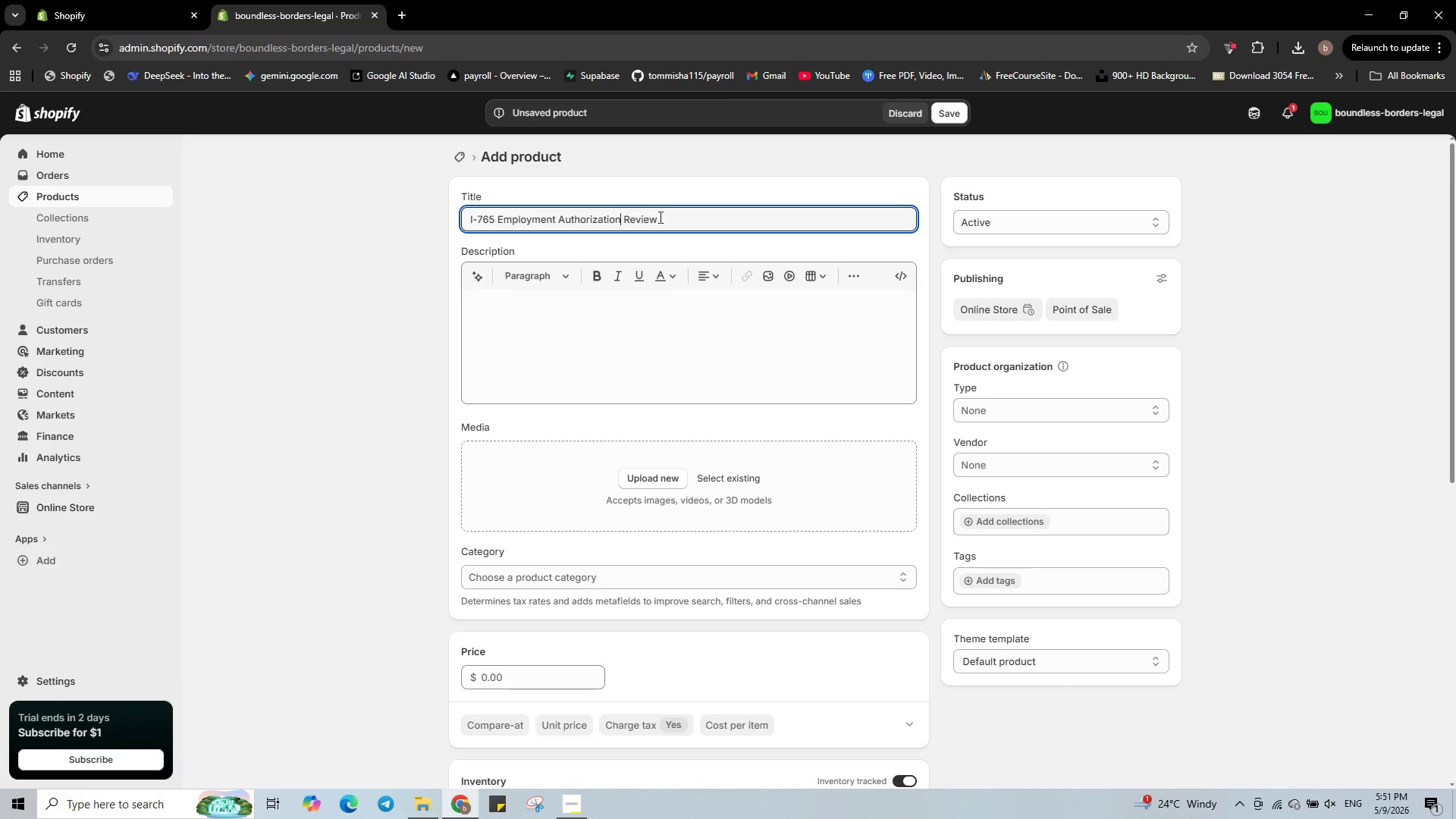 
left_click([664, 214])
 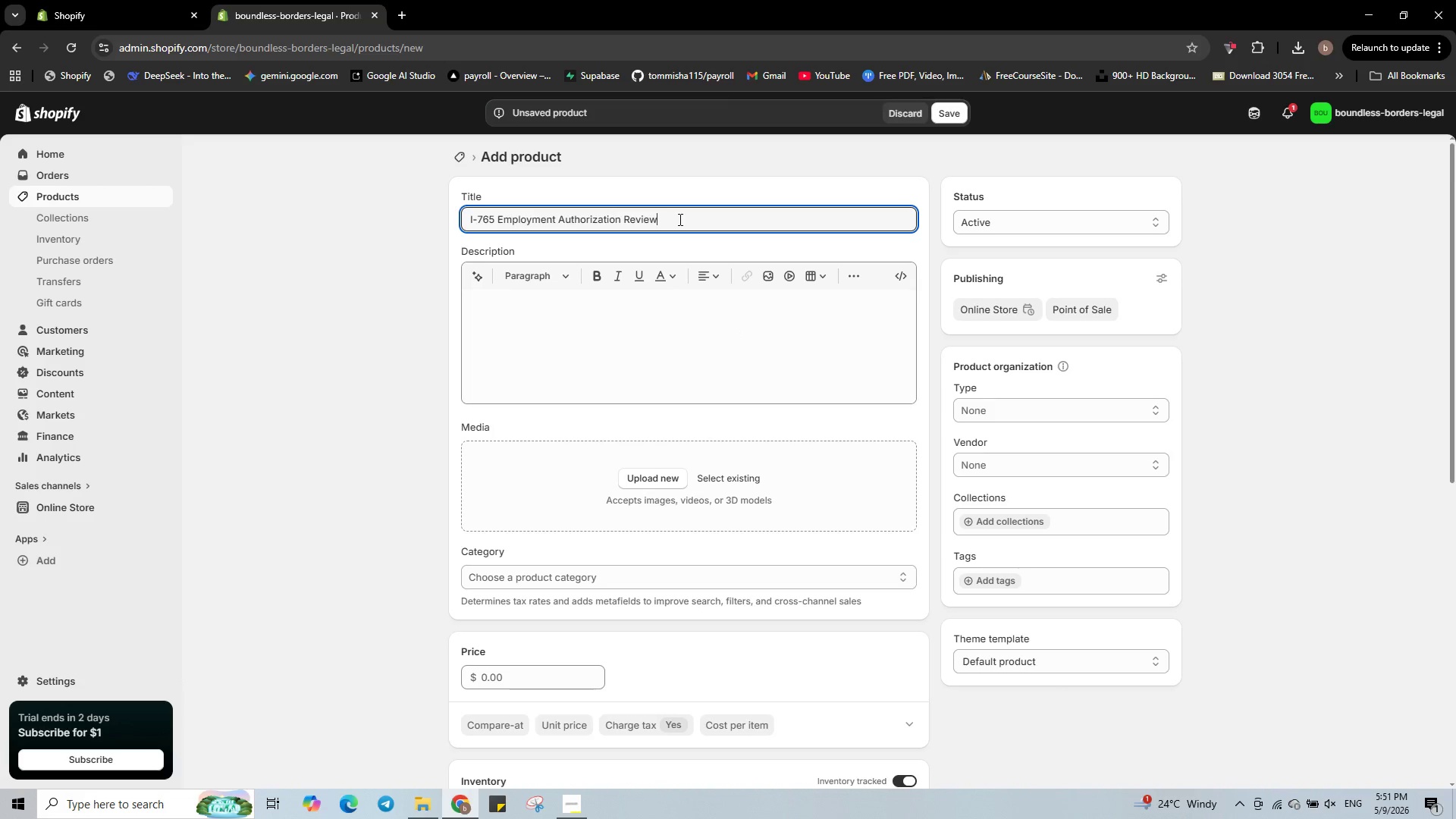 
type( - Work Permit Application & Renewal Assistance)
 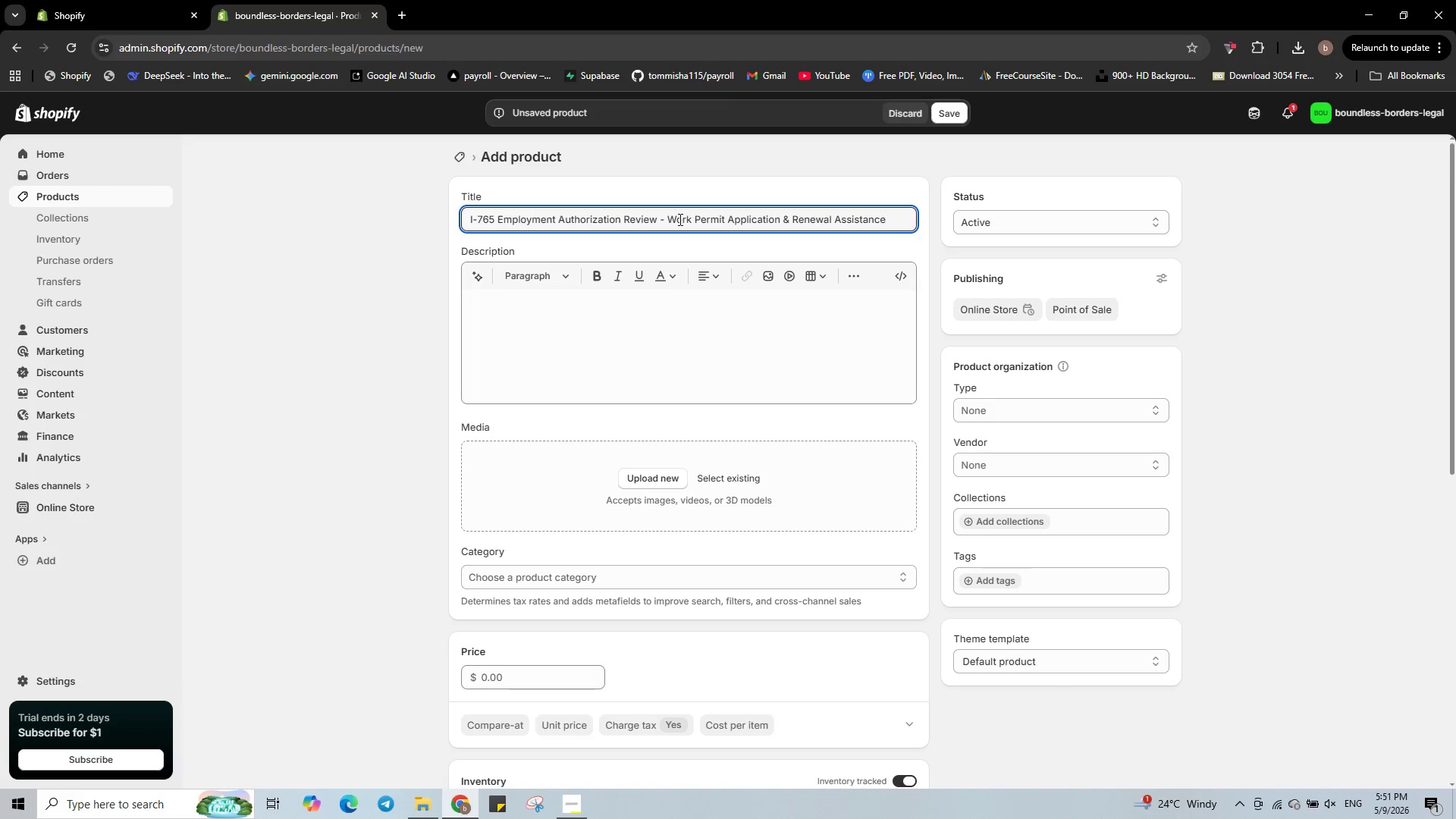 
wait(5.92)
 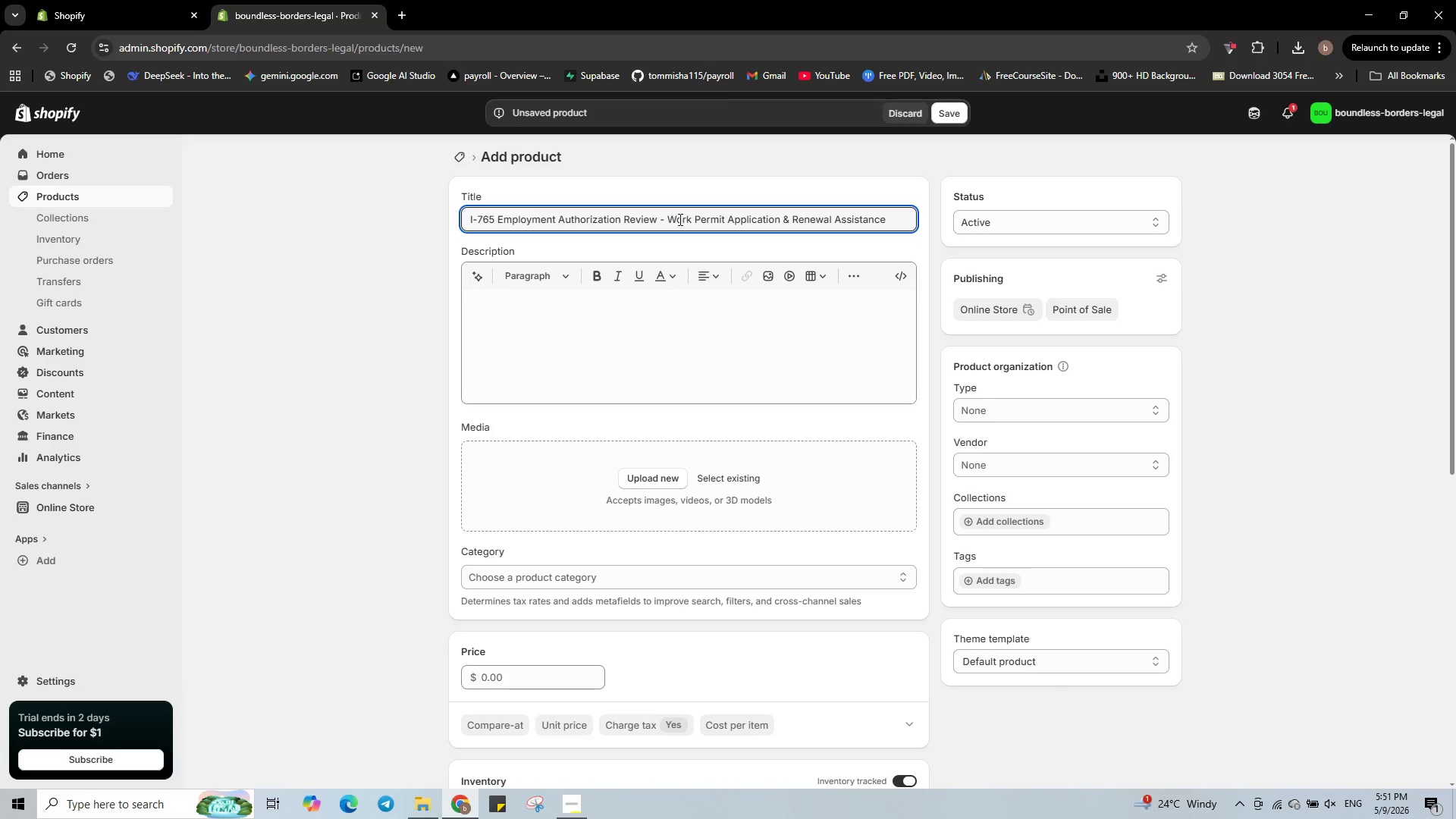 
left_click([899, 279])
 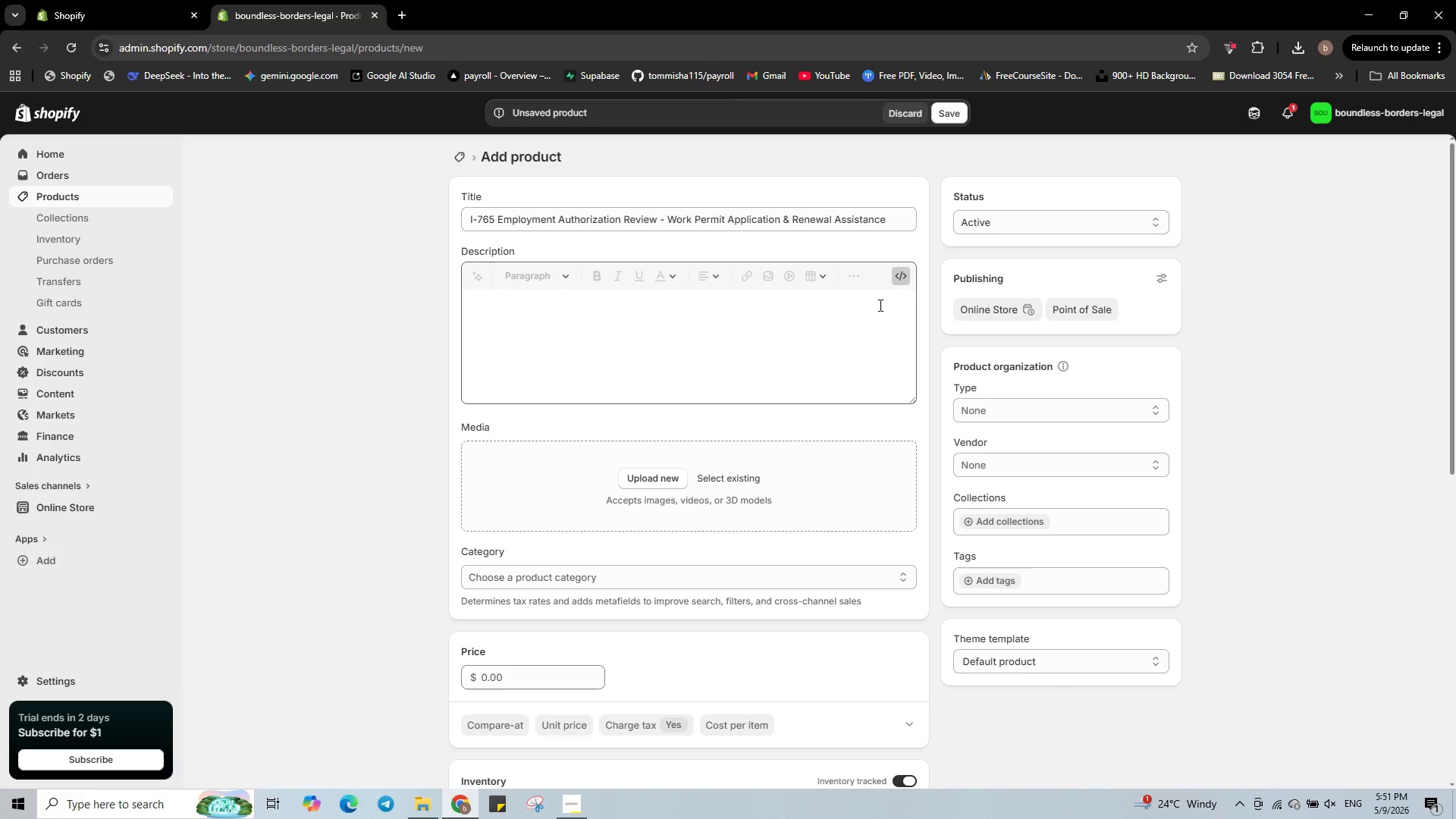 
left_click([879, 305])
 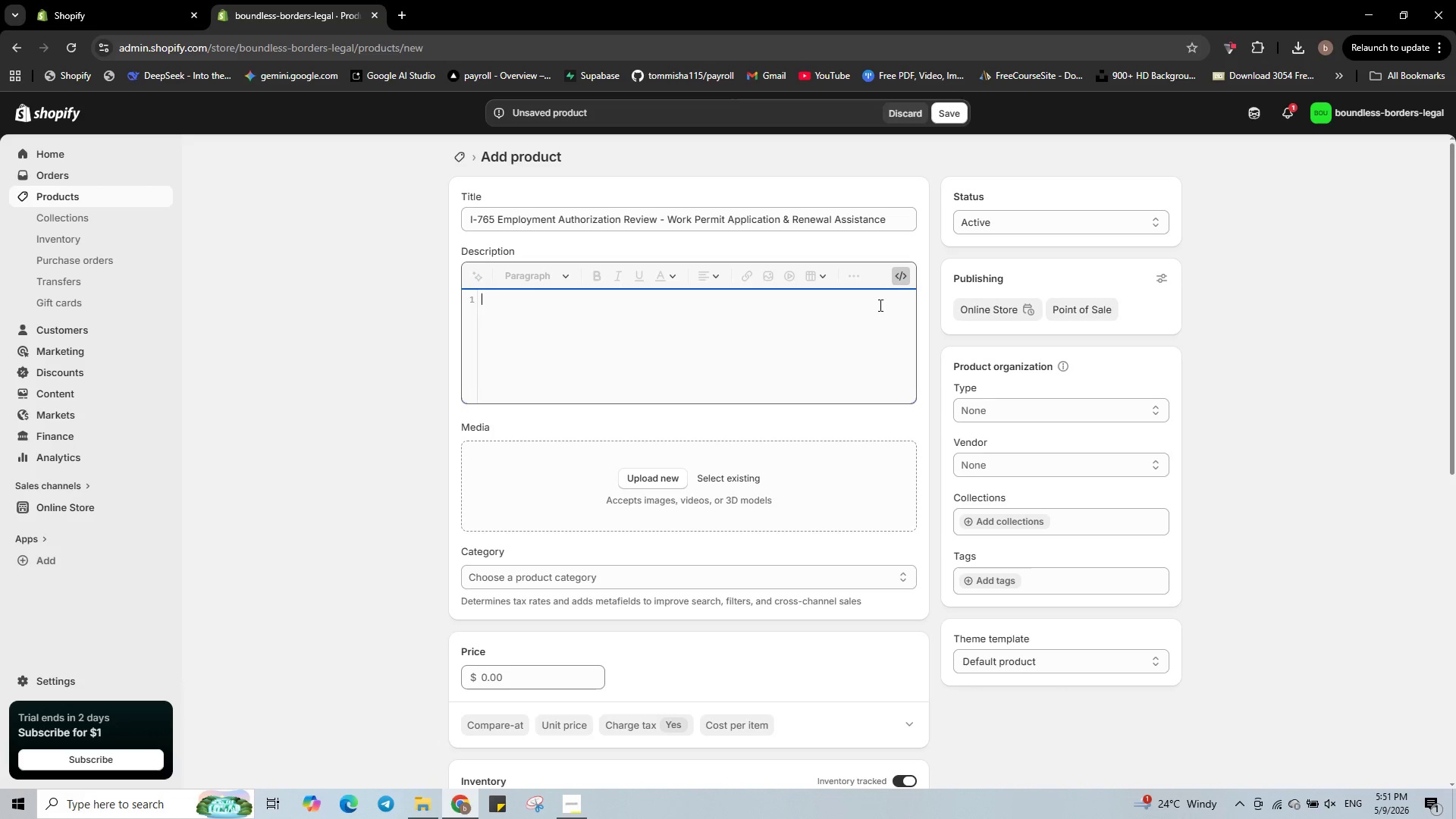 
type(<p><strong>Problen)
key(Backspace)
type(m)
 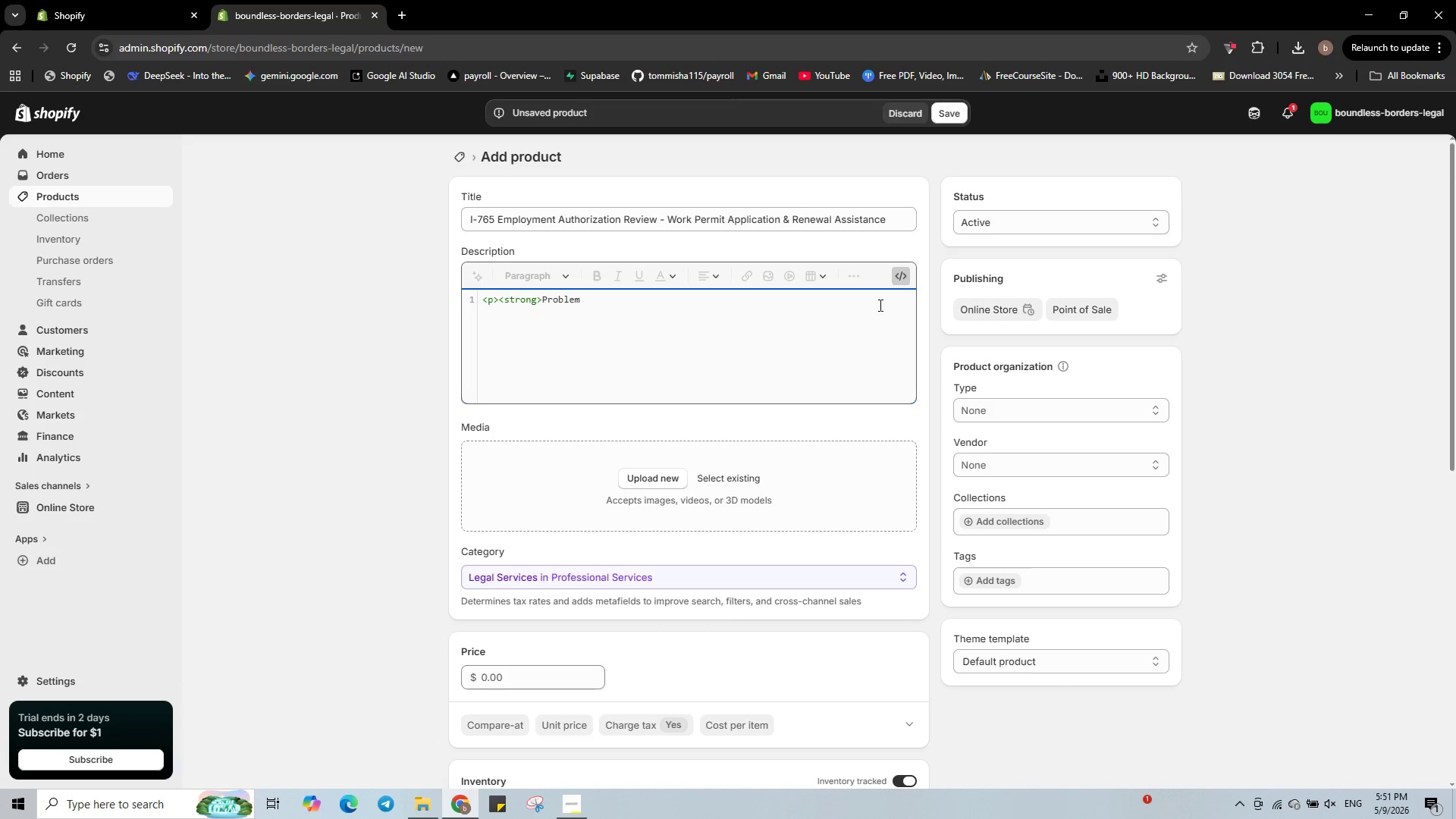 
type(:</strong> Filing )
 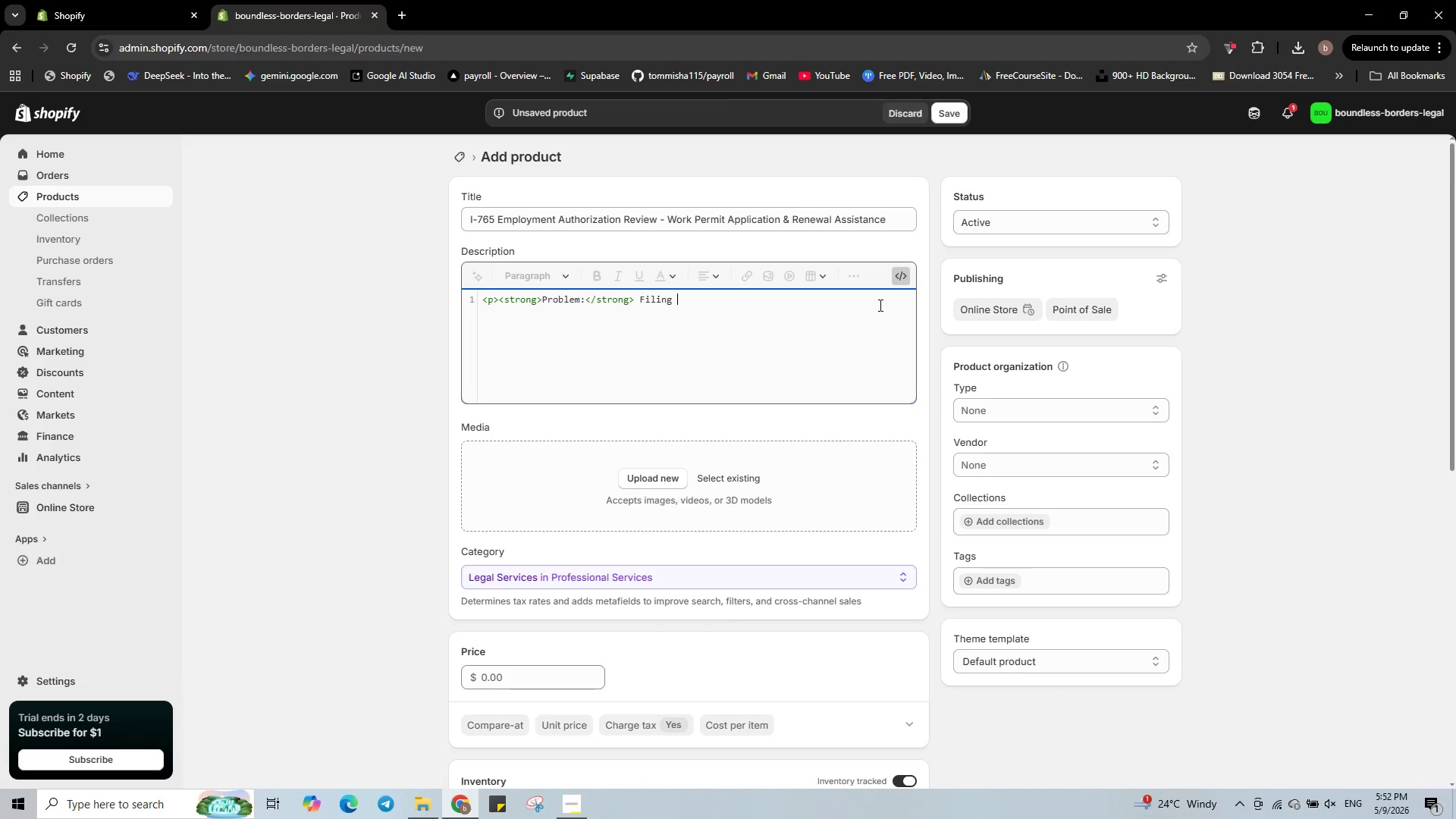 
wait(8.36)
 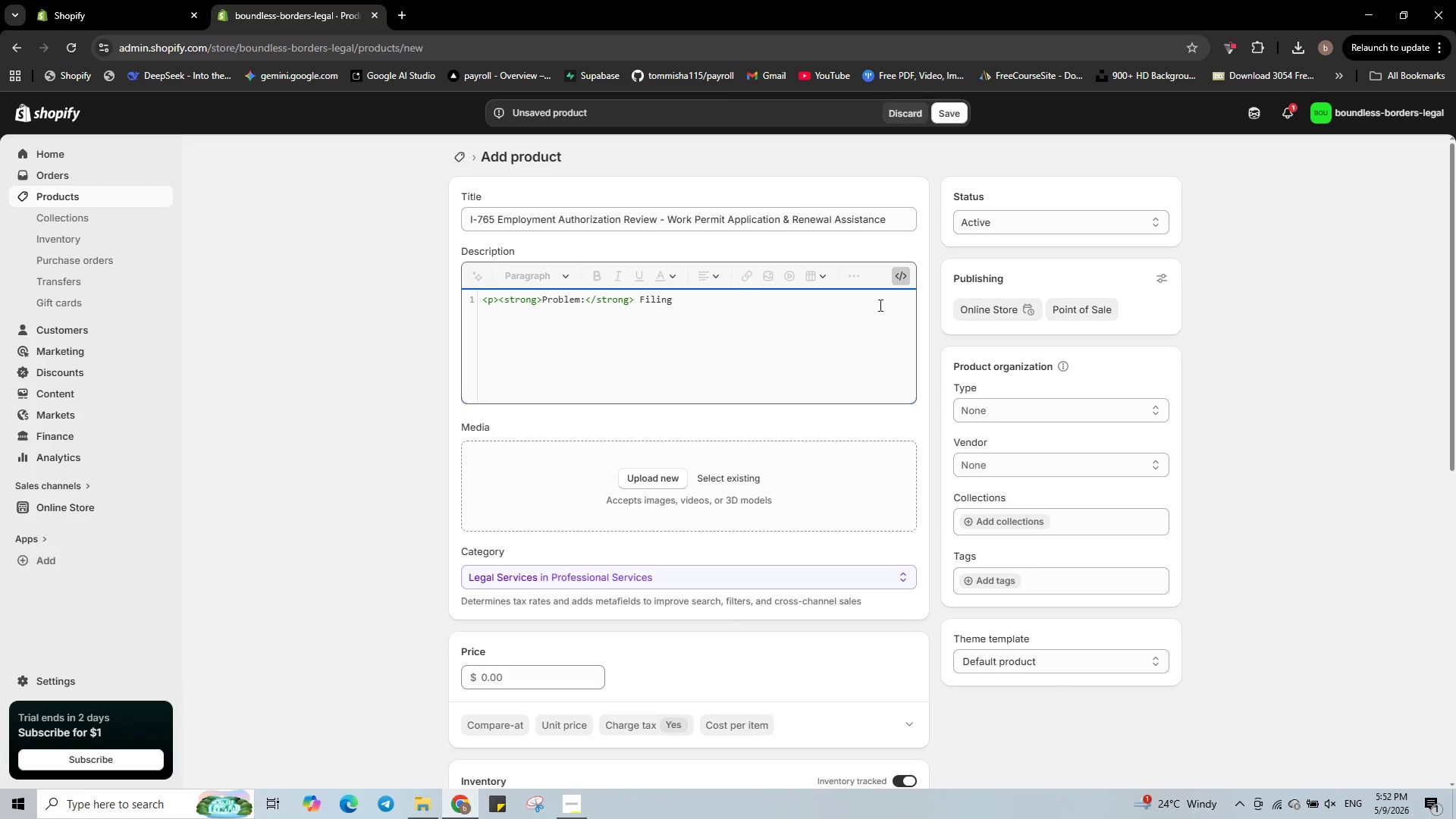 
type(I-765 incorrectly can result in months of waiting for your work permit. Missing documents or wrong catagory codes are common errors.</p>)
 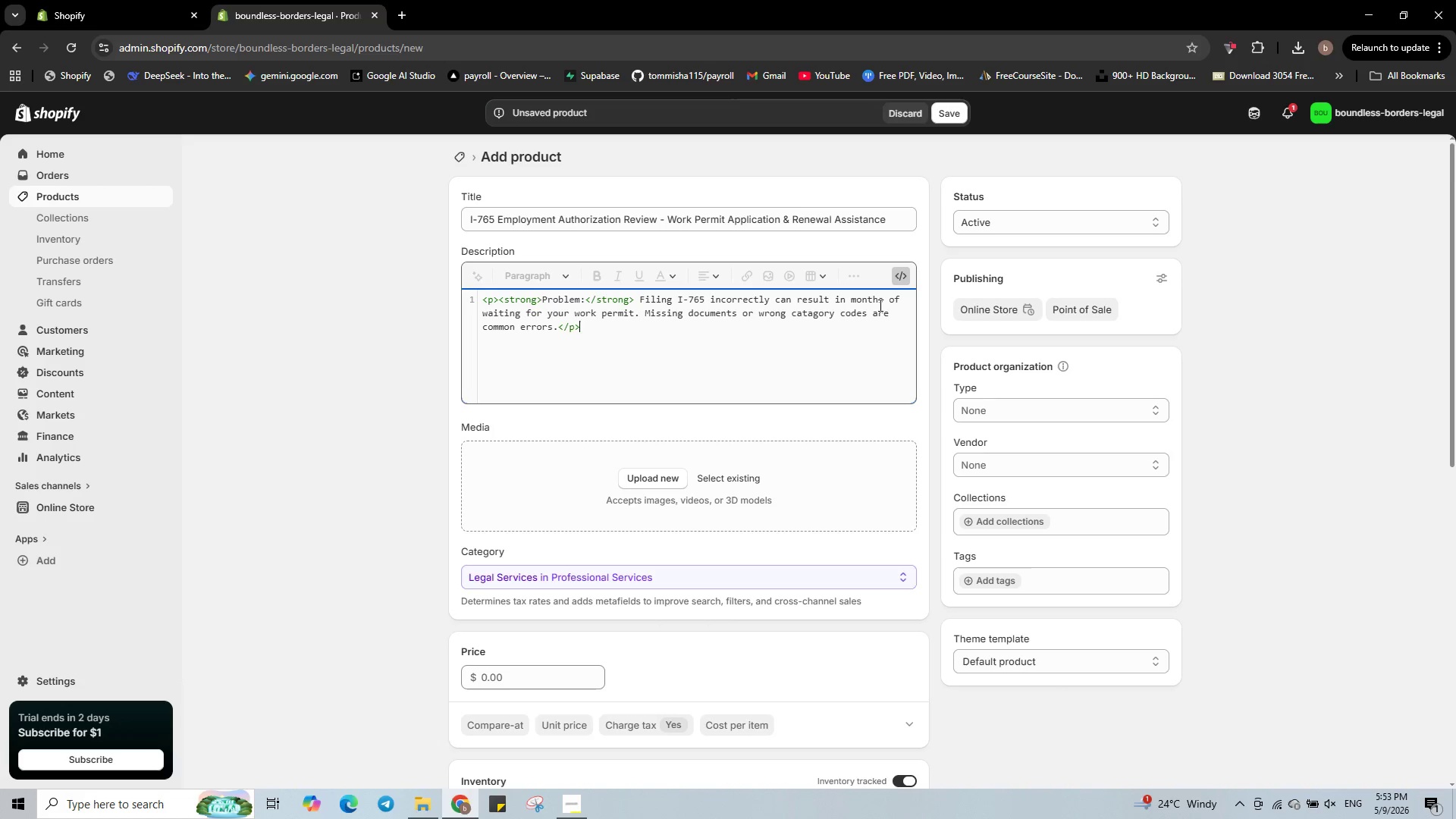 
wait(8.59)
 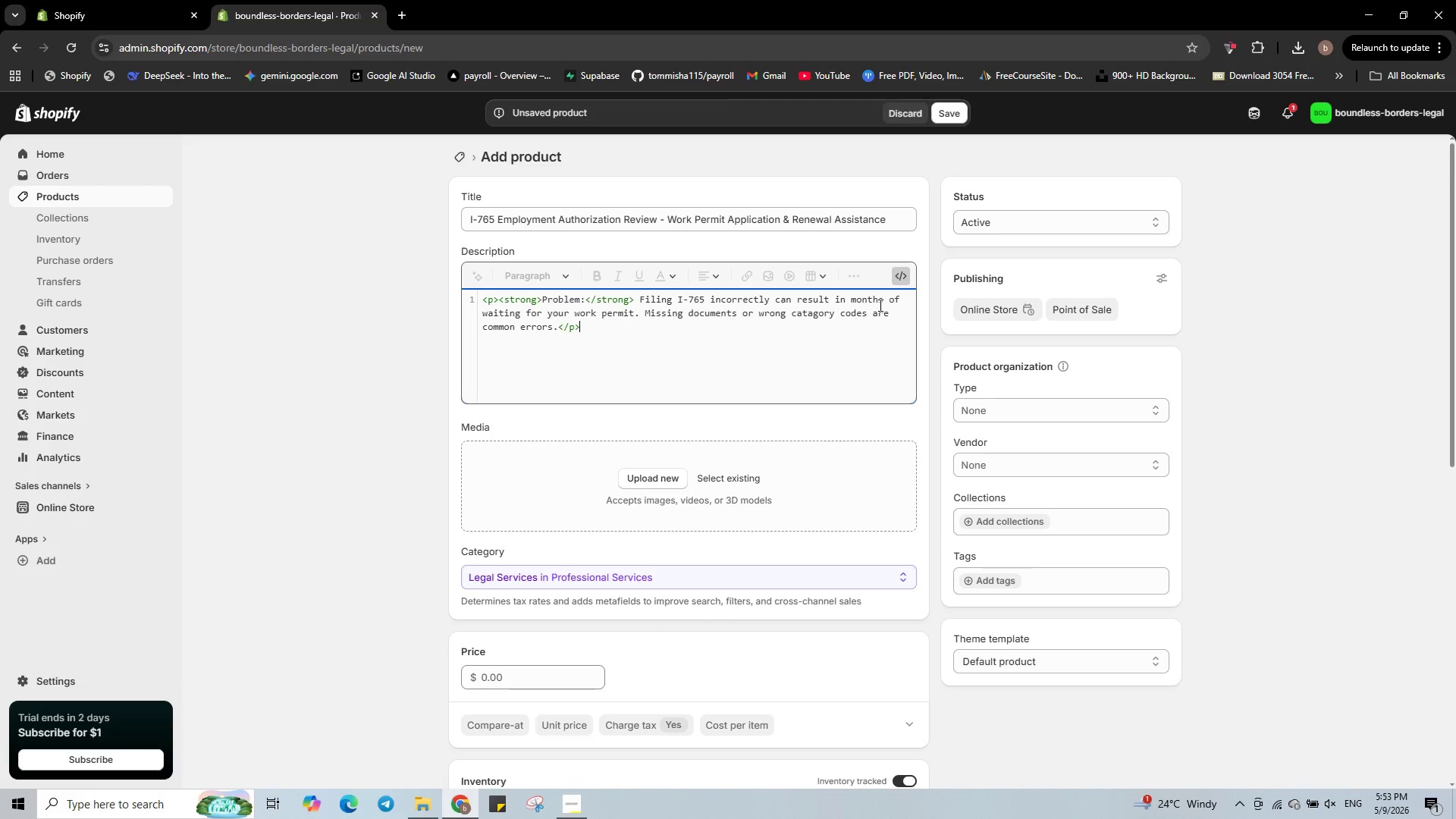 
key(Enter)
 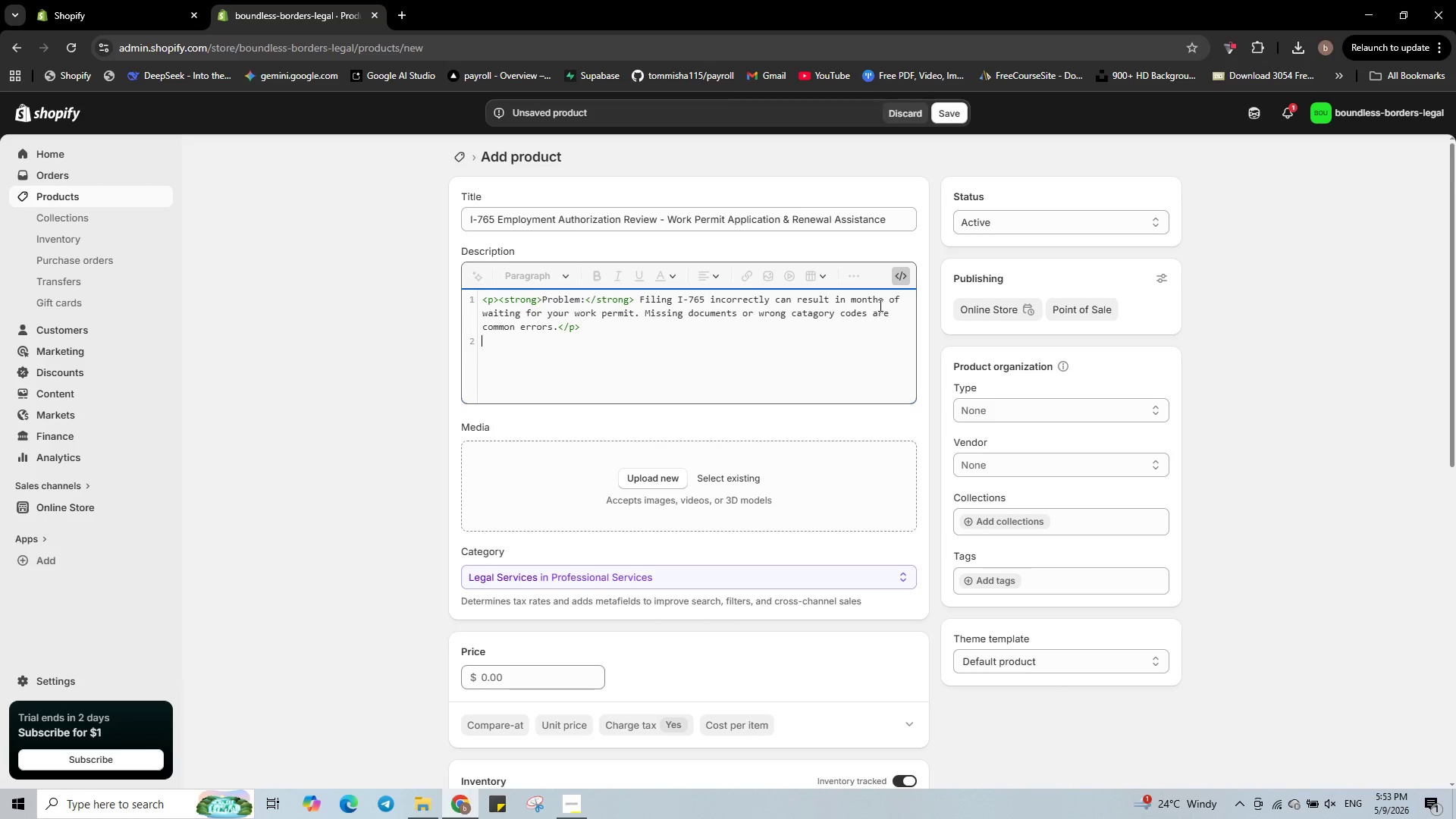 
type(<p><strong>Solution:</strong> We review your i_765)
 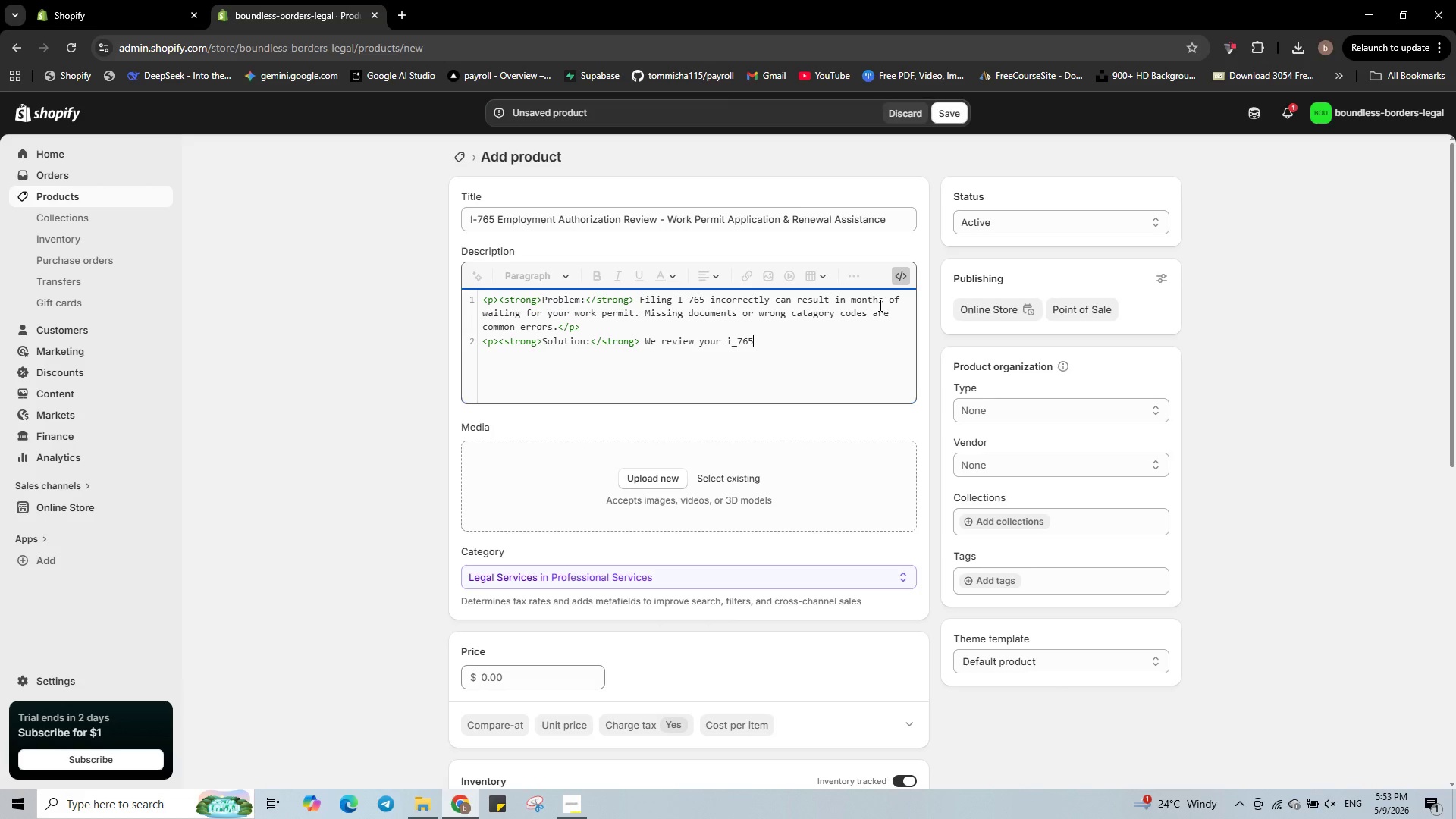 
key(ArrowLeft)
 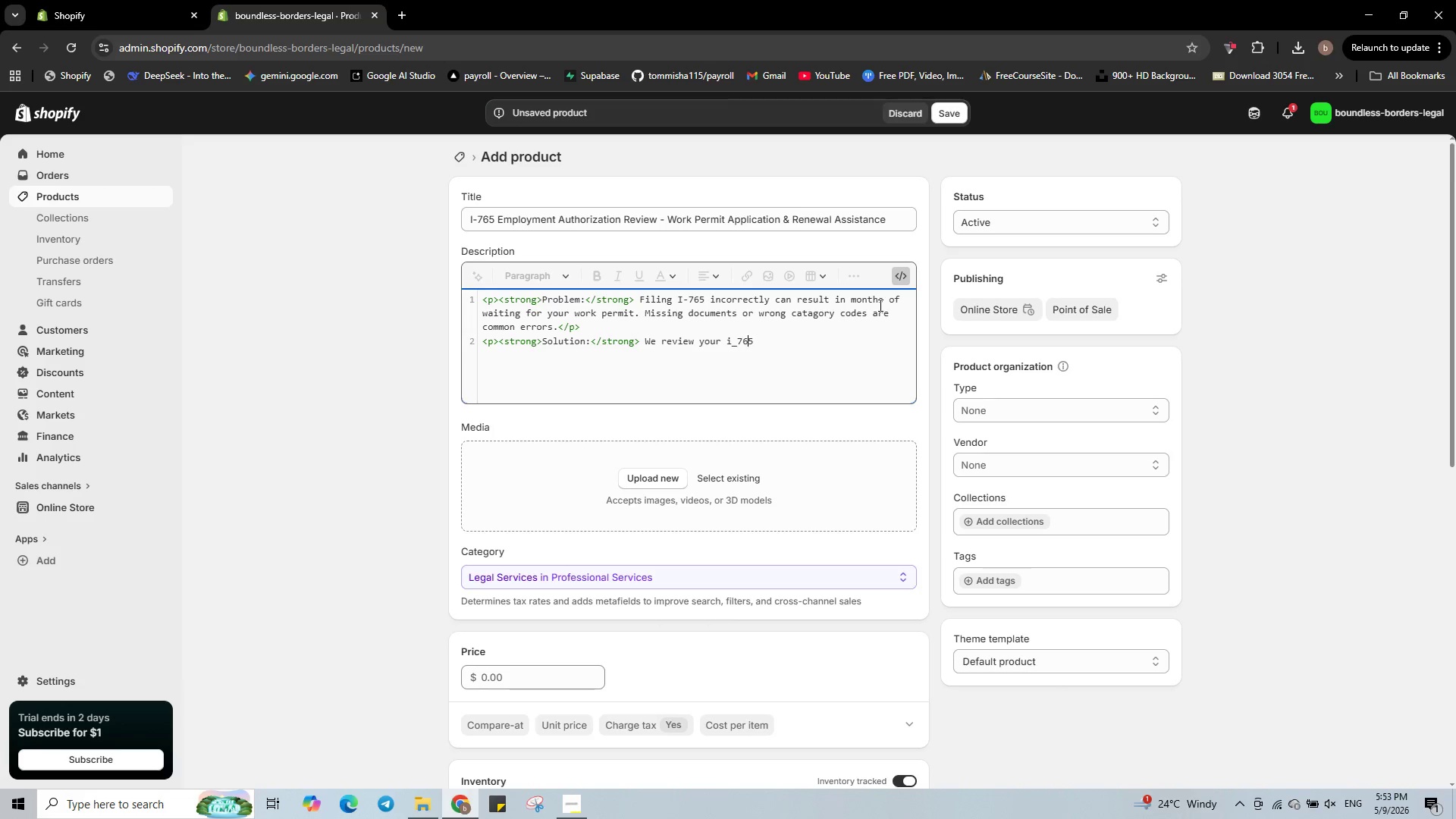 
key(ArrowLeft)
 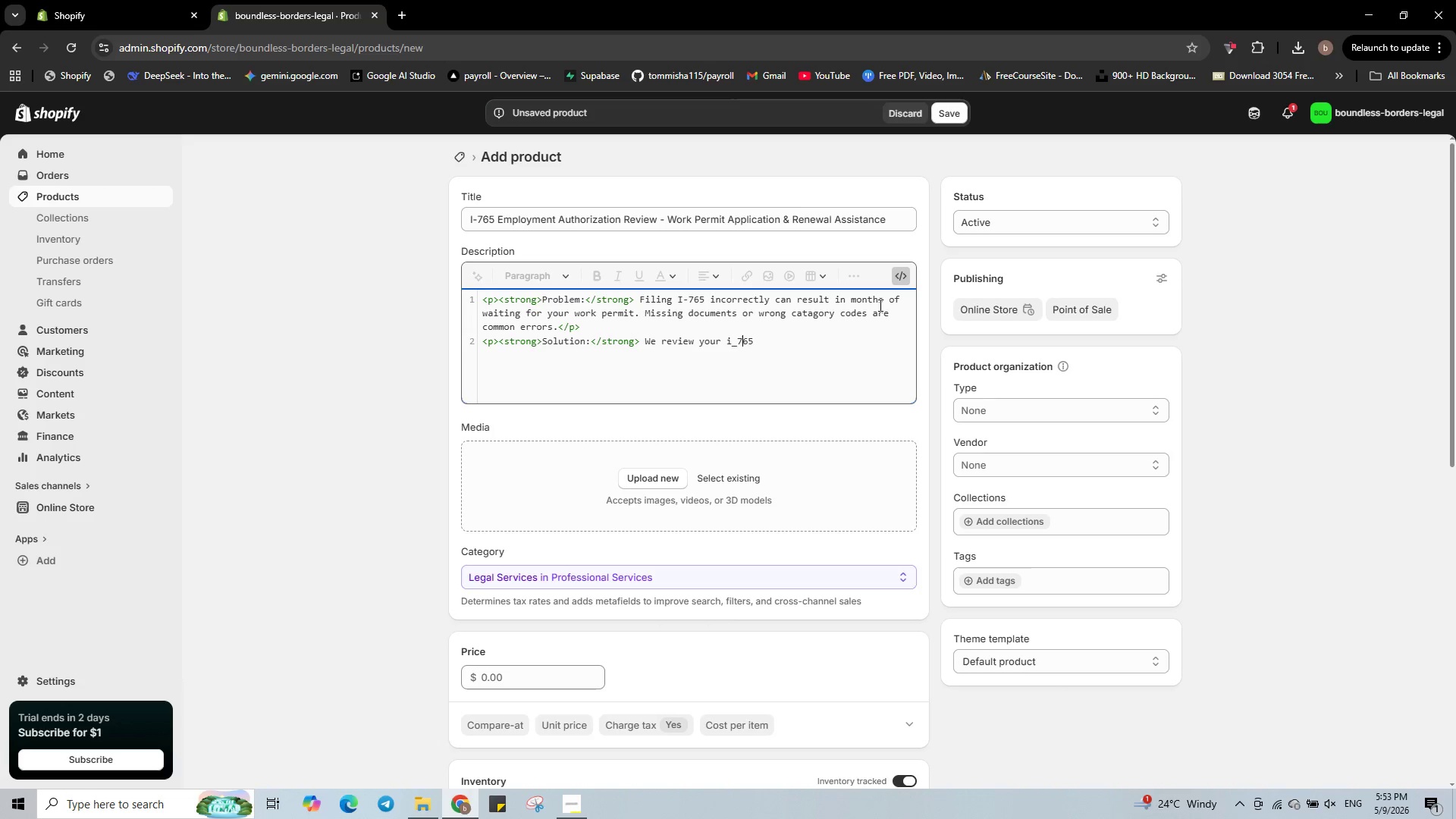 
key(ArrowLeft)
 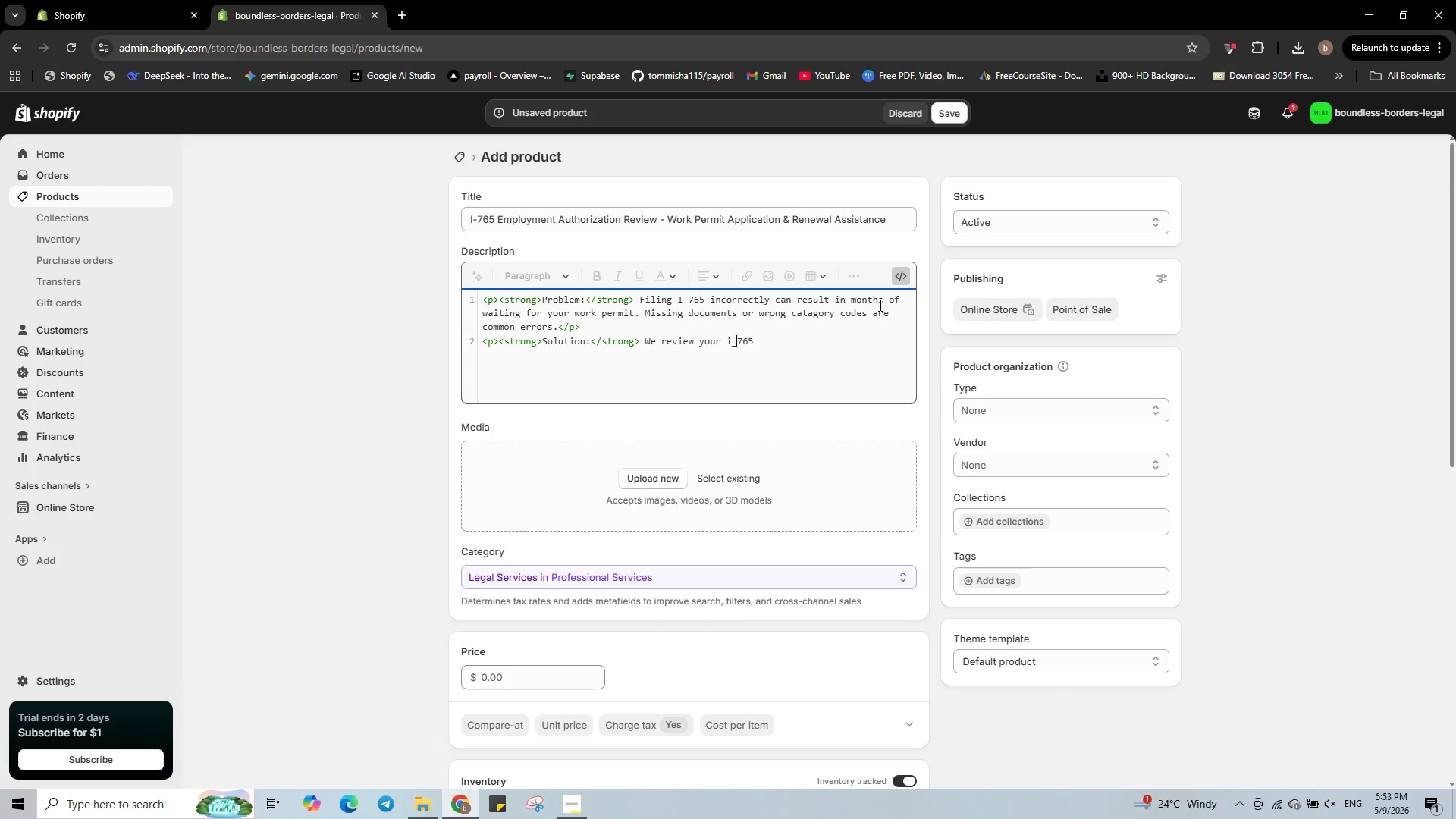 
key(ArrowLeft)
 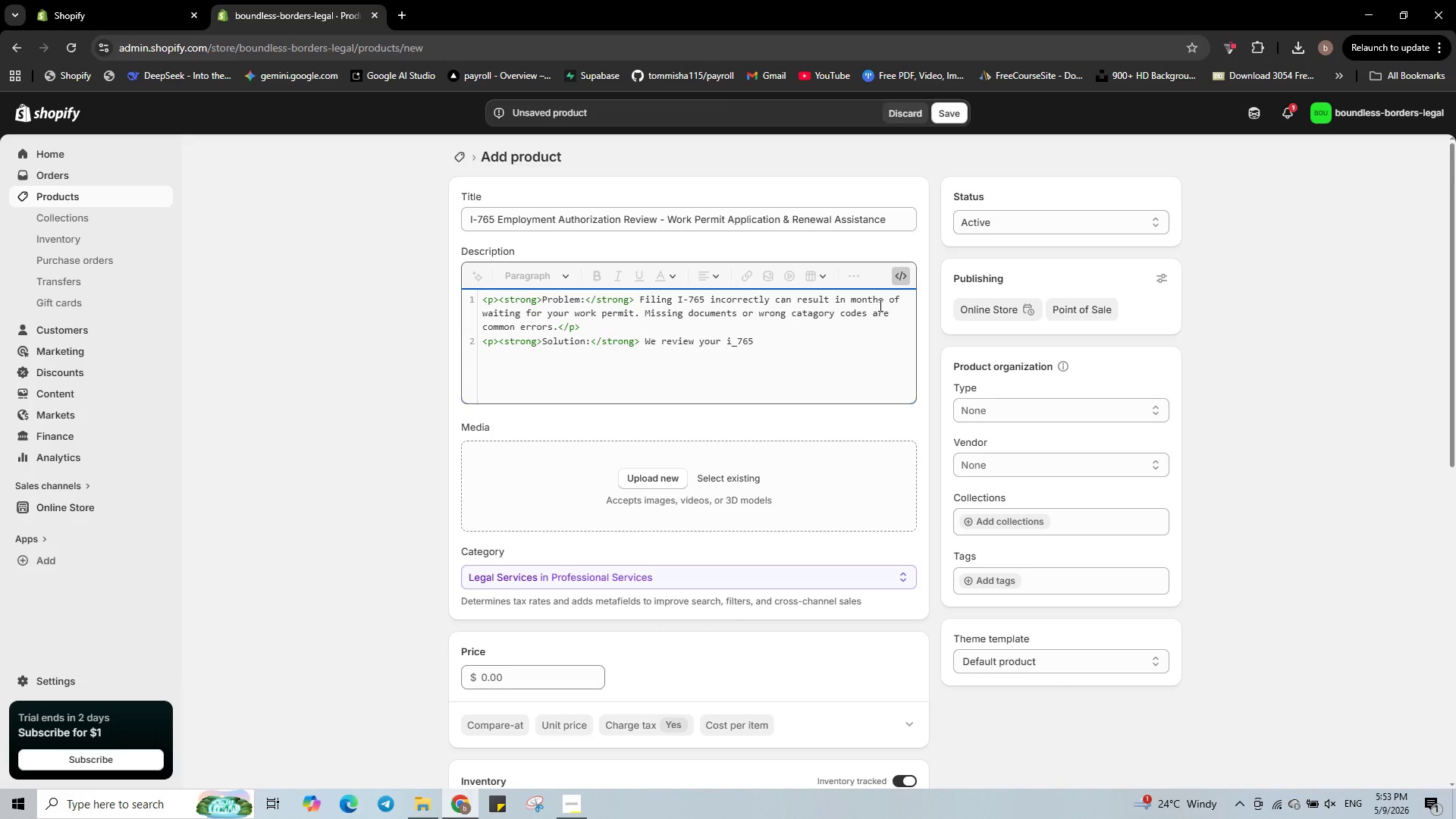 
key(Backspace)
 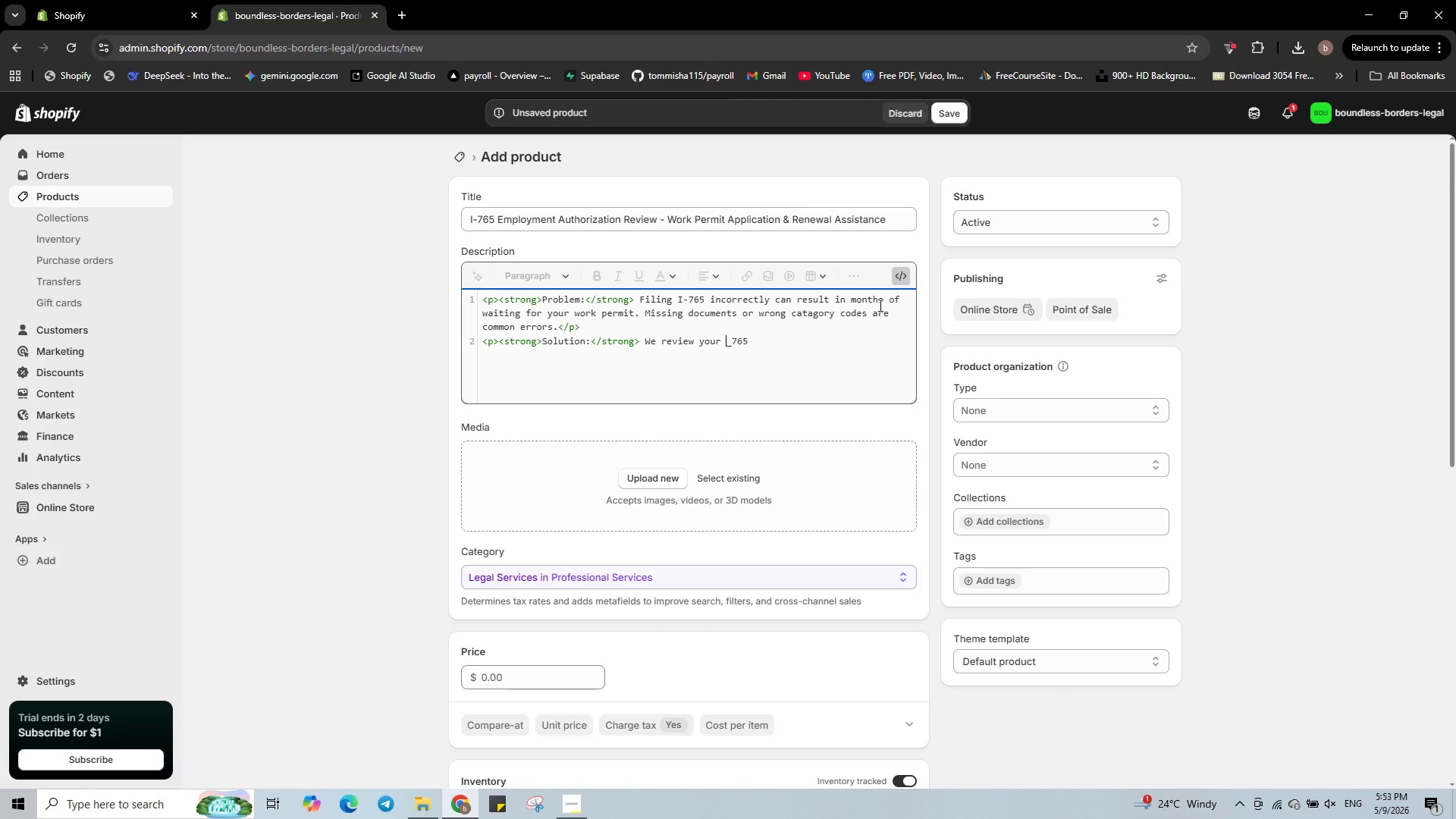 
key(Shift+I)
 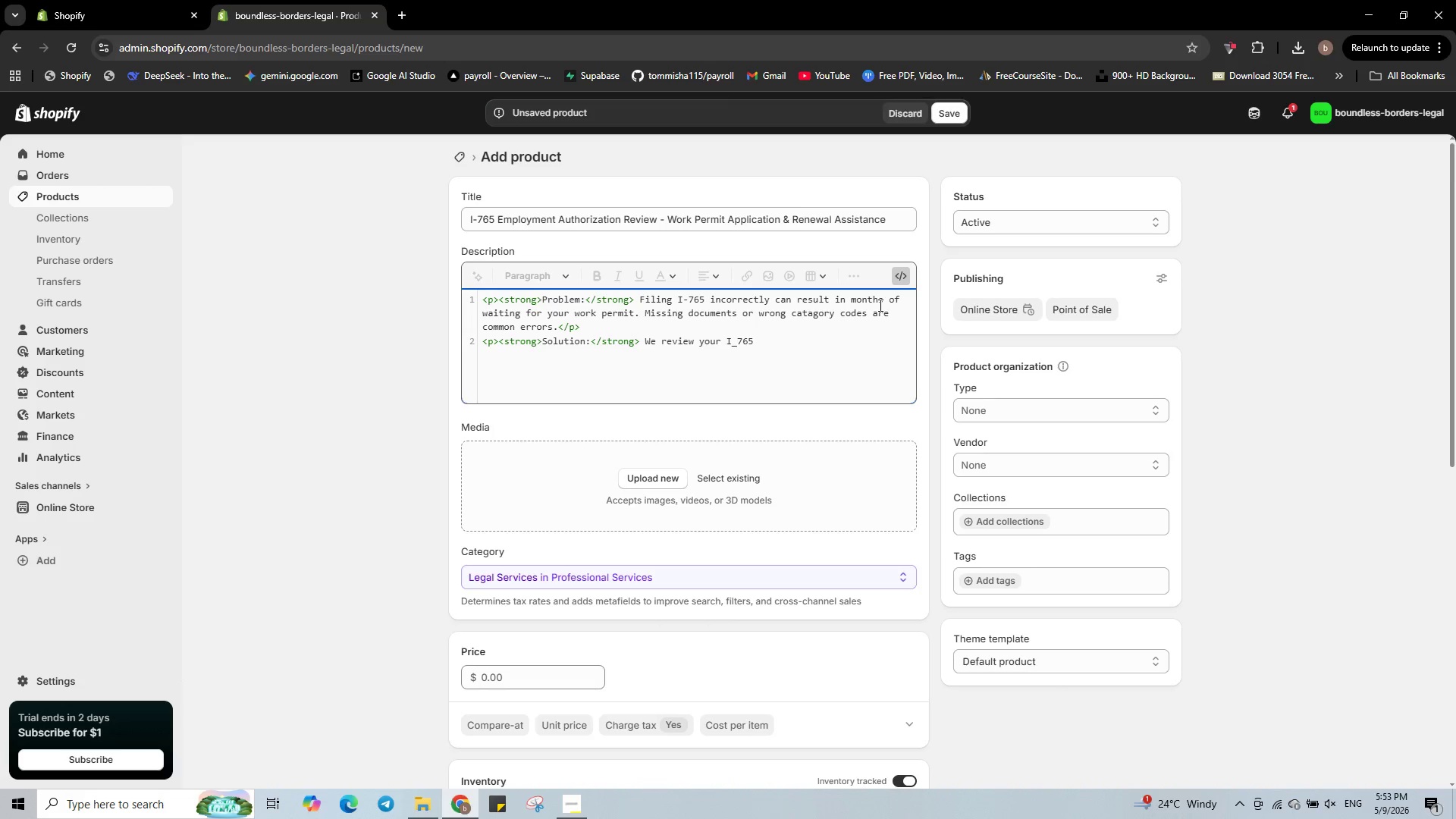 
key(ArrowRight)
 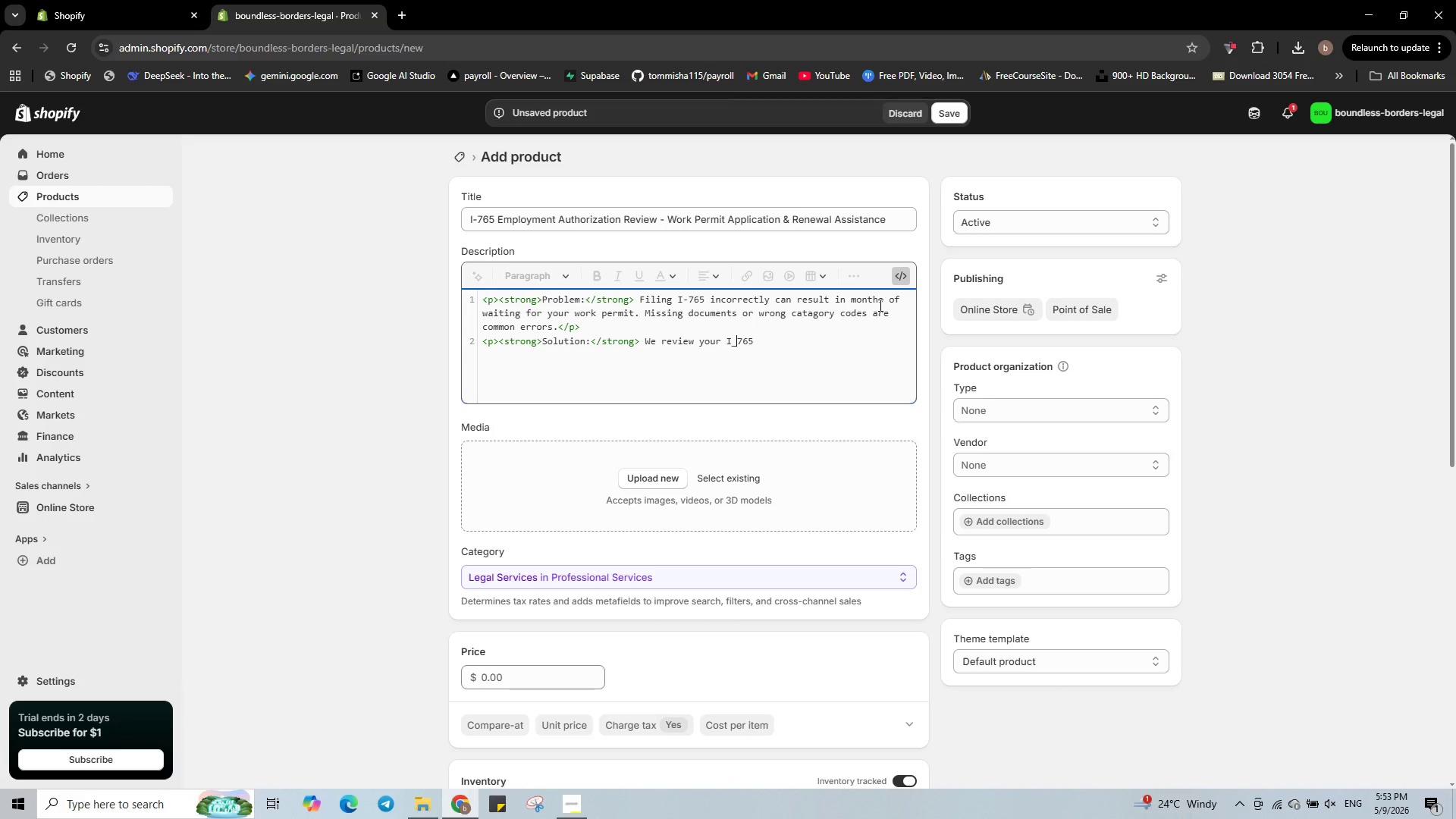 
key(ArrowRight)
 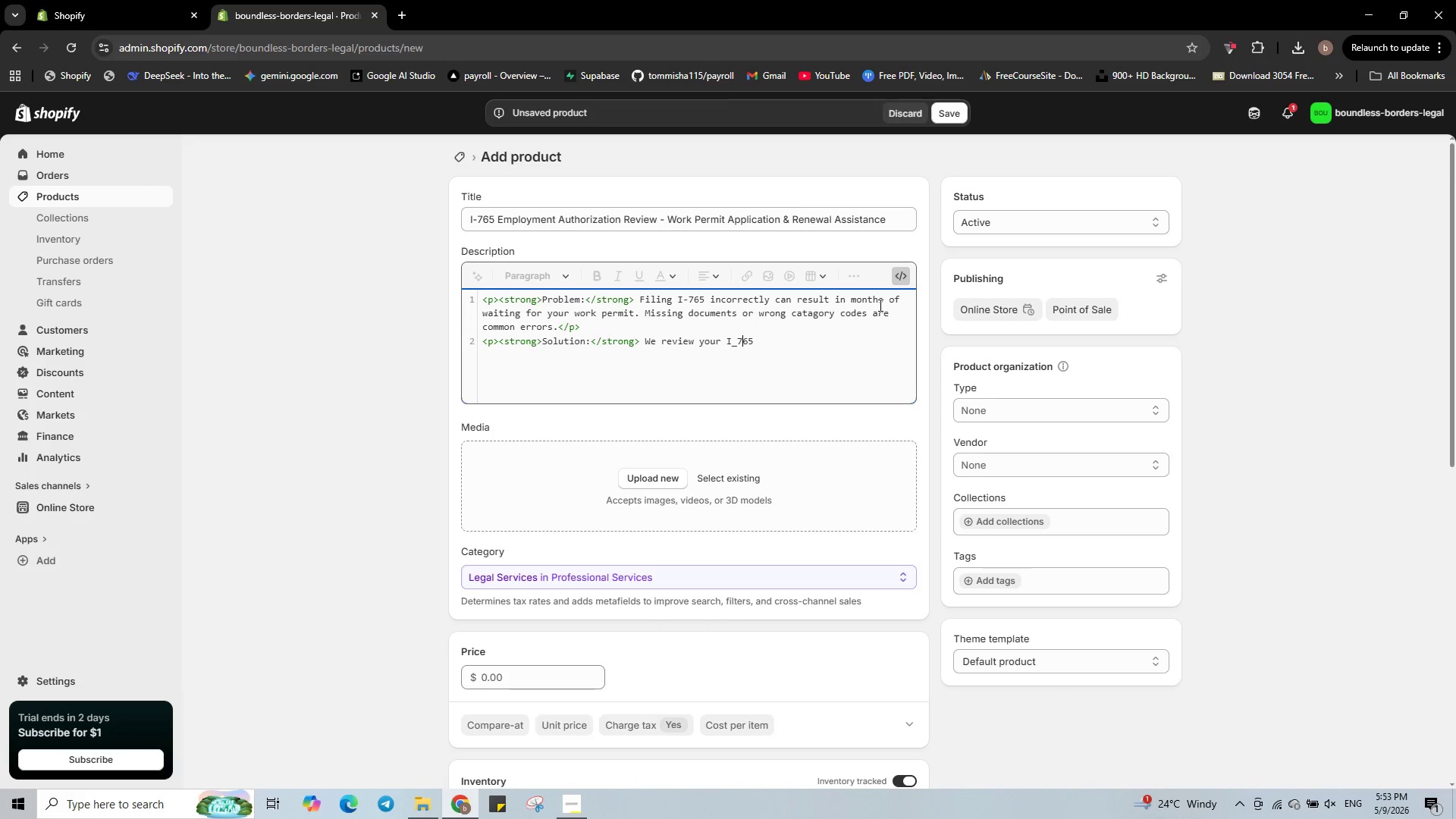 
key(ArrowRight)
 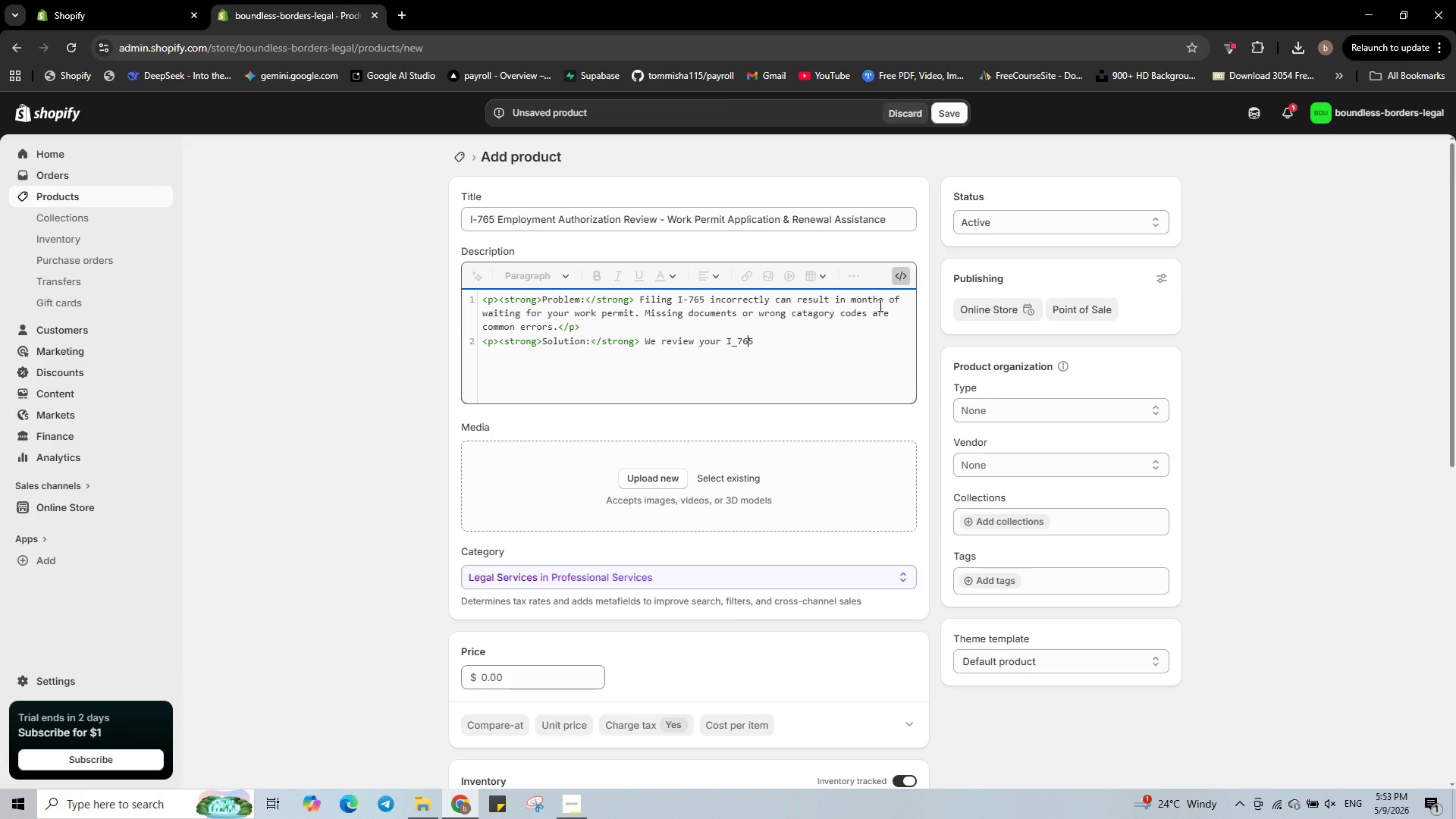 
key(ArrowRight)
 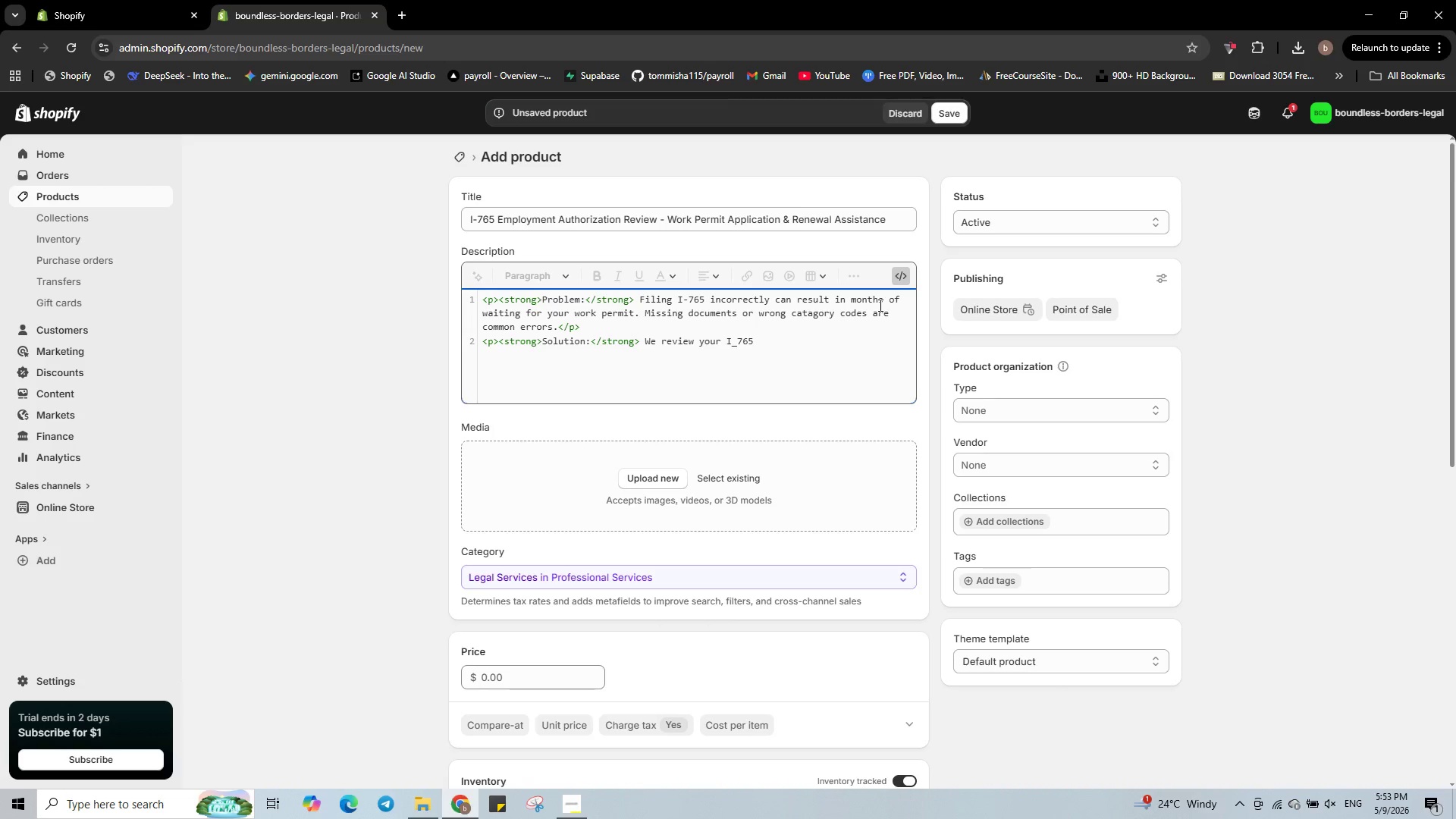 
type( form, confirm your eligibility catagory, and creat a document checklist. Your)
key(Backspace)
type('ll also get a cover letter and filing guide.</p>)
 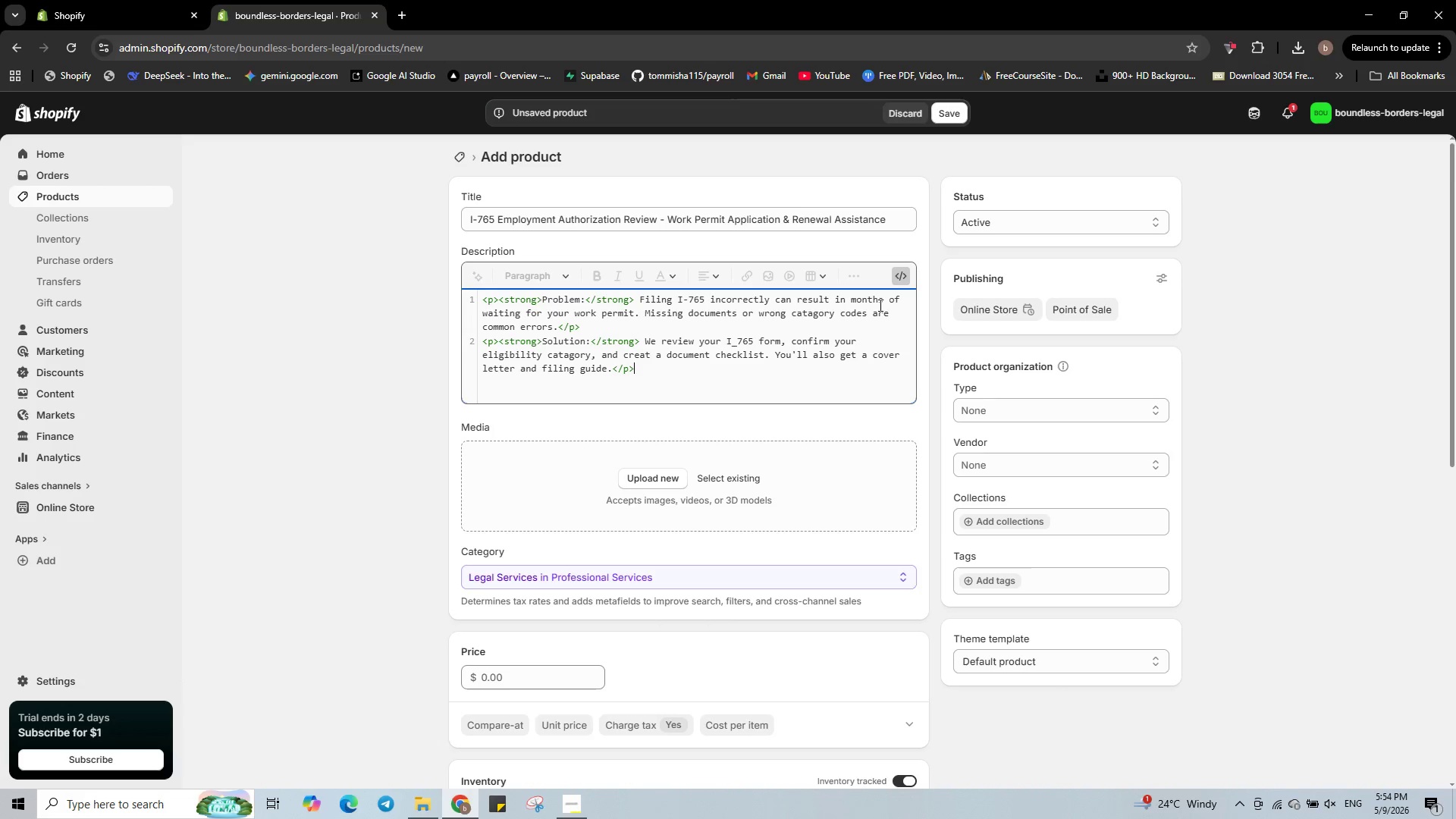 
key(Enter)
 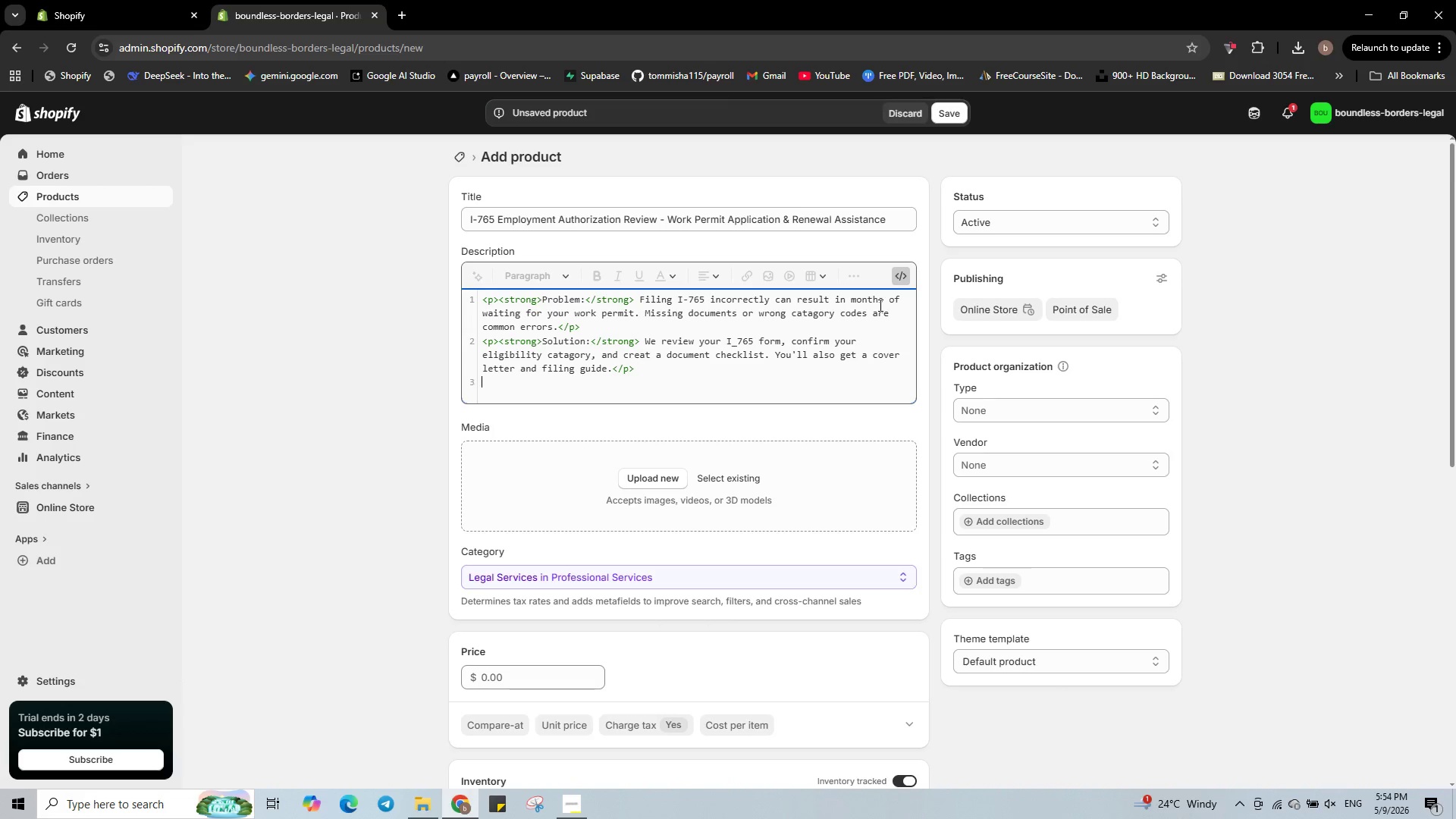 
type(<p><strong>Whats)
key(Backspace)
type('s included:</strong></p>)
 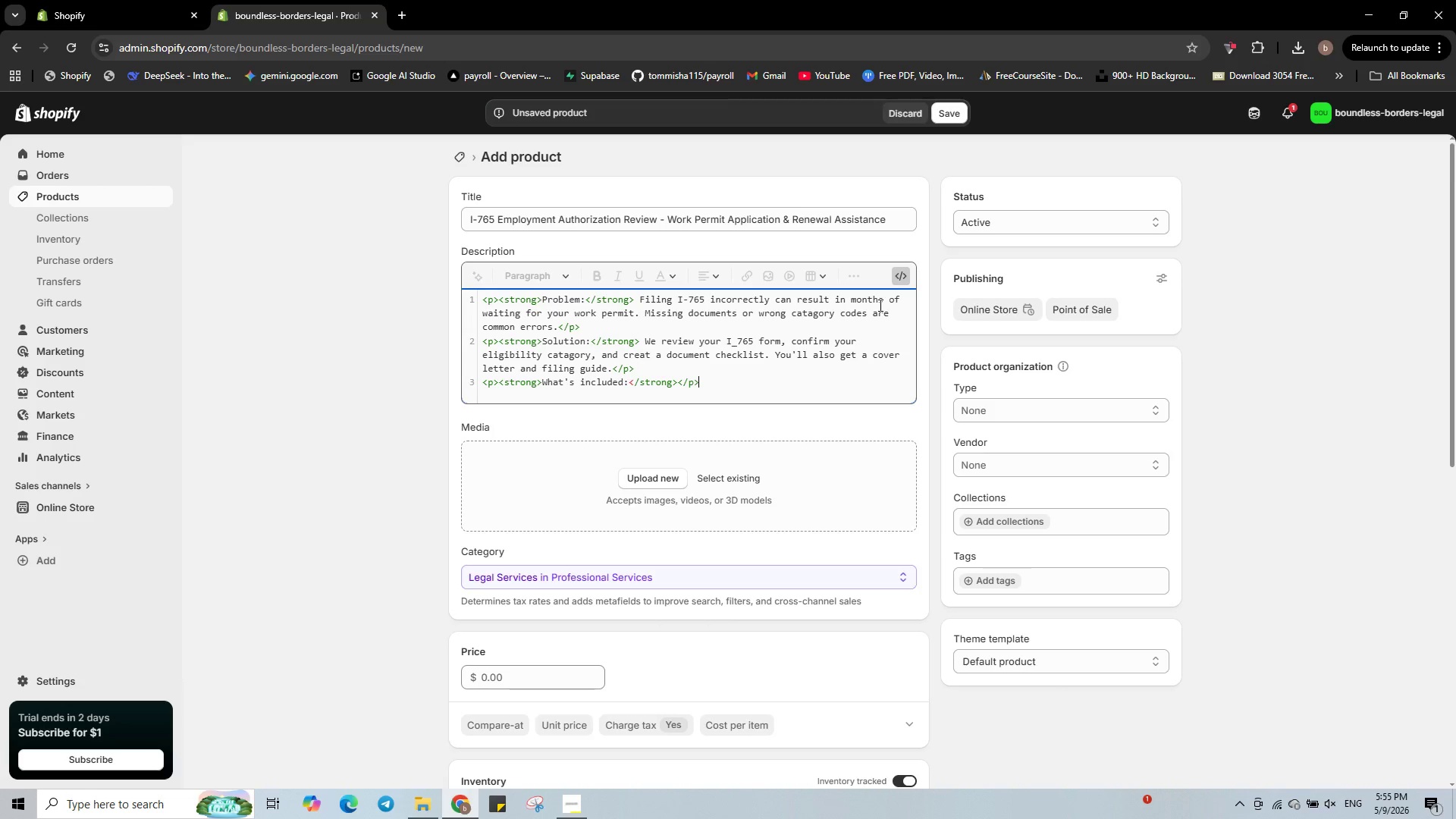 
key(Enter)
 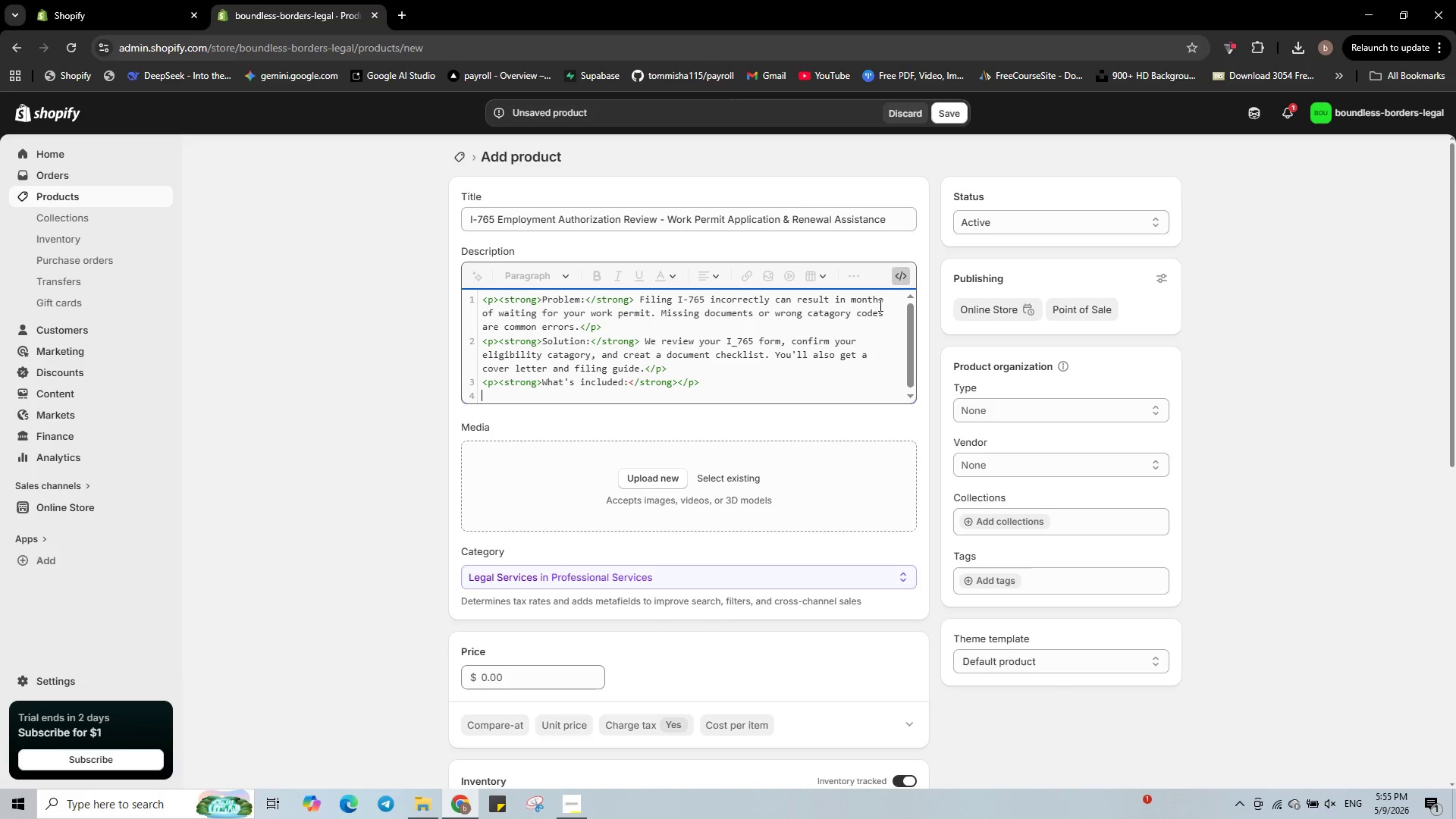 
type(<ul>)
 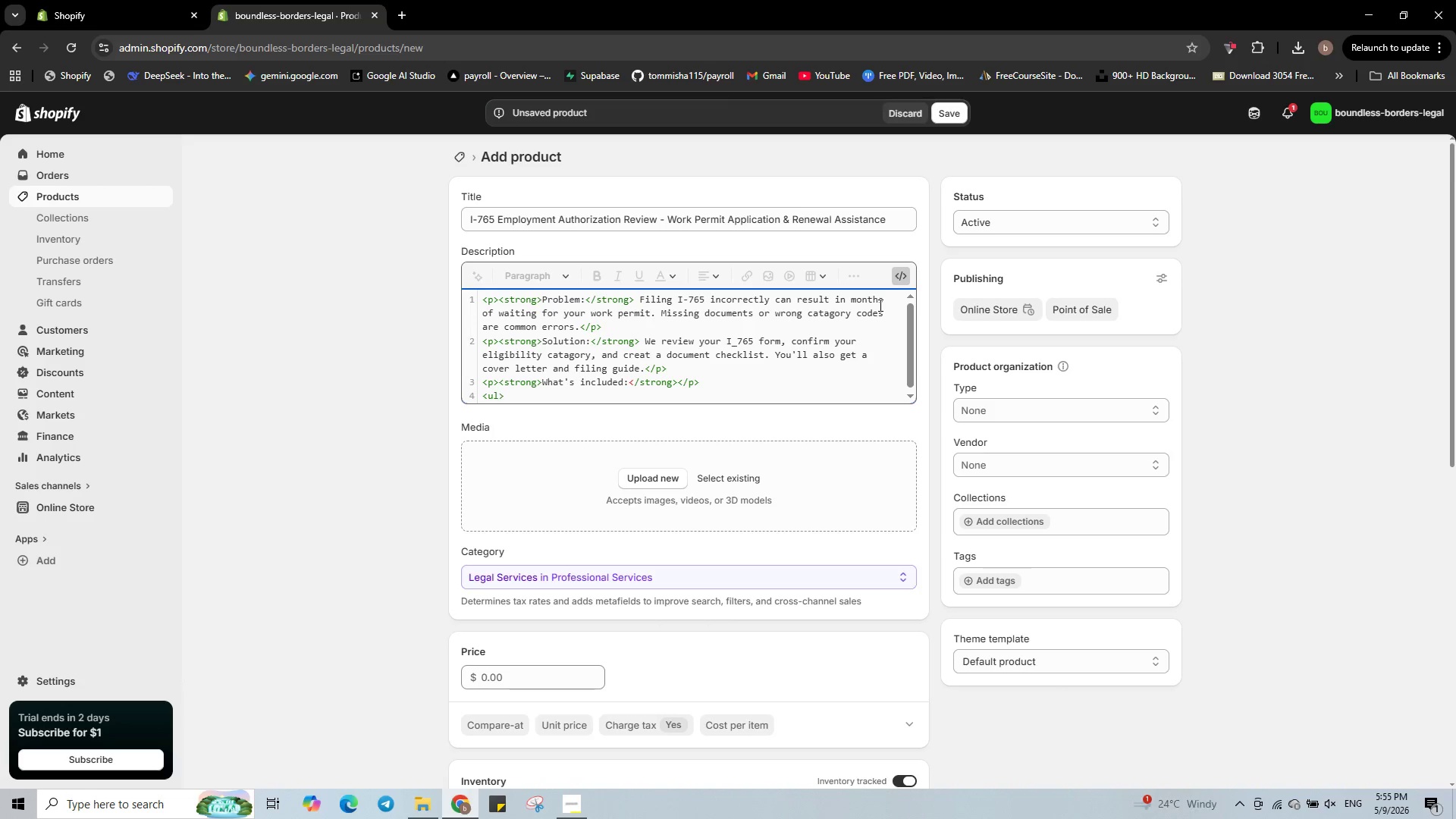 
key(Enter)
 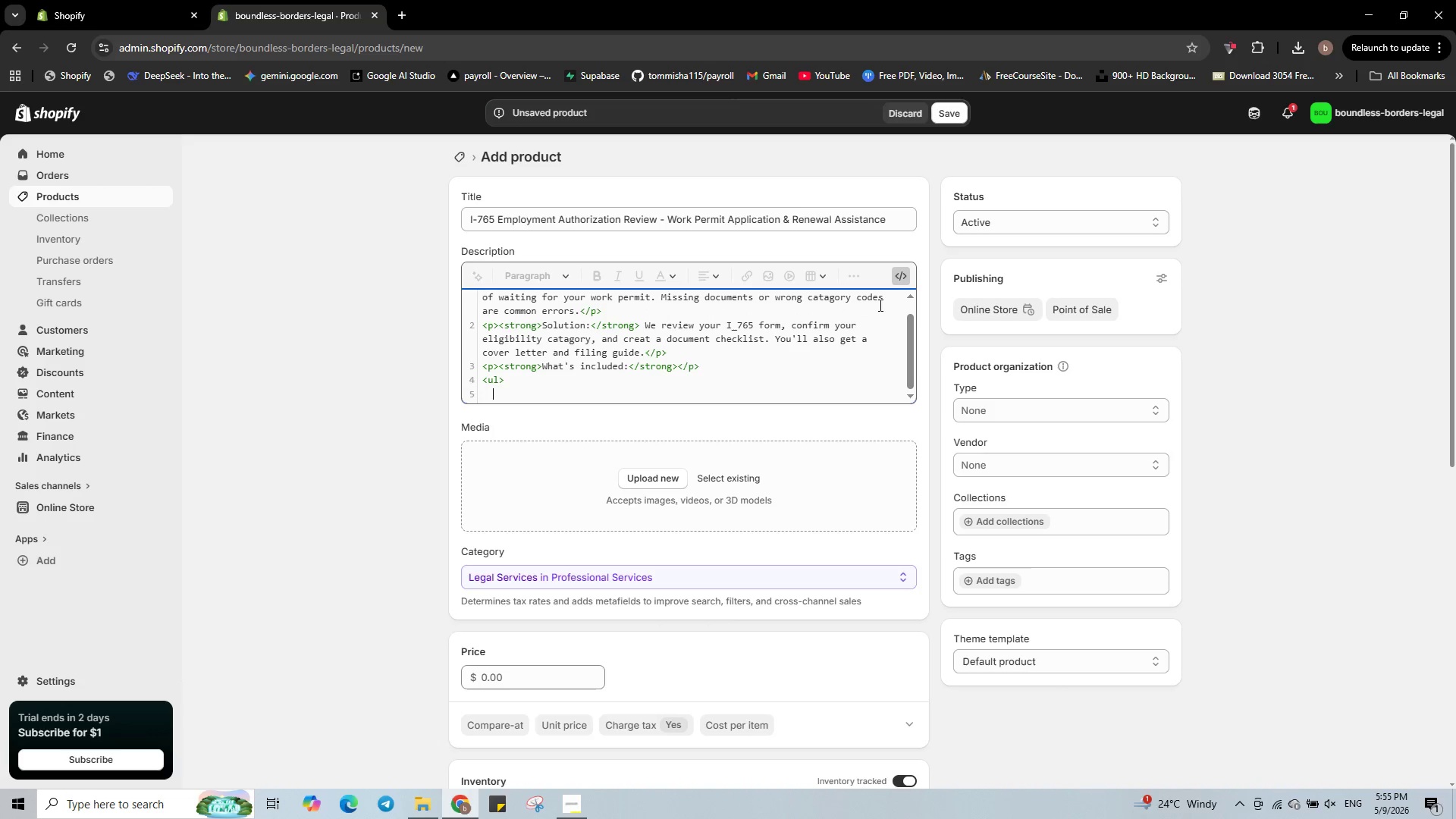 
type(<li>I-765 form review by legal team</loi>)
 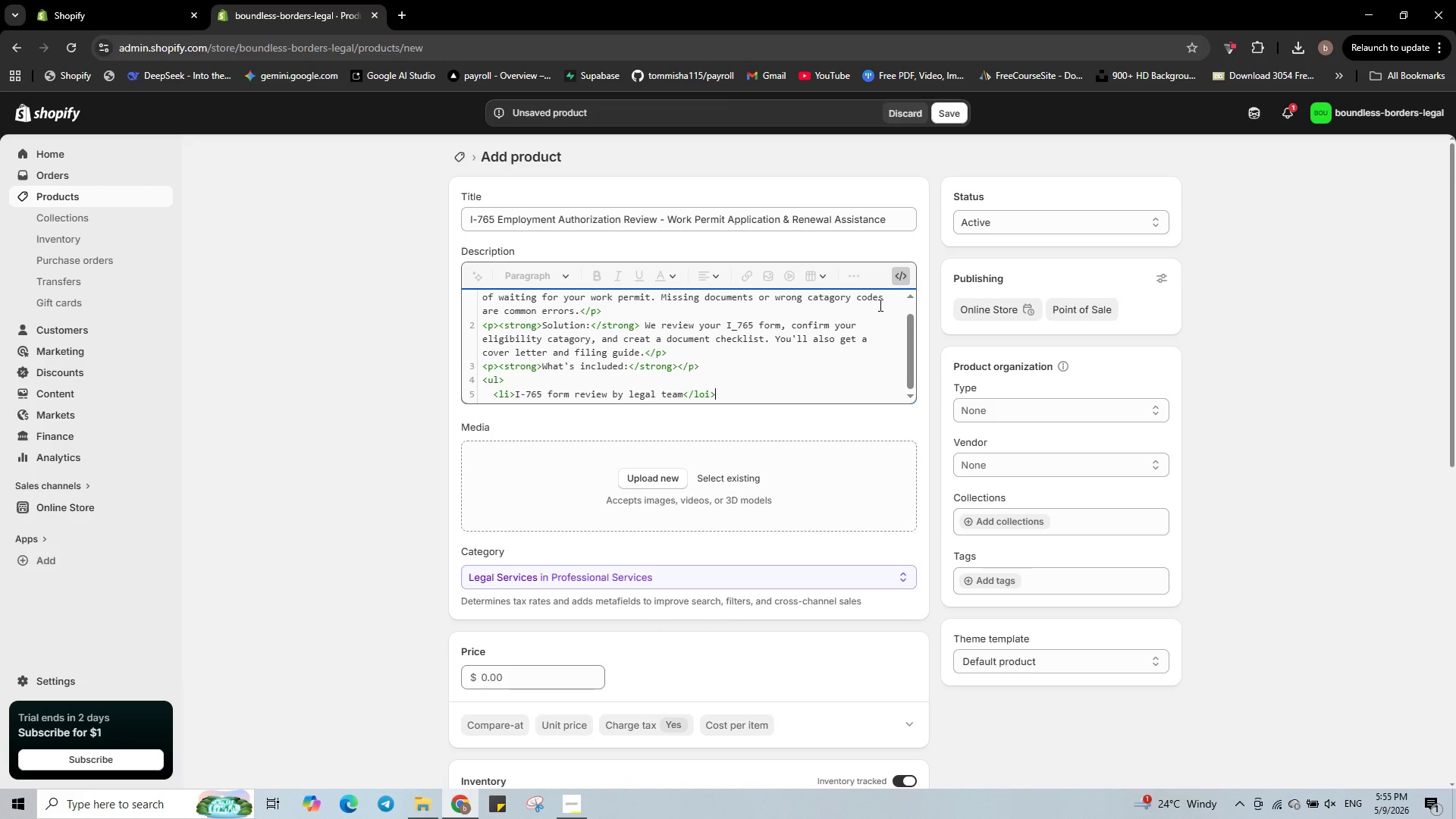 
key(ArrowLeft)
 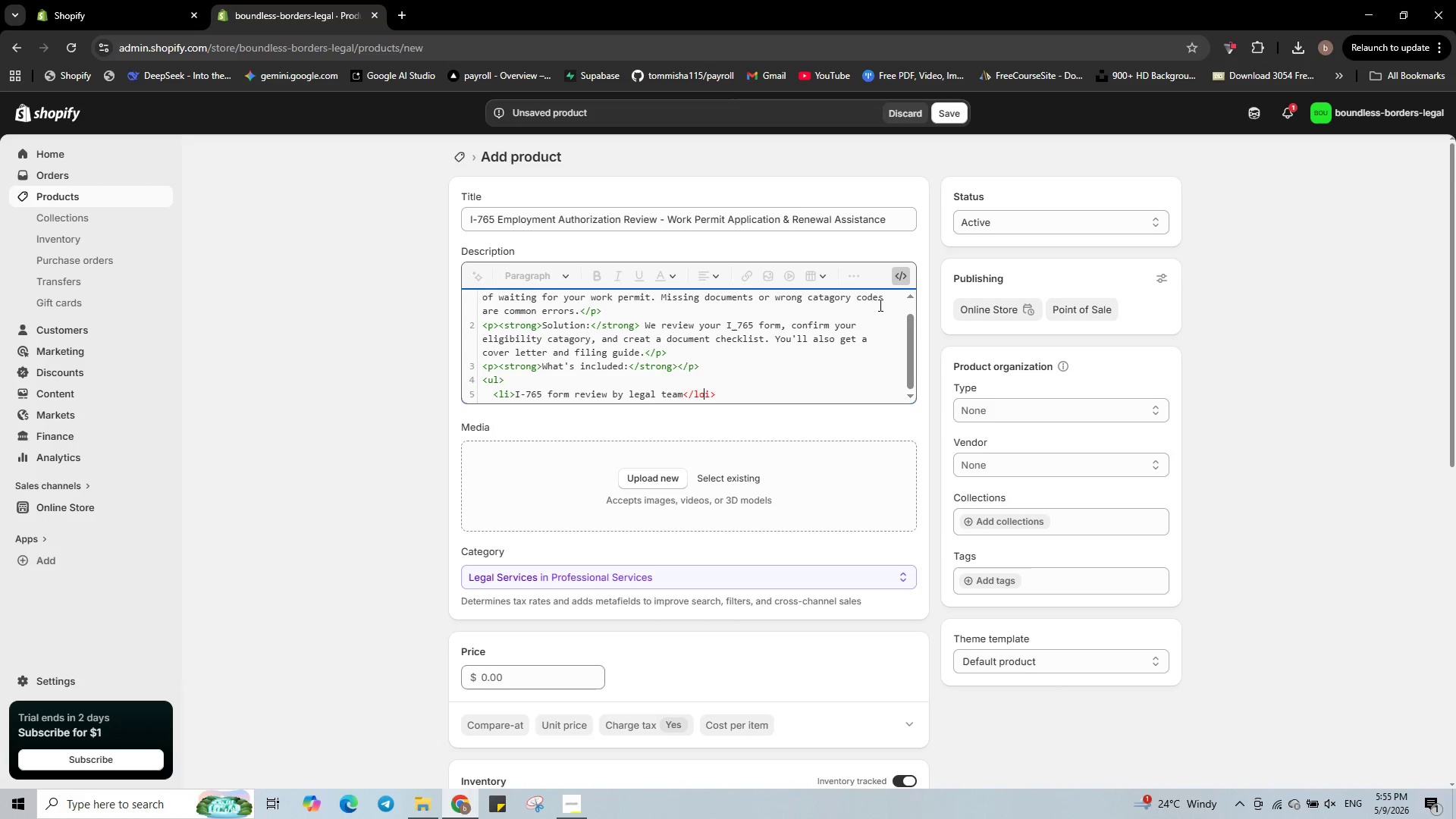 
key(ArrowLeft)
 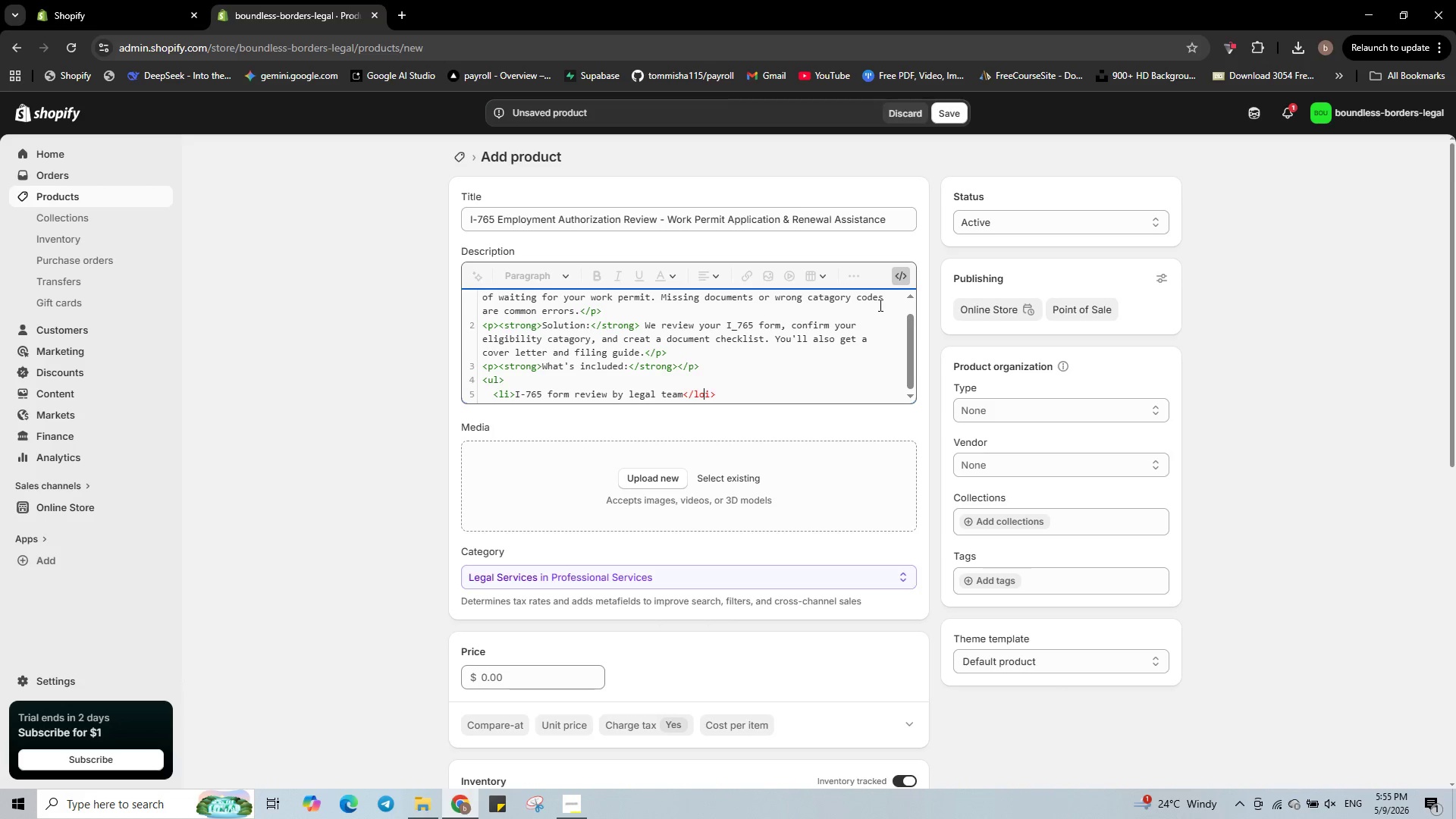 
key(Backspace)
 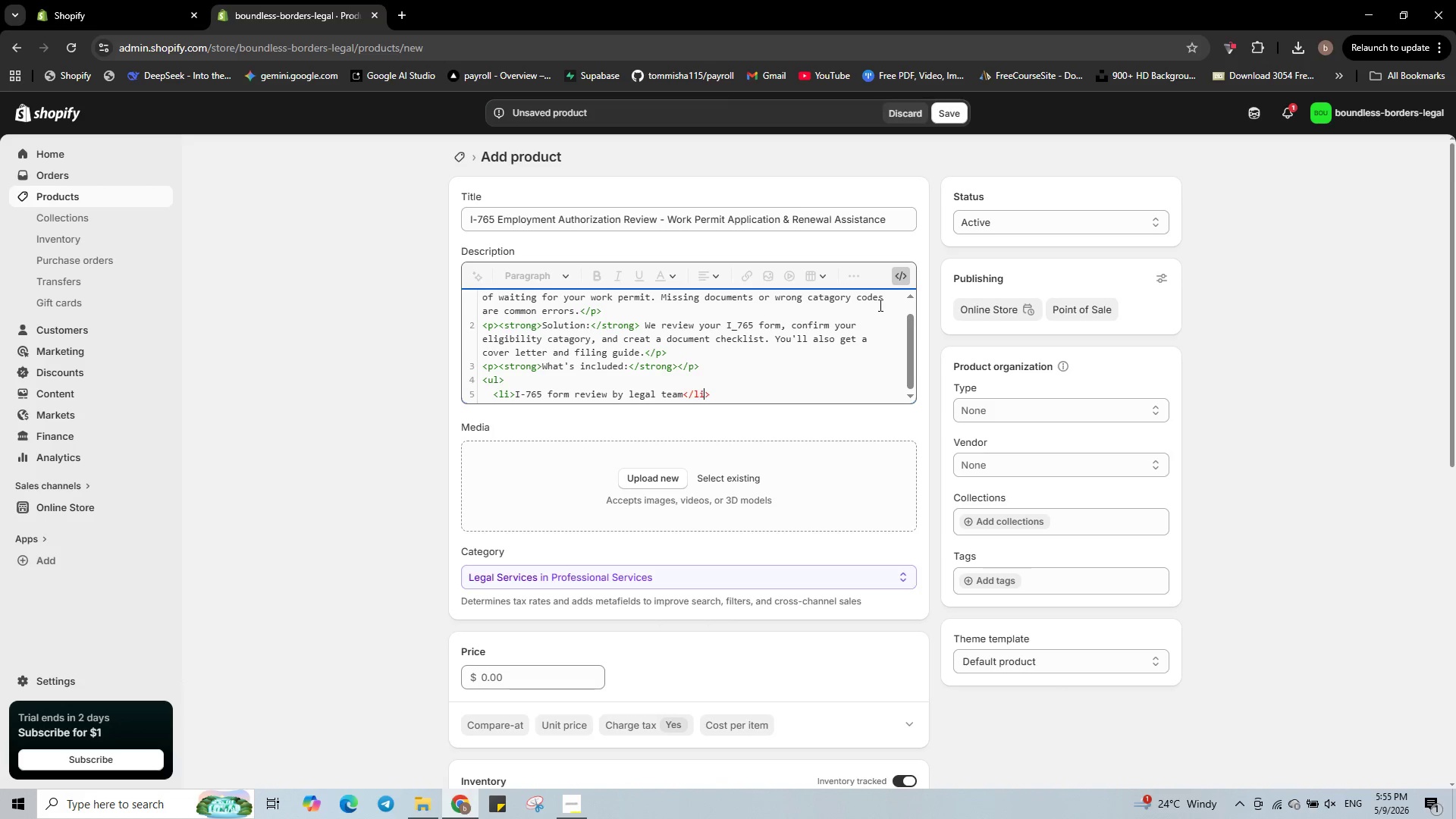 
key(ArrowRight)
 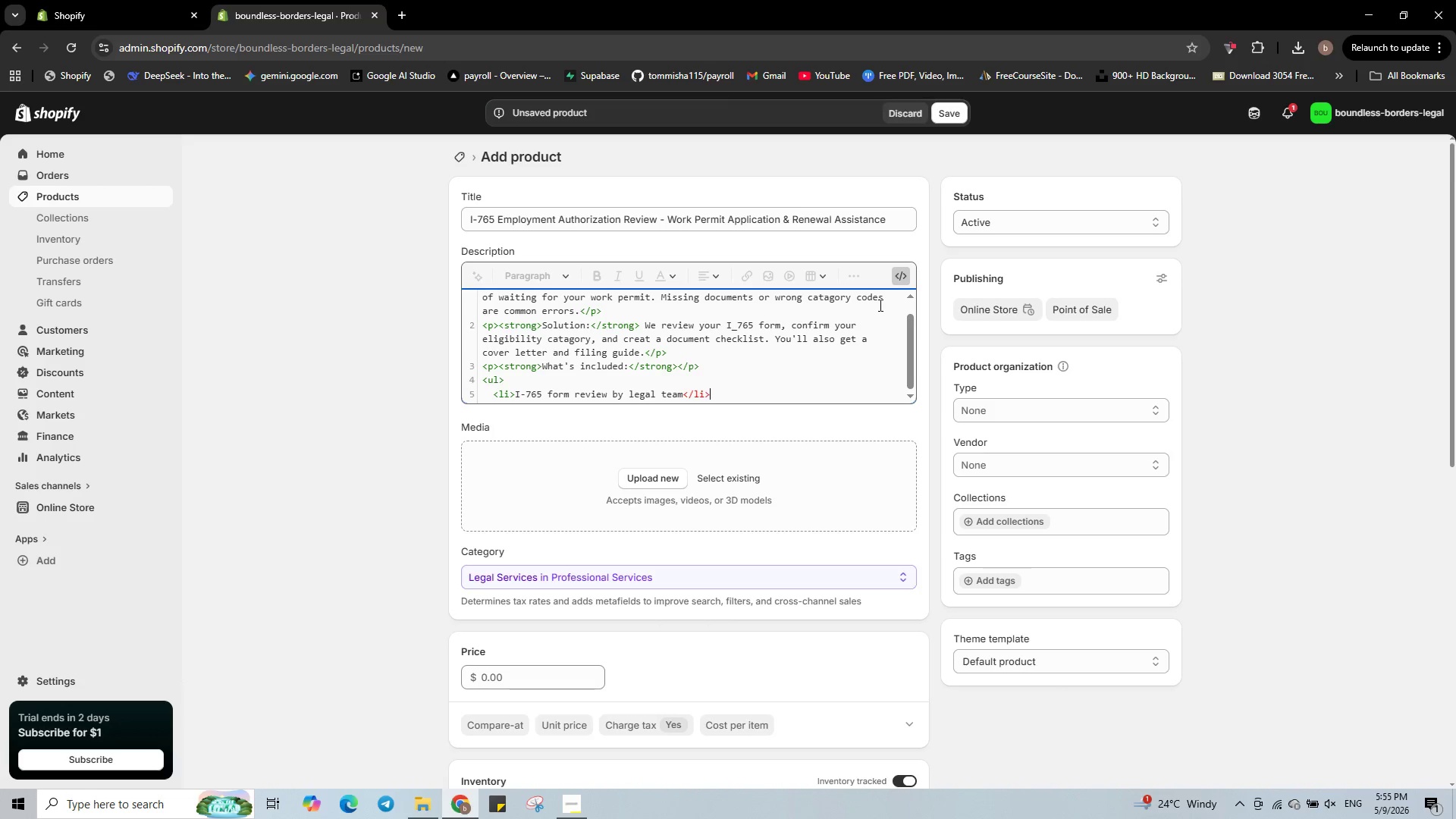 
key(ArrowRight)
 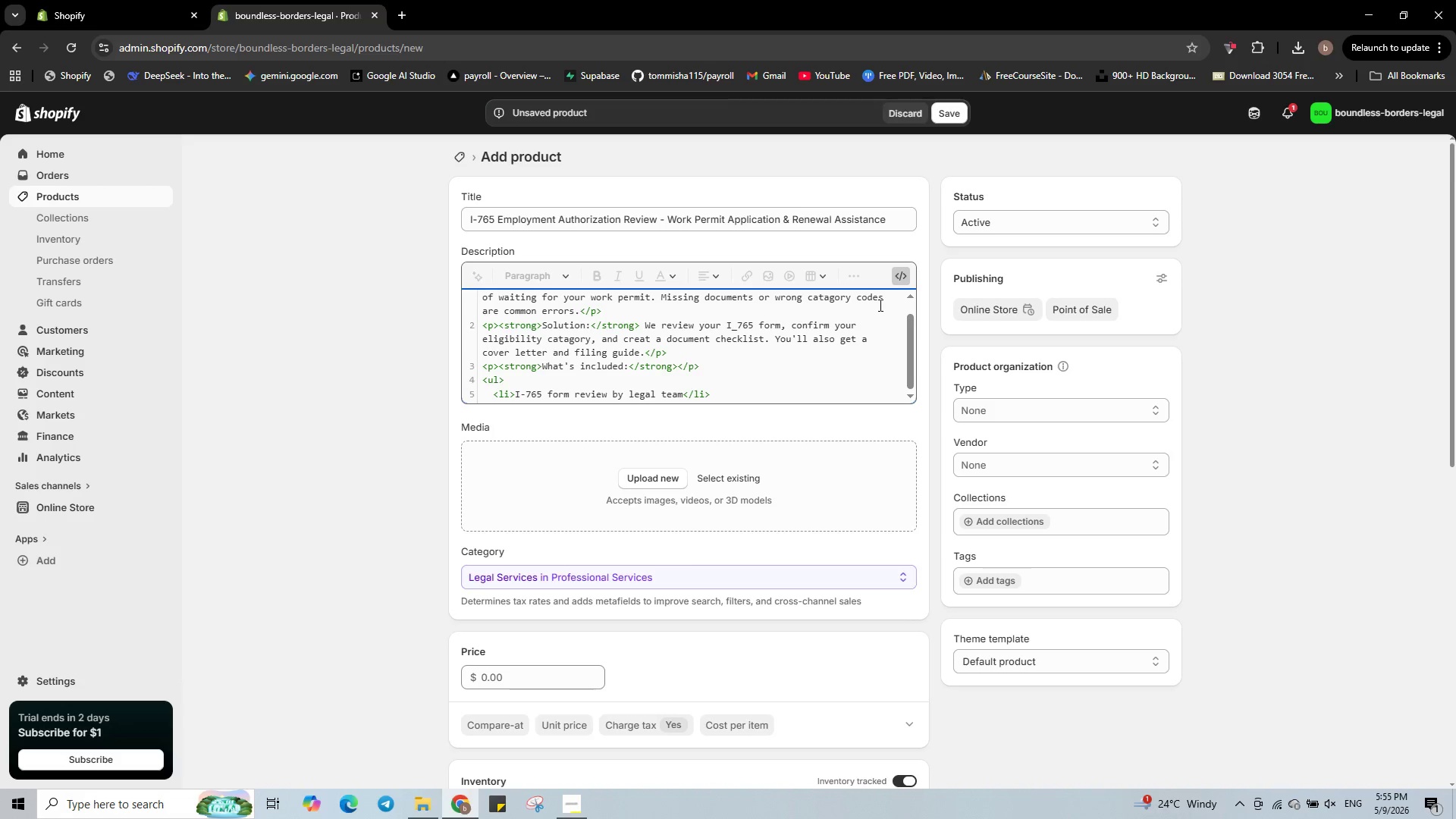 
key(Enter)
 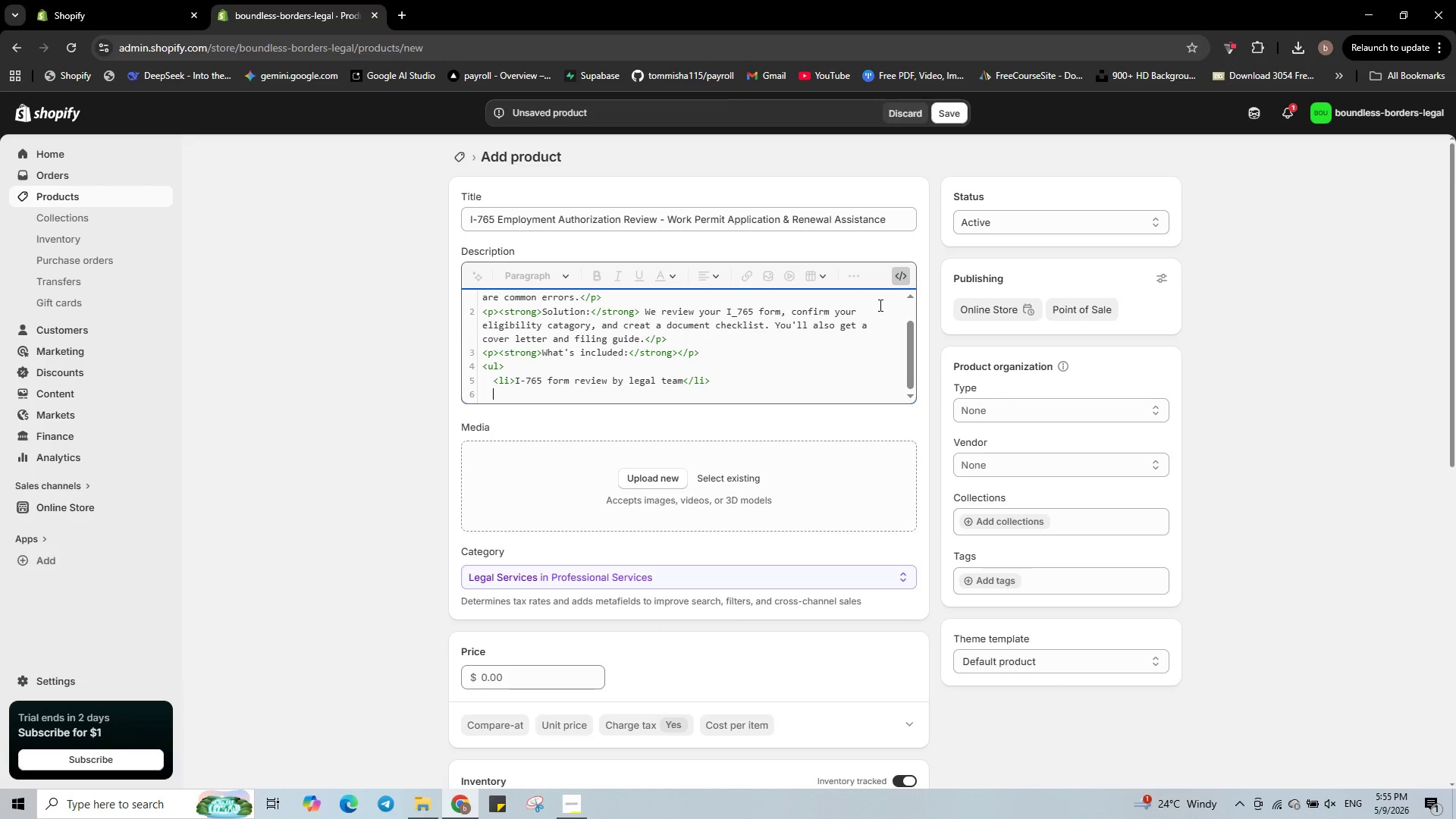 
type(<li>Eligibility catagory verification )
key(Backspace)
type(</li>)
 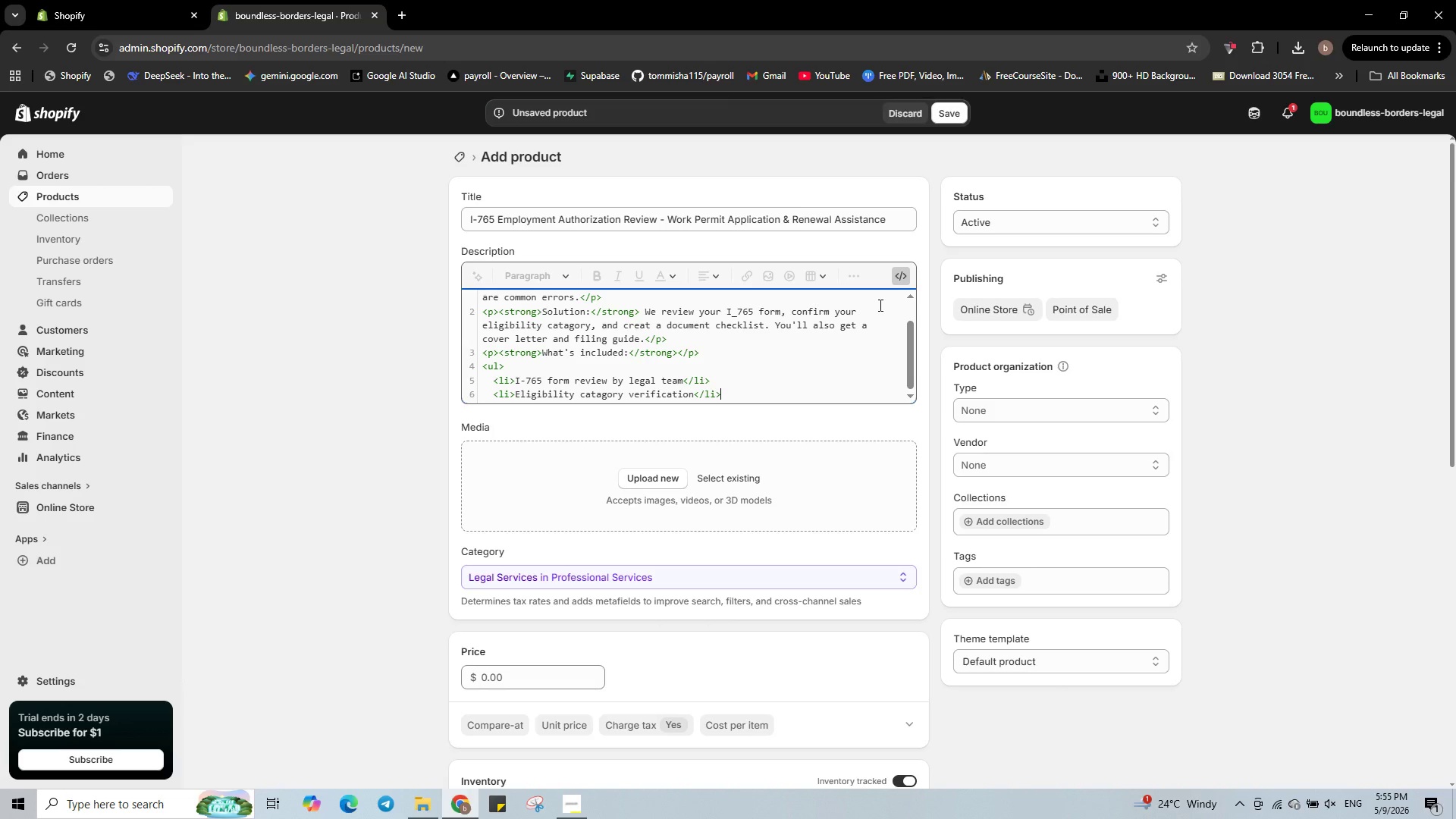 
key(Enter)
 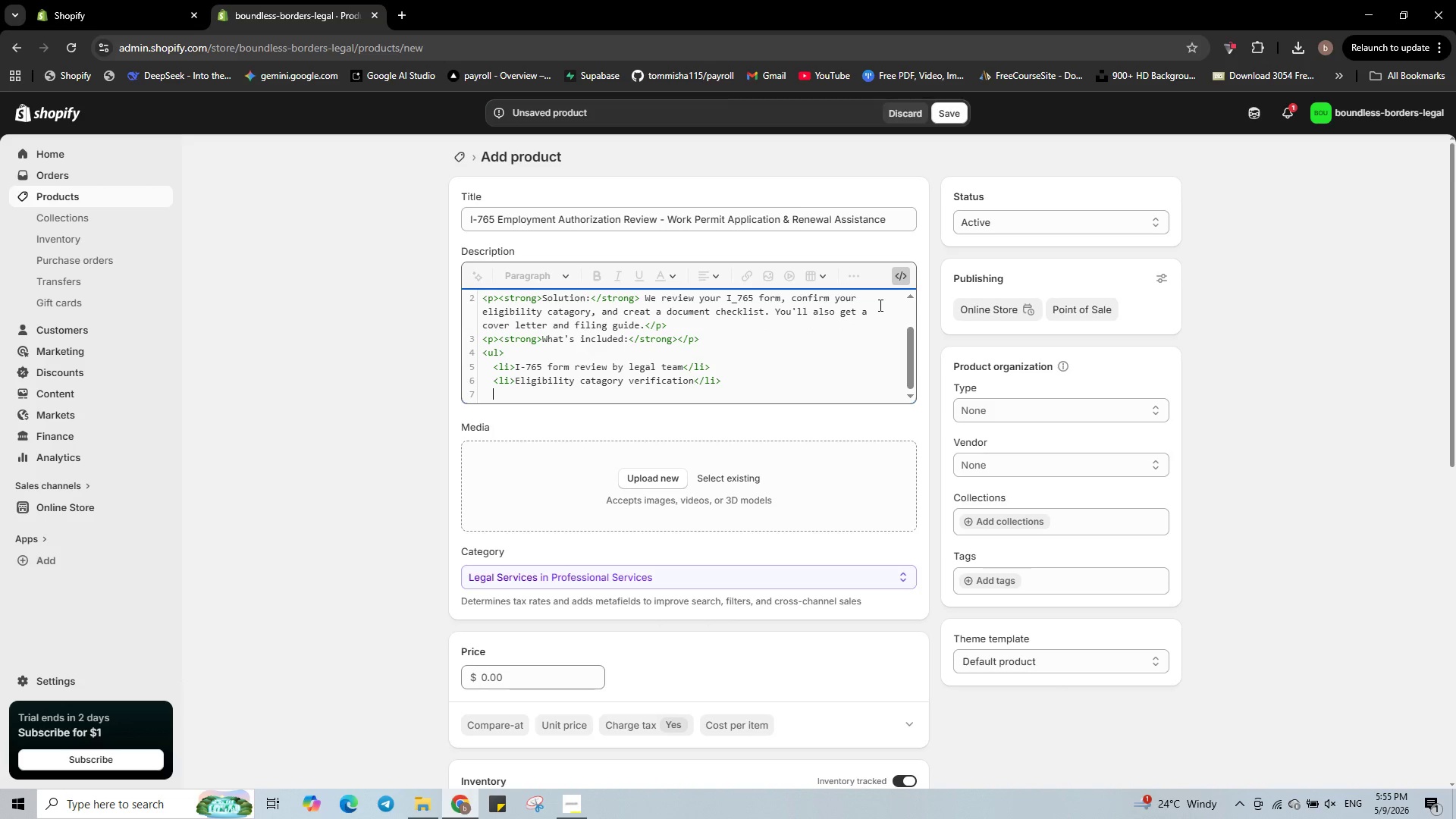 
type(<li>Photo and signature specifications)
 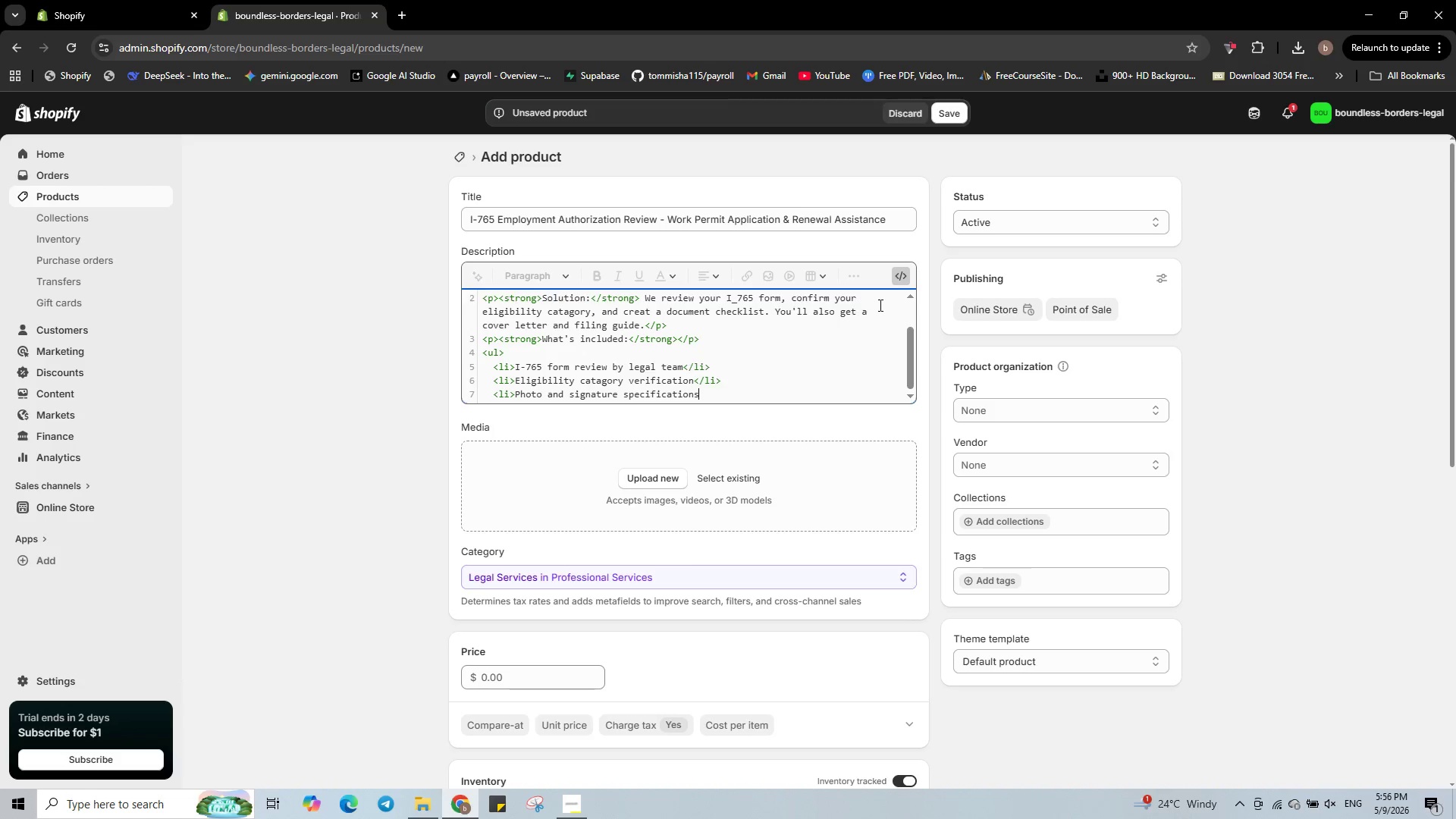 
 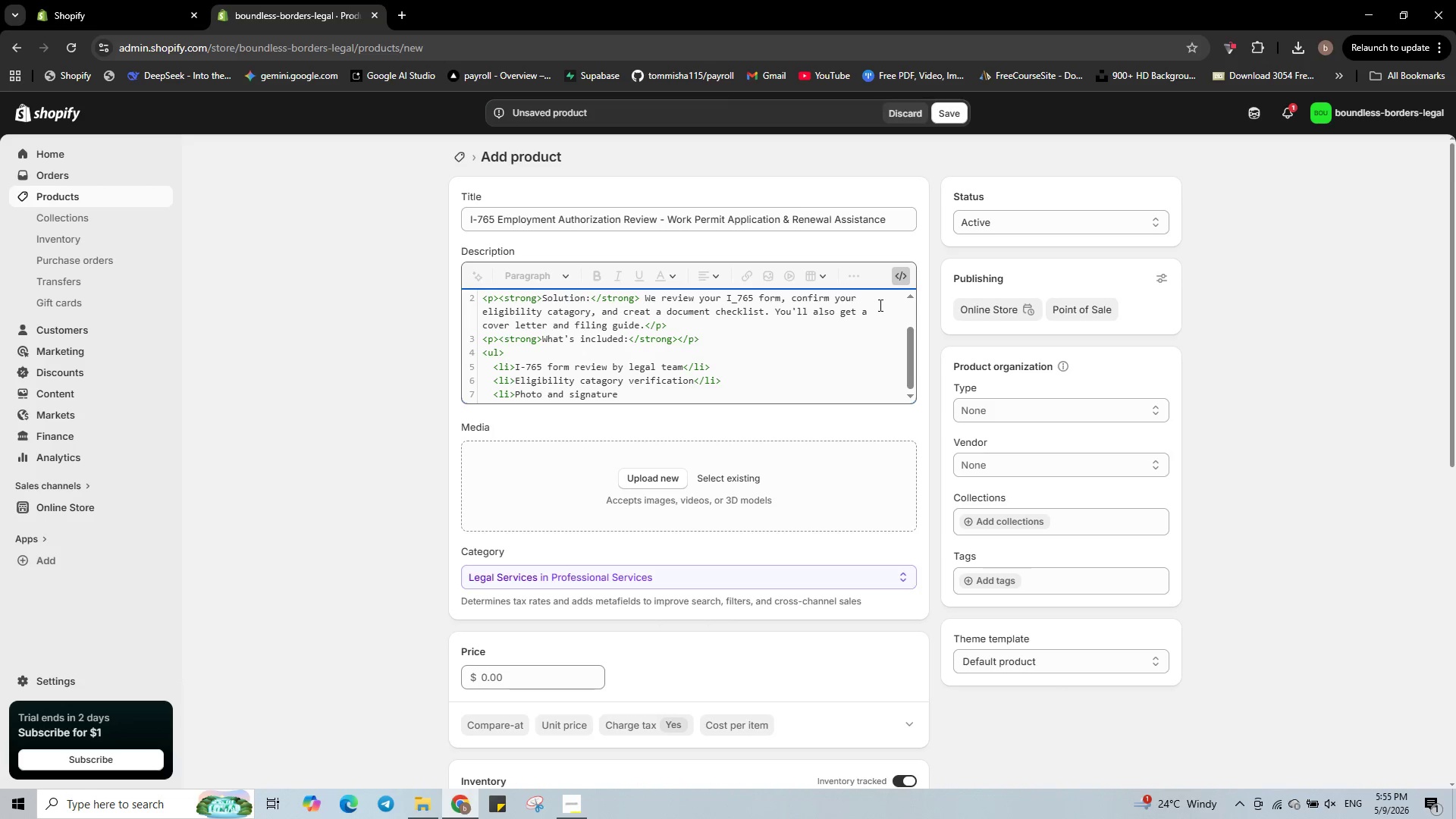 
key(Enter)
 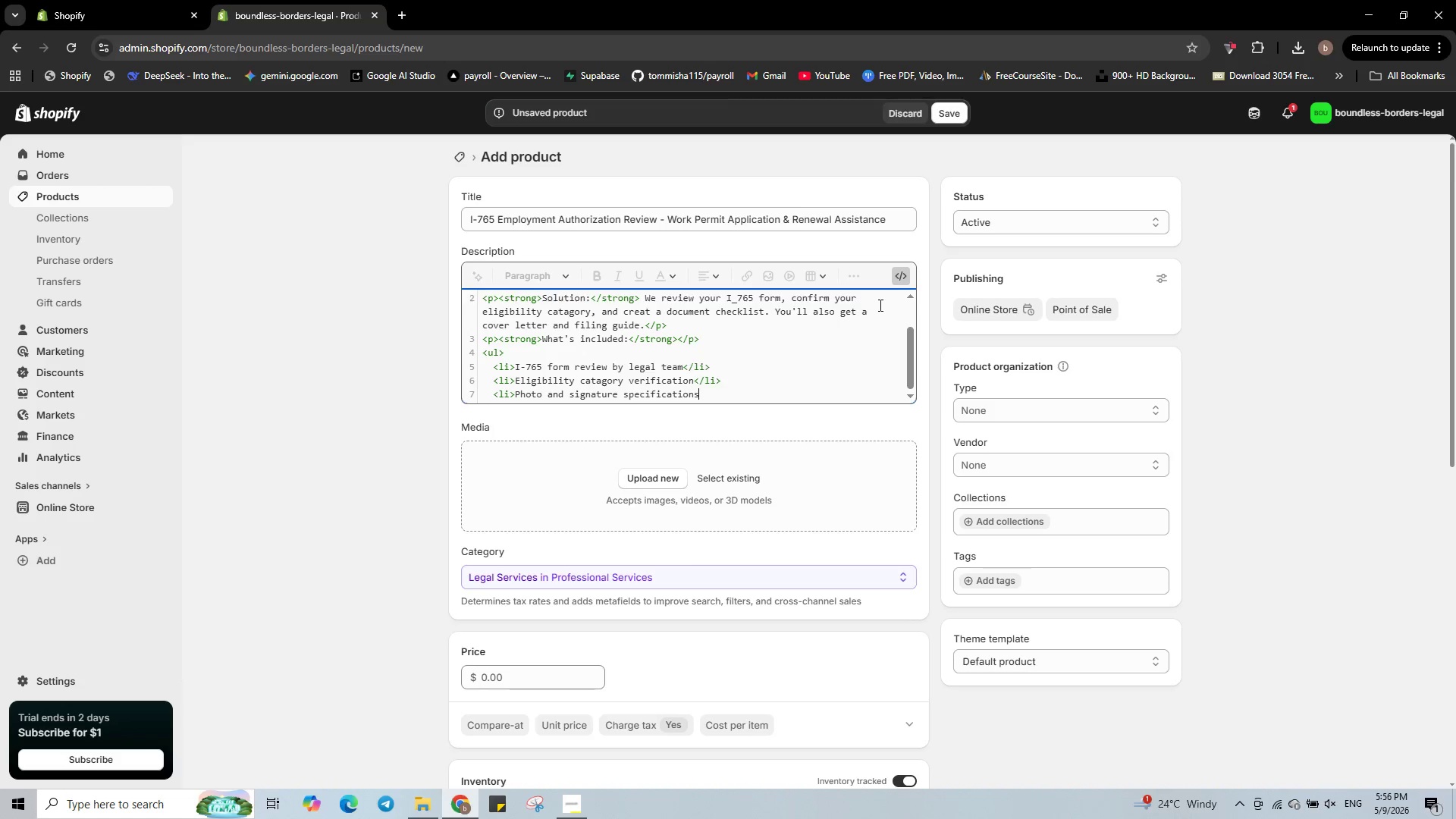 
key(Backspace)
type(<)
key(Backspace)
key(Backspace)
type(<)
key(Backspace)
key(Backspace)
type(</li>)
 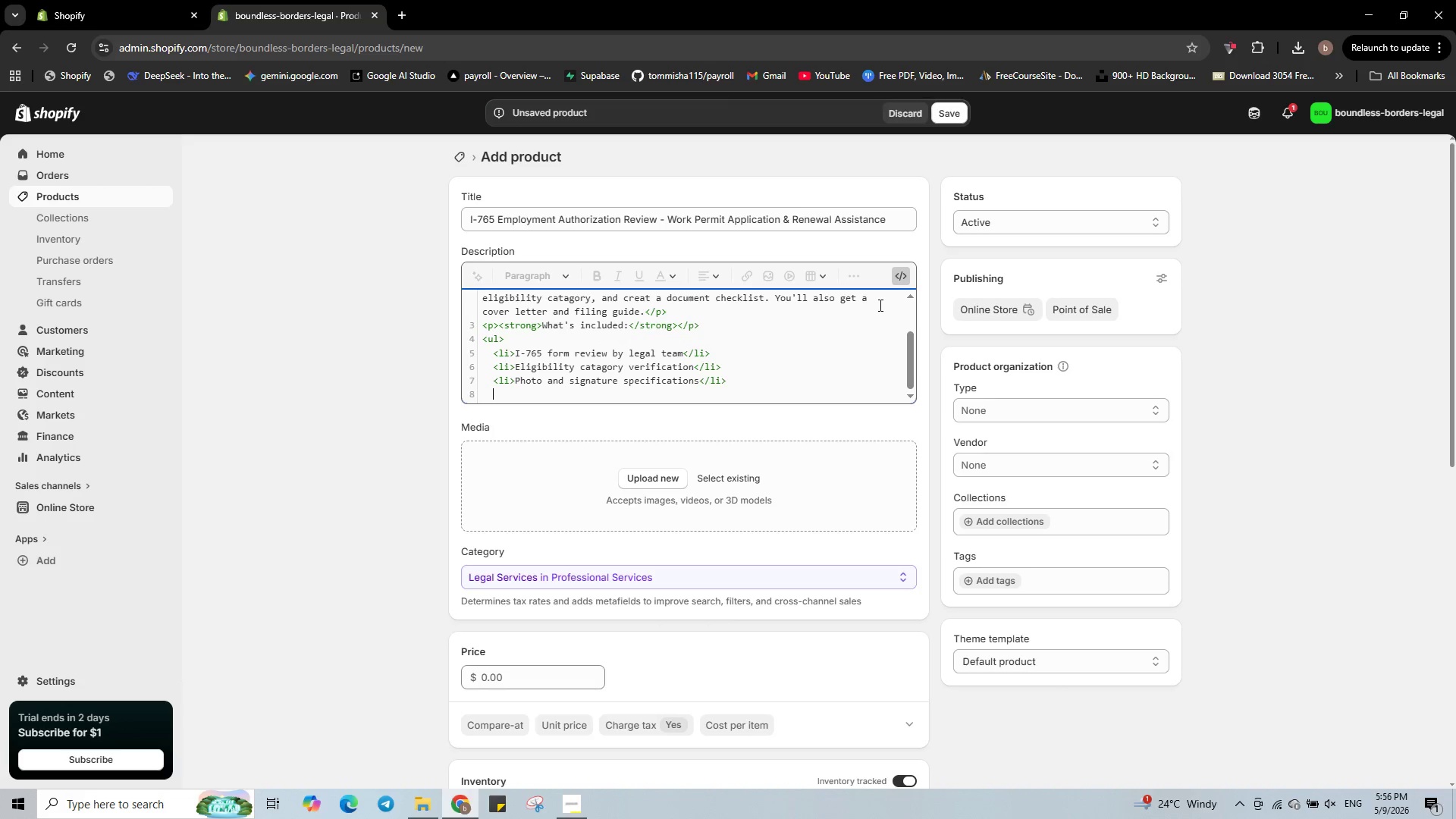 
 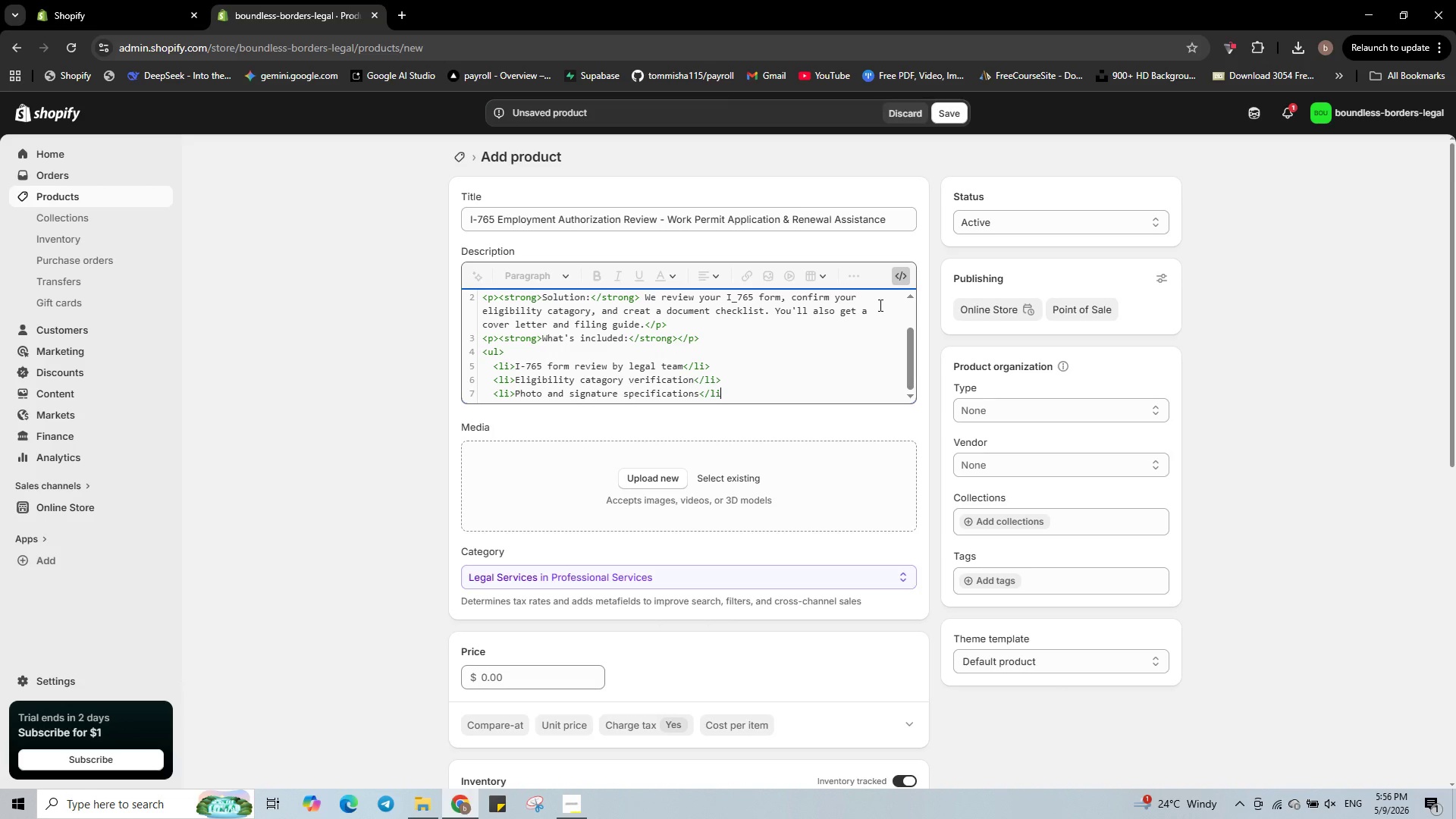 
key(Enter)
 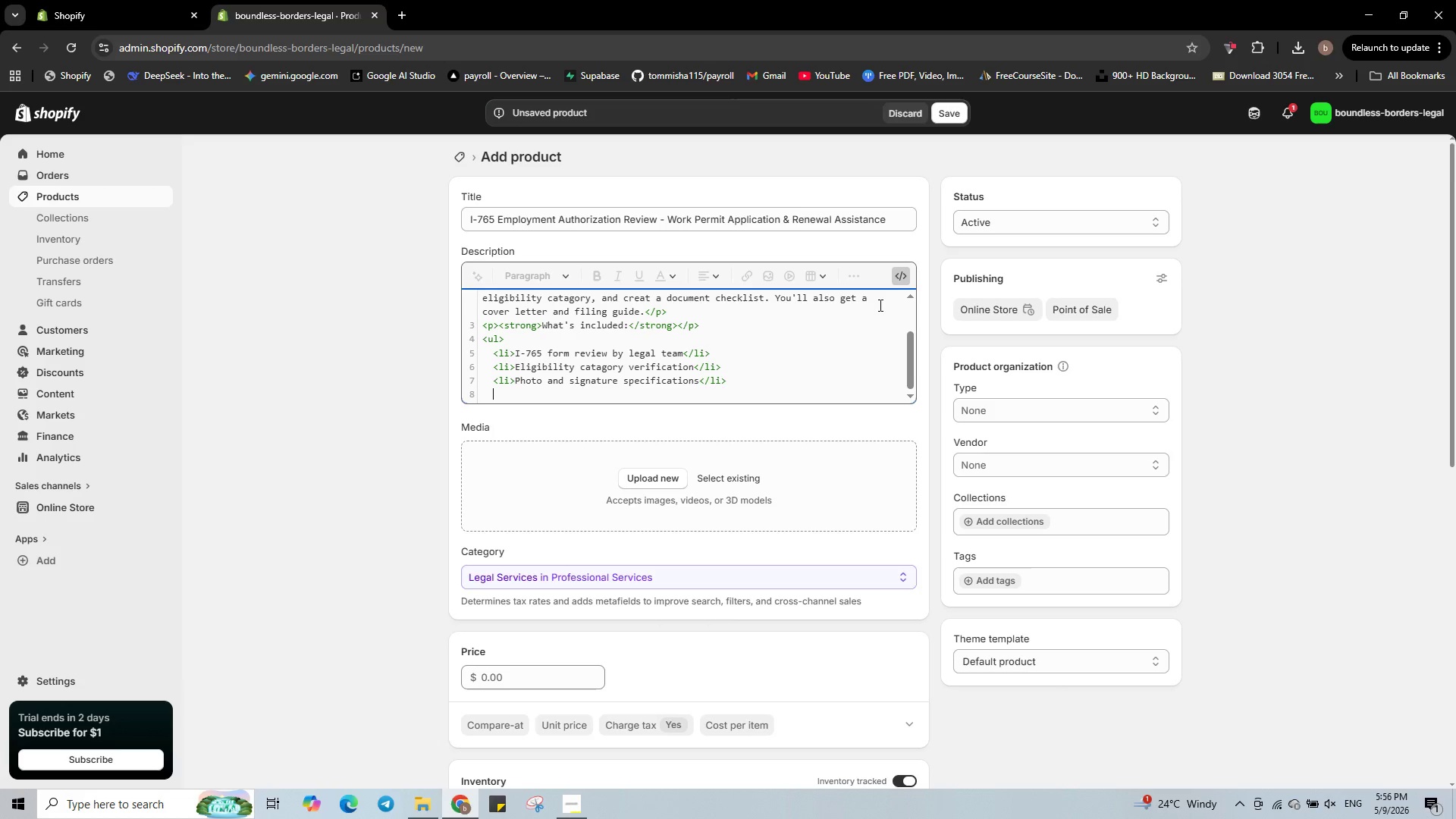 
type(<li>Filing instructions for your lockbox</li>)
 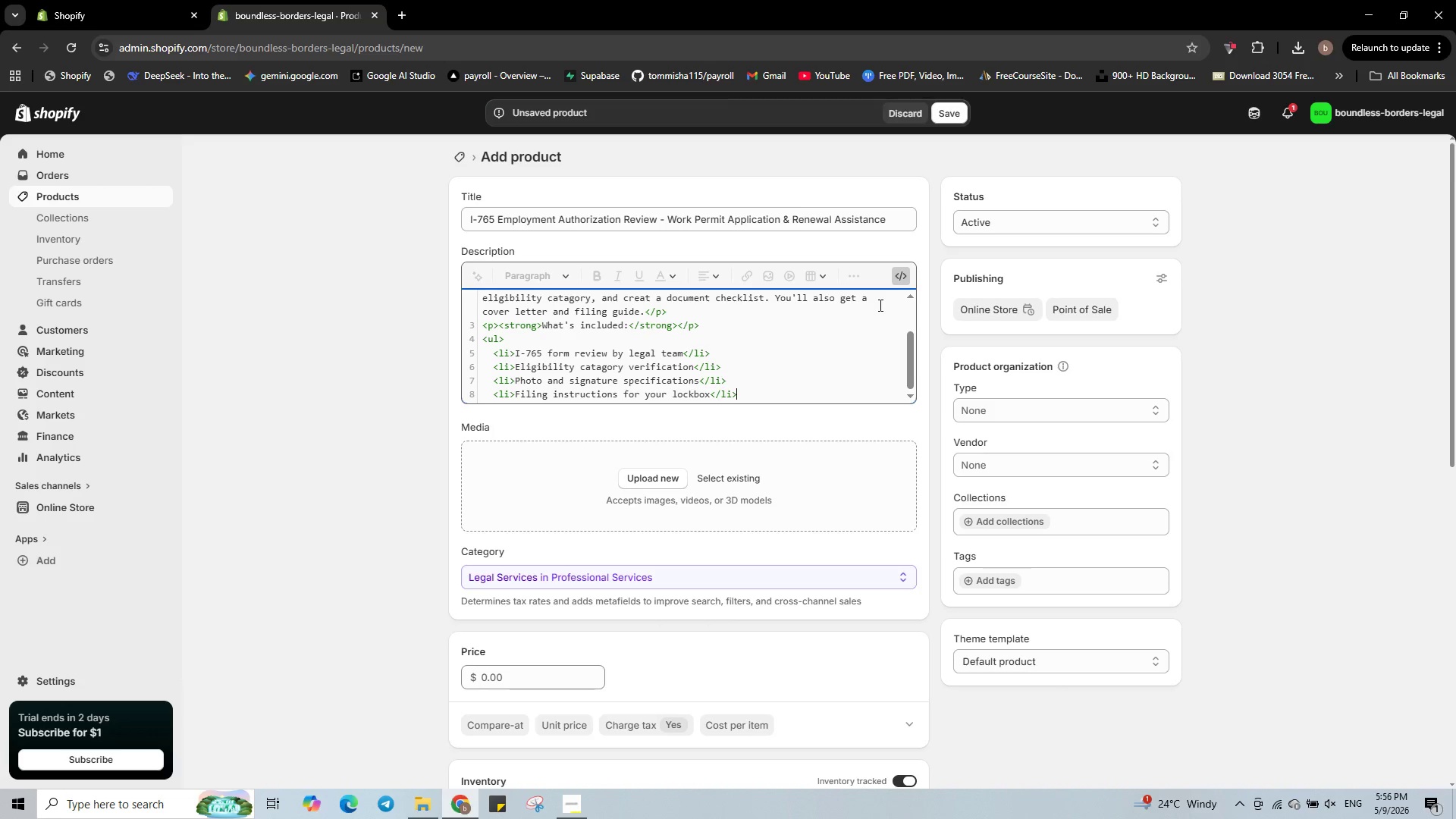 
key(Enter)
 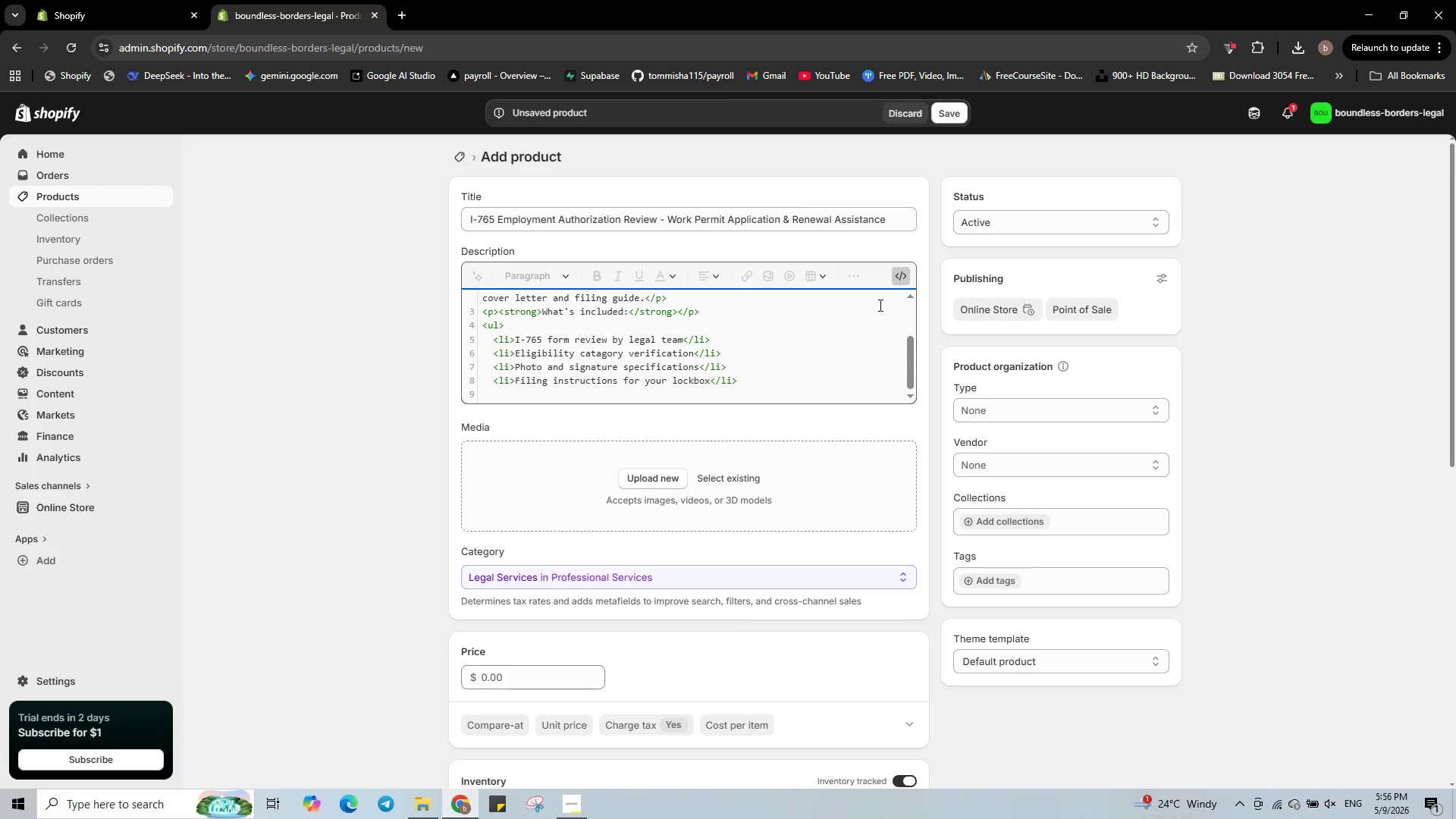 
key(Shift+Comma)
 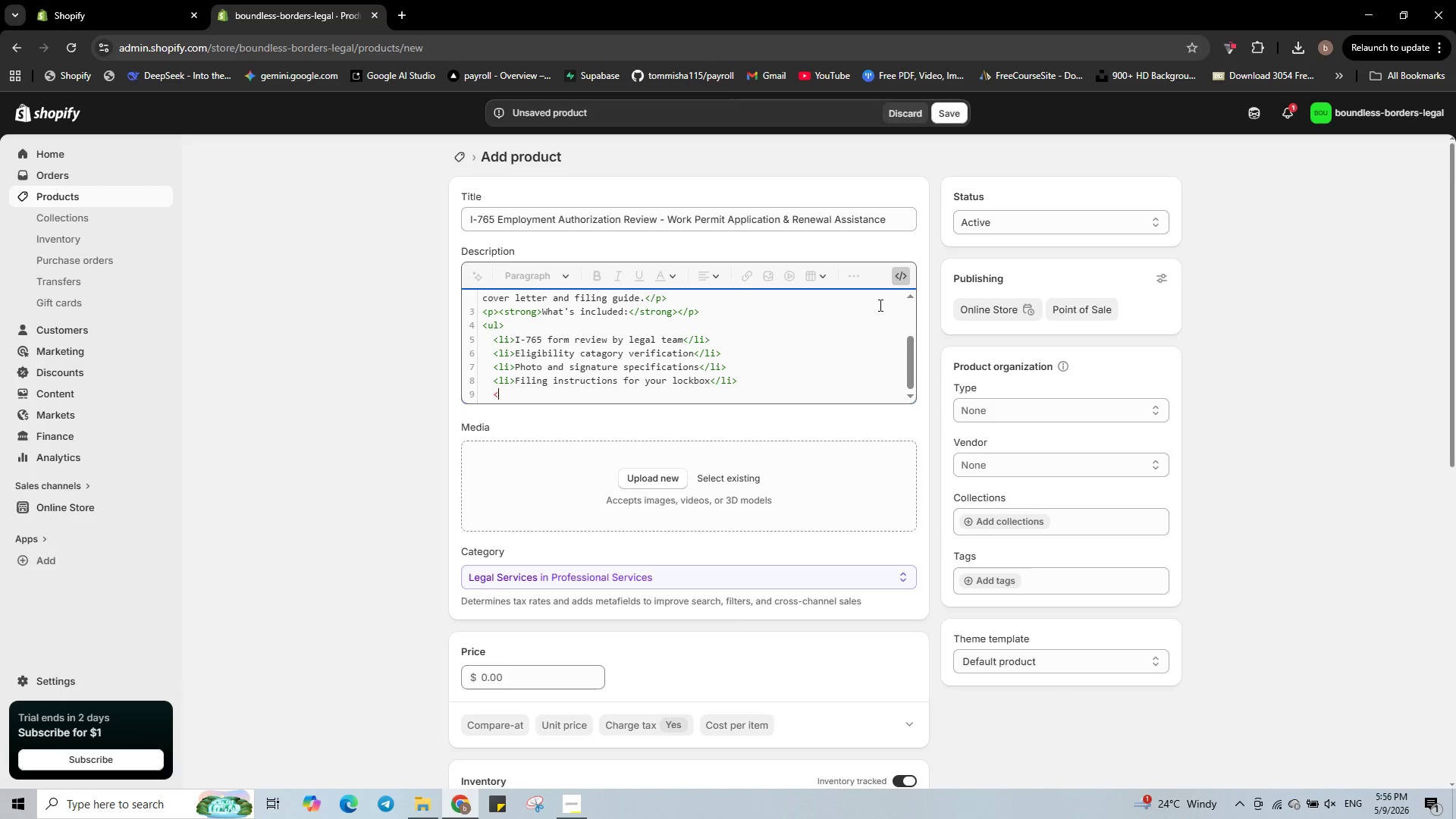 
type(/ul>)
 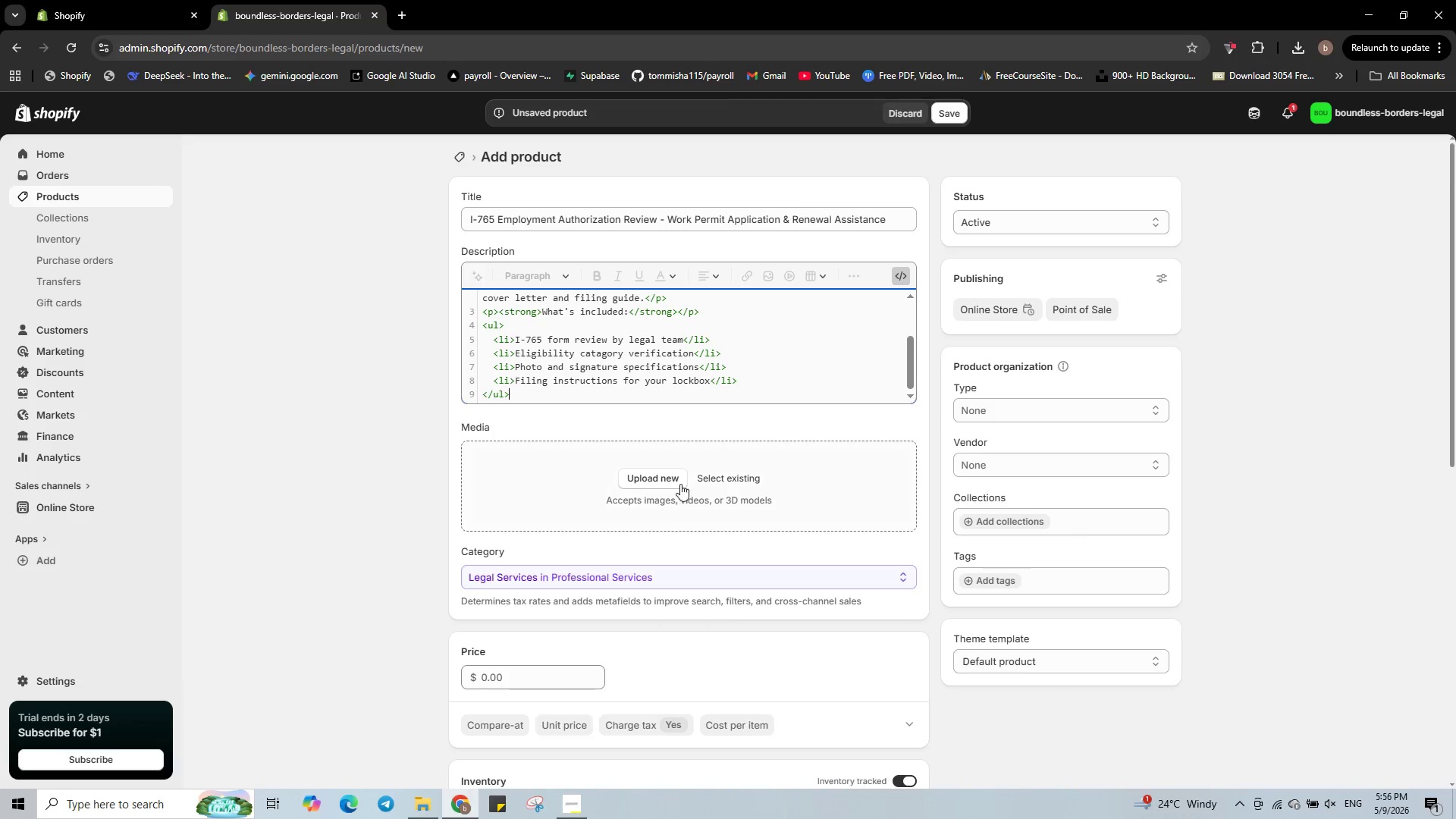 
wait(5.19)
 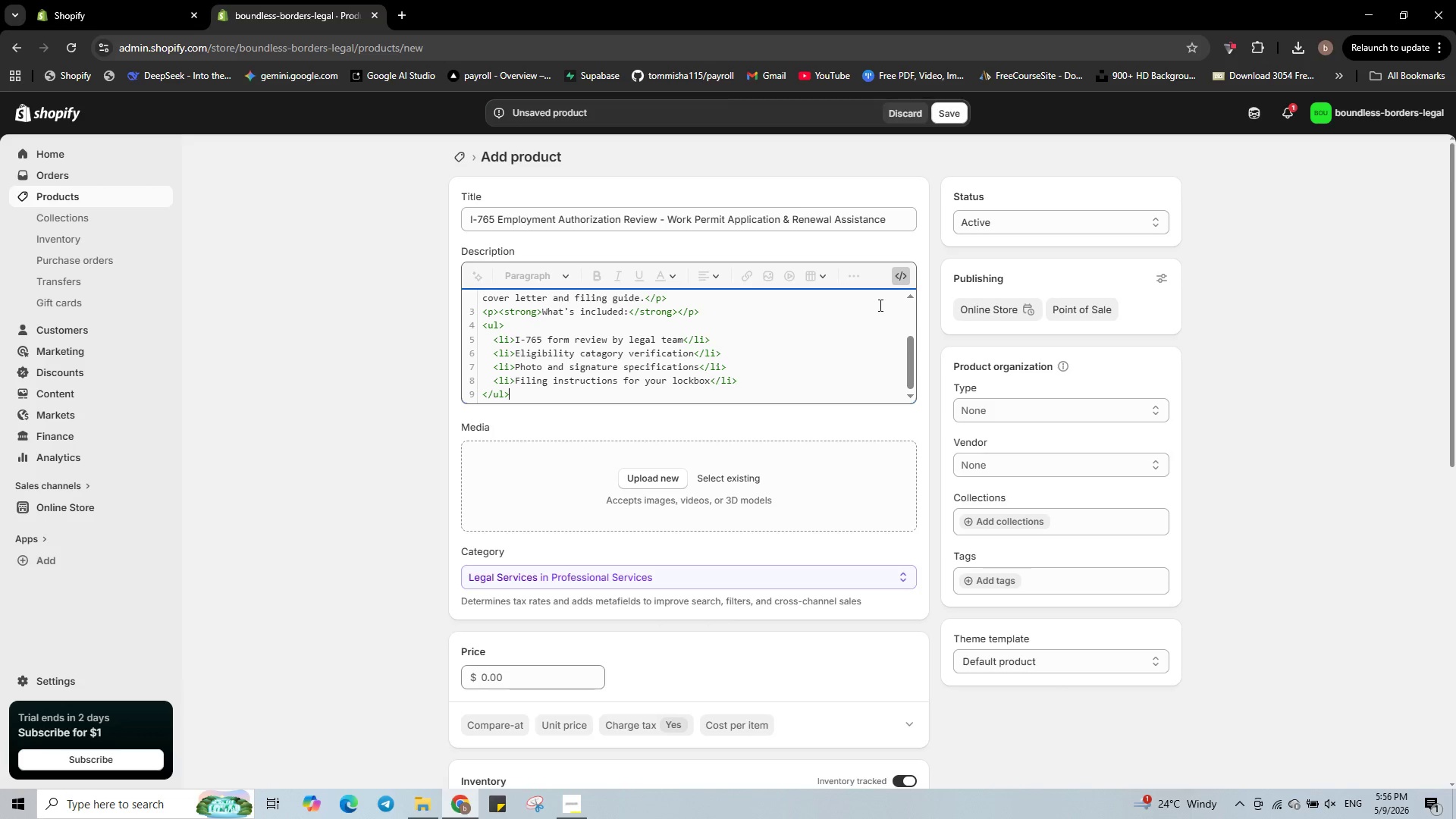 
left_click([664, 480])
 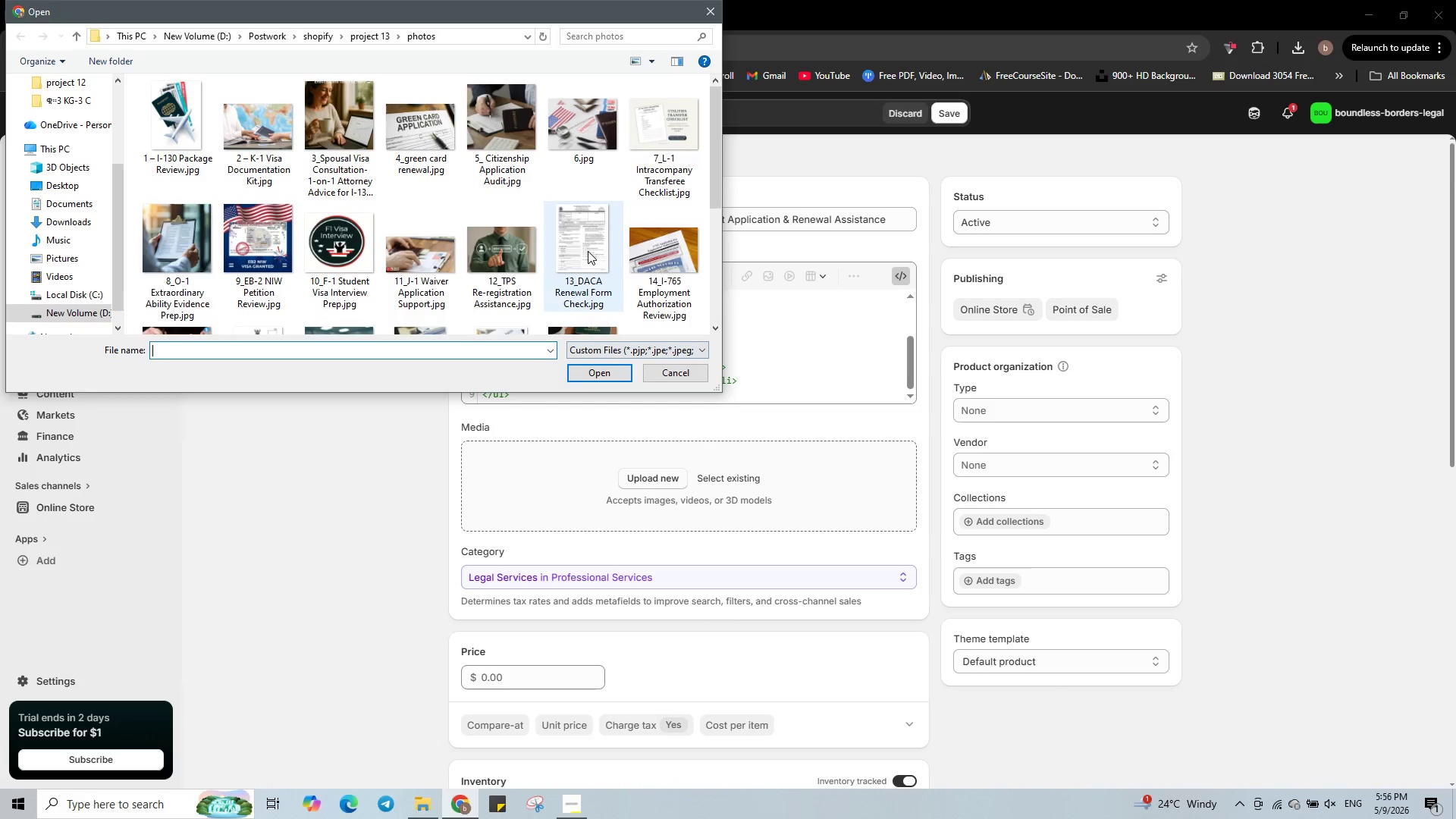 
left_click([649, 256])
 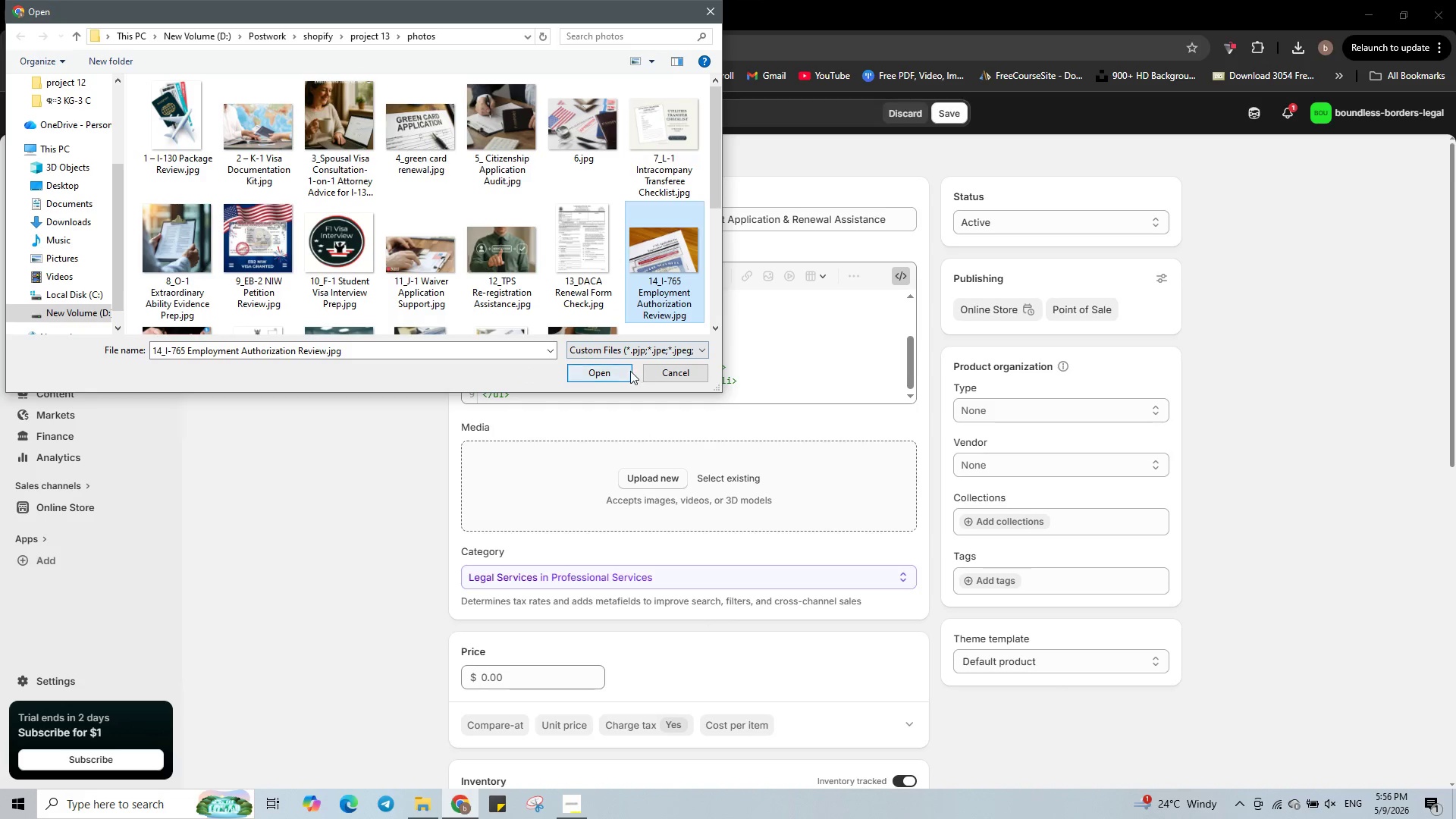 
left_click([623, 371])
 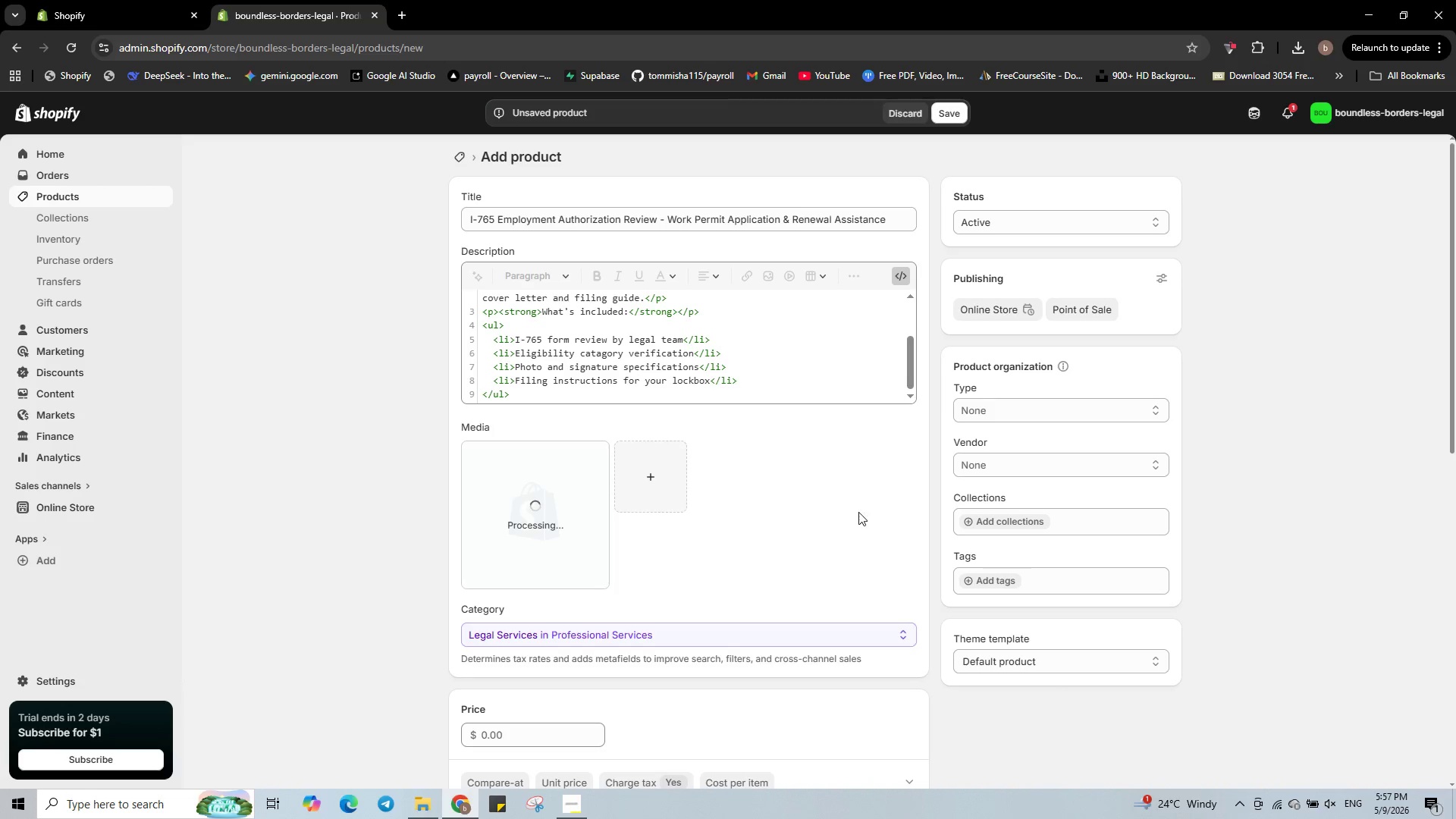 
wait(6.52)
 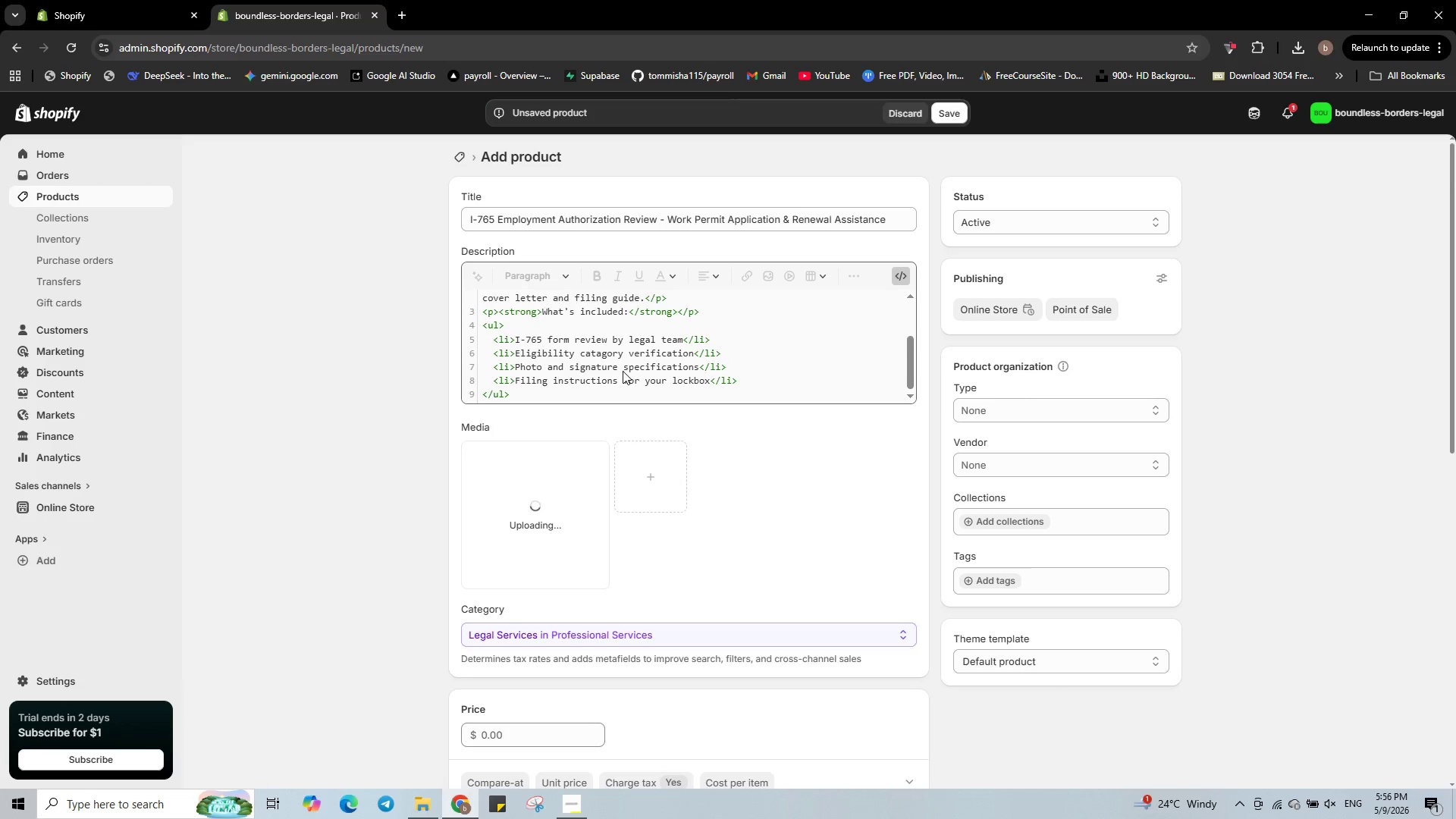 
left_click([999, 583])
 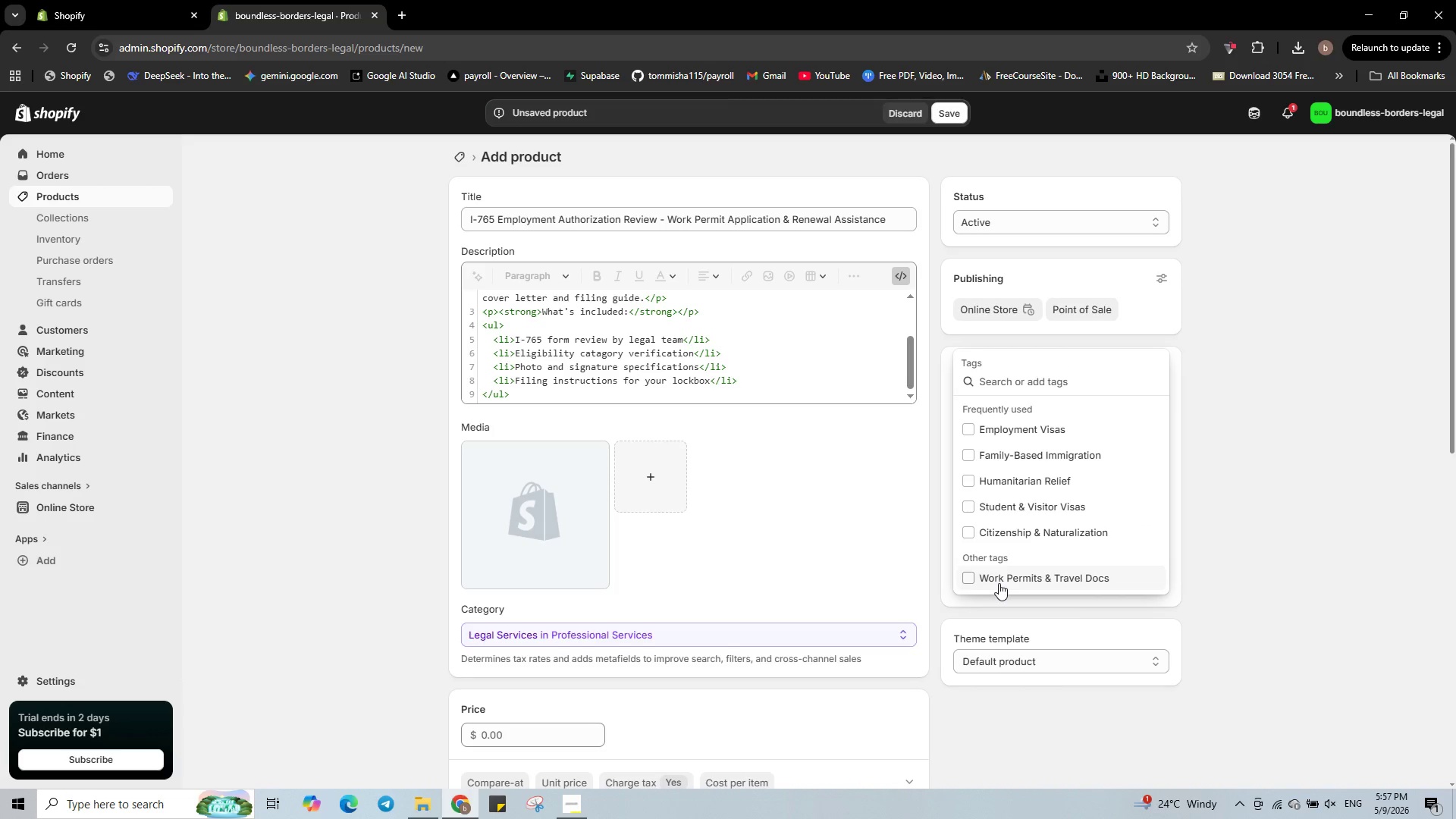 
left_click([999, 583])
 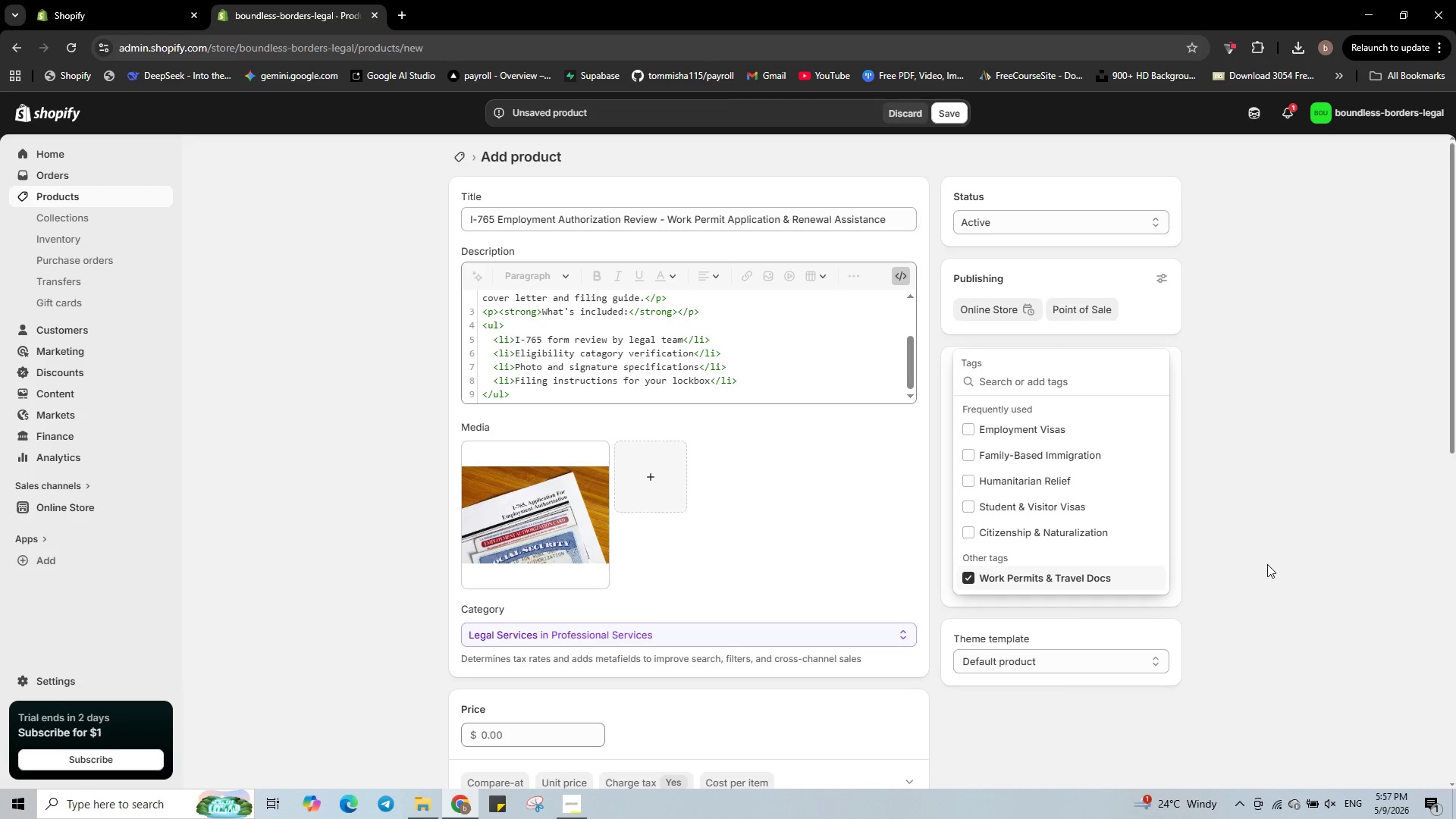 
left_click([1267, 564])
 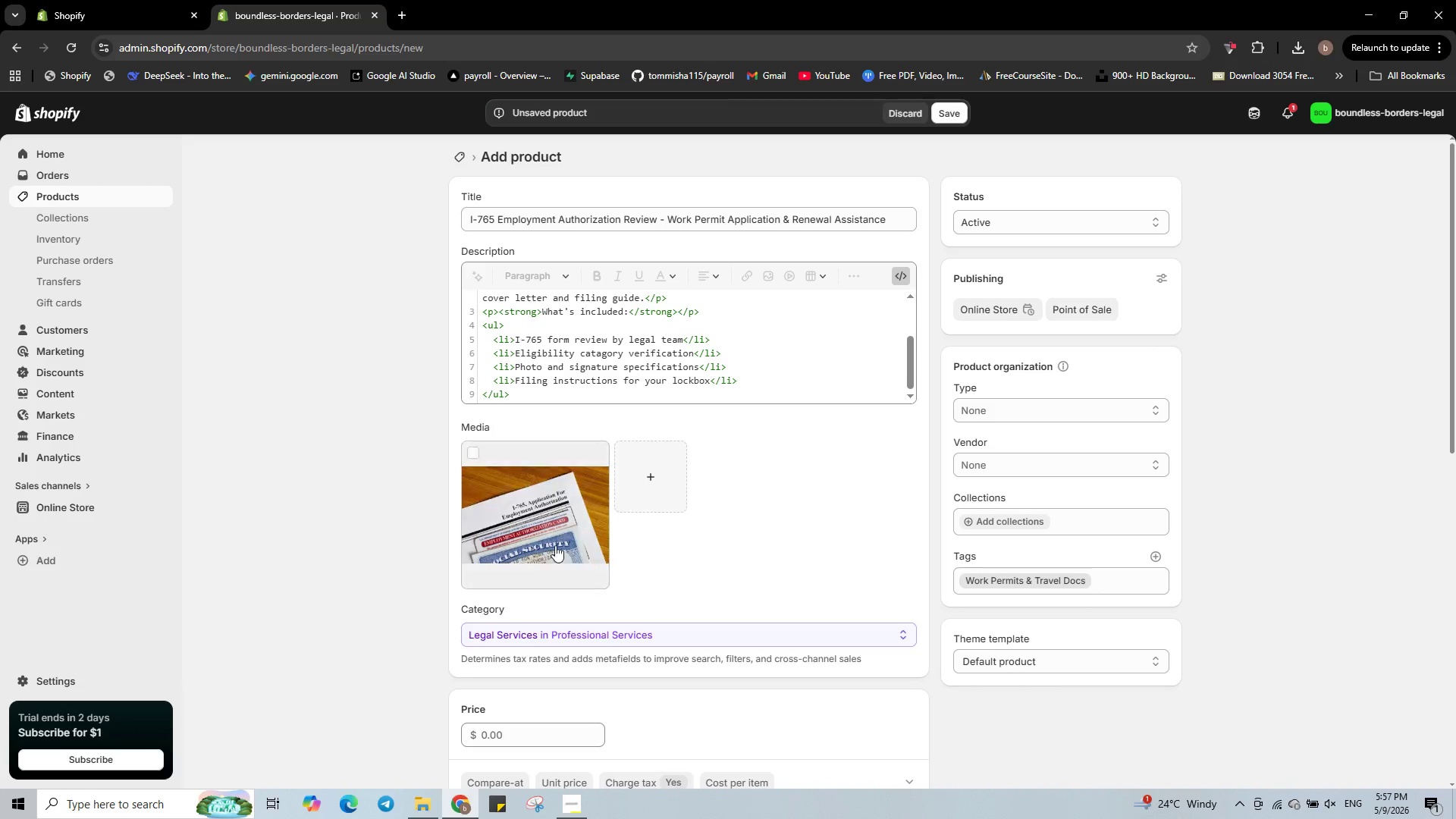 
scroll: coordinate [555, 545], scroll_direction: down, amount: 2.0
 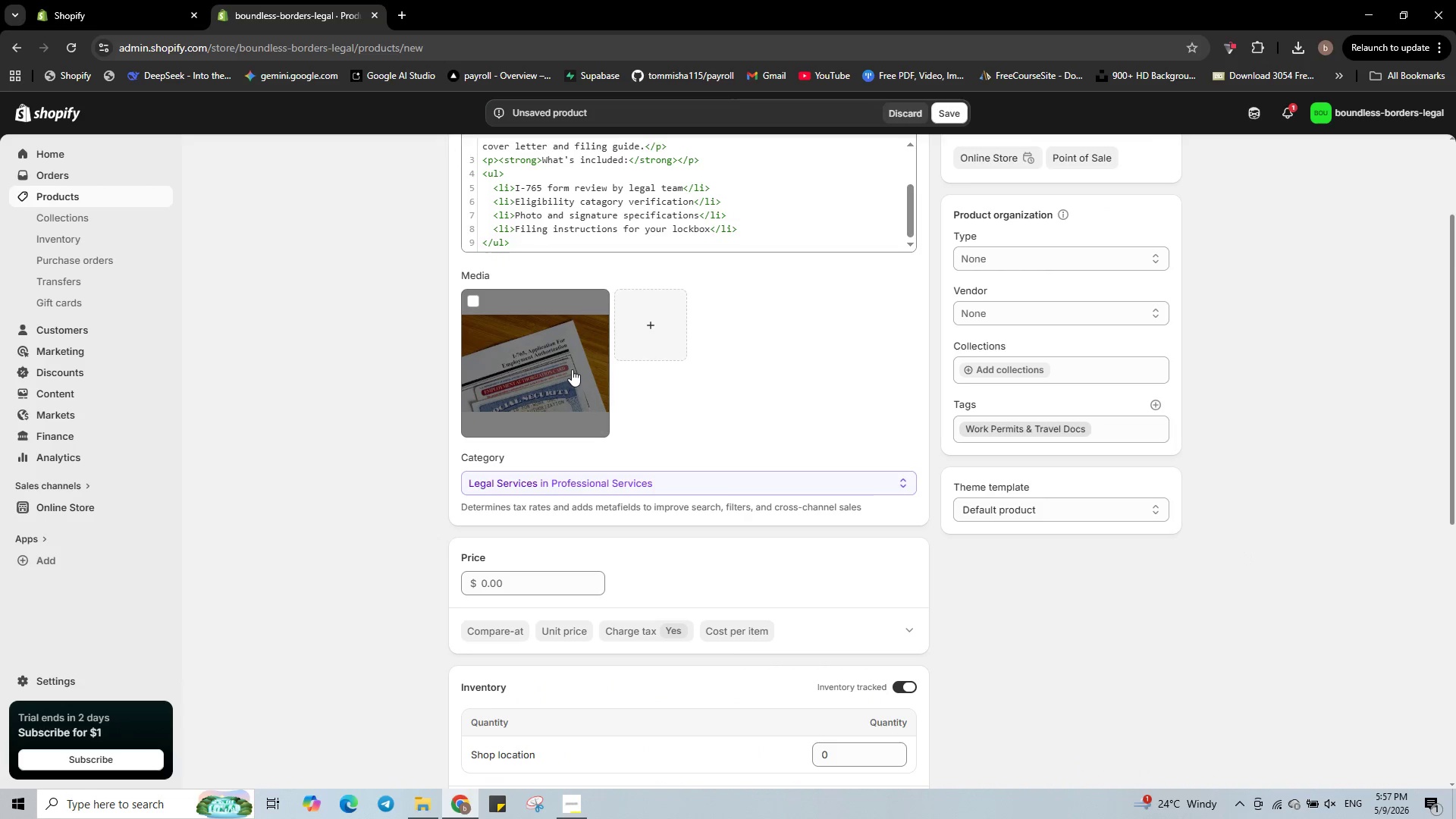 
left_click([572, 369])
 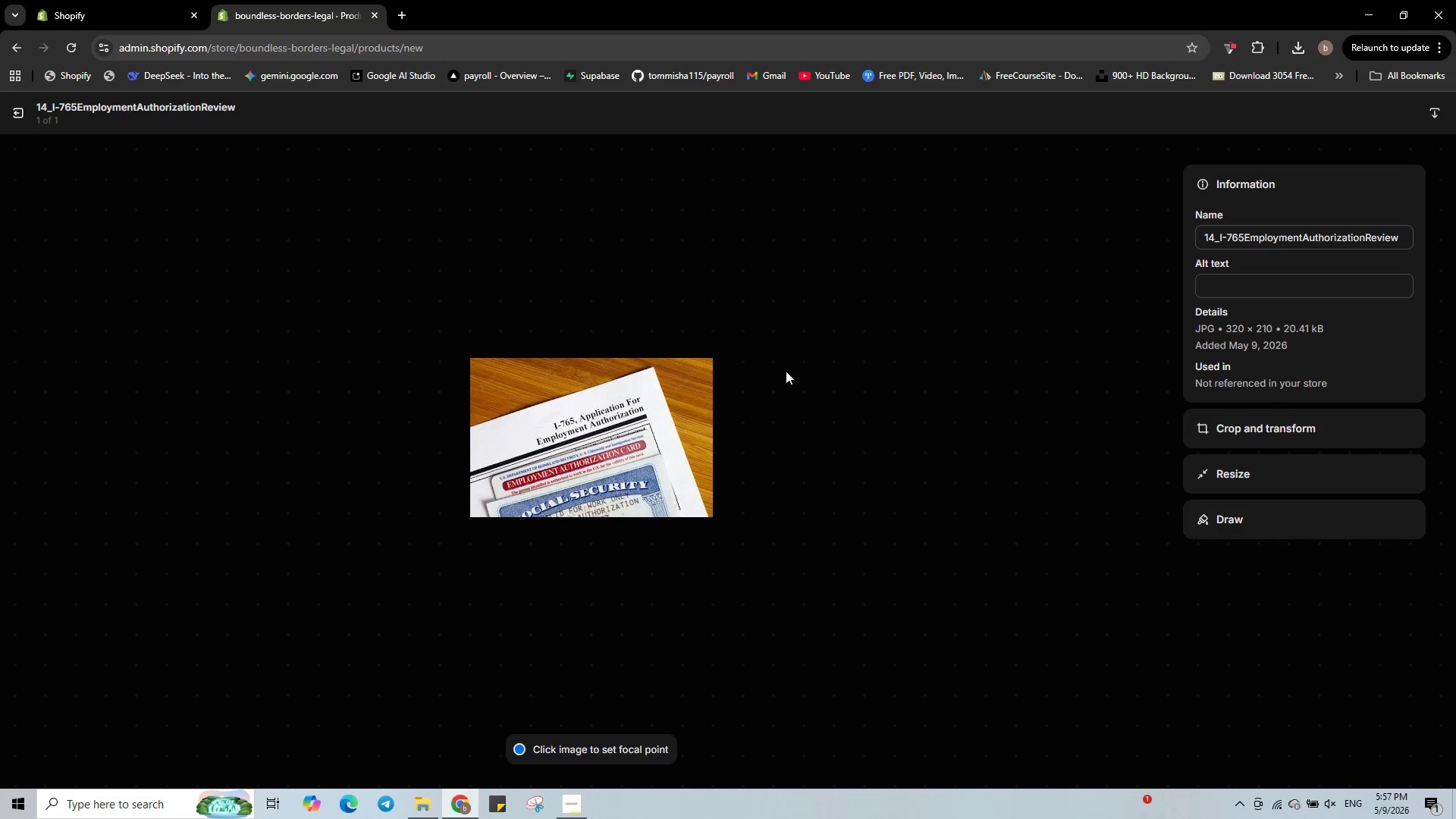 
left_click([1319, 287])
 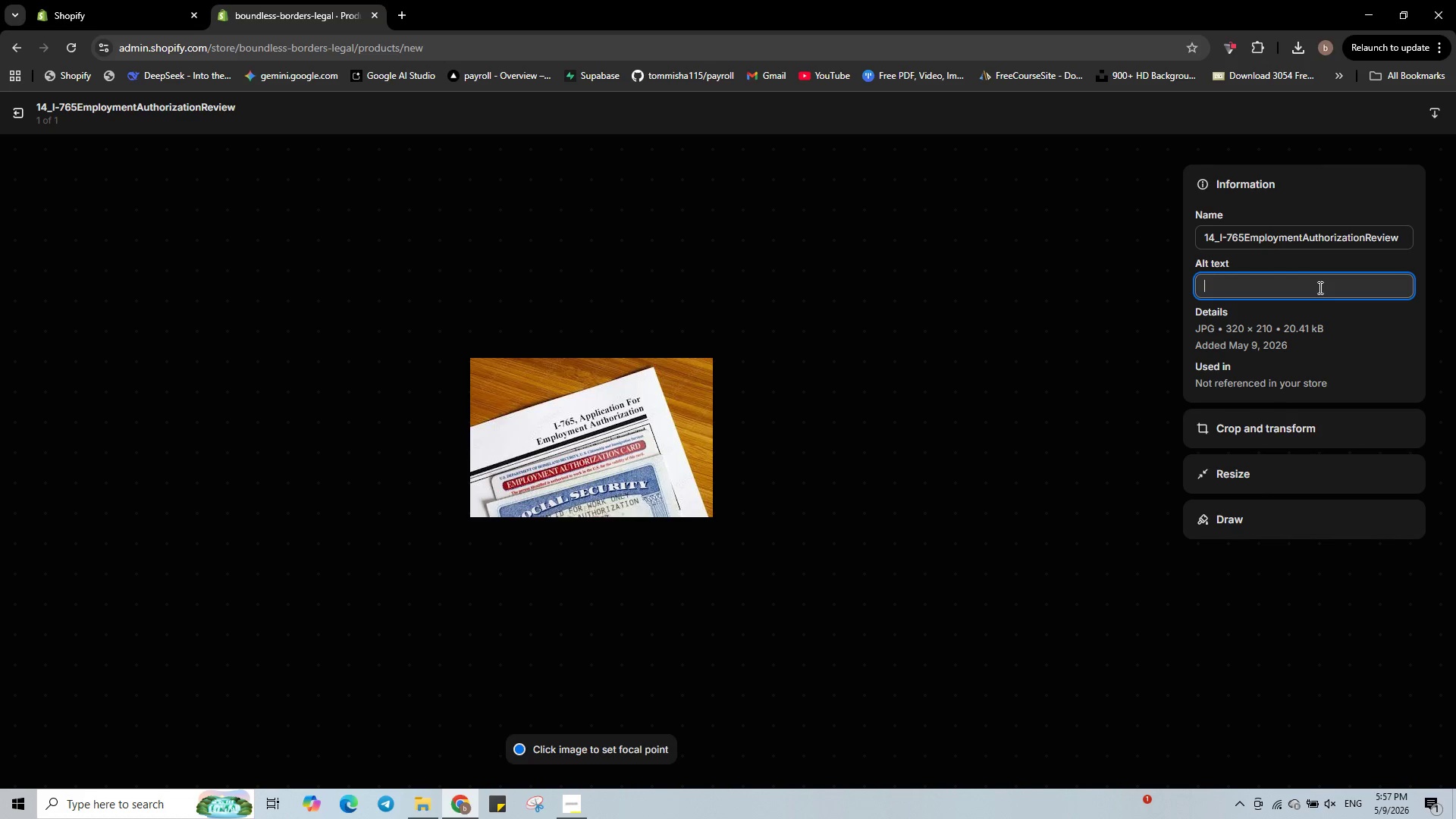 
type(I-765 employement authorization review icon - work permit legal service)
 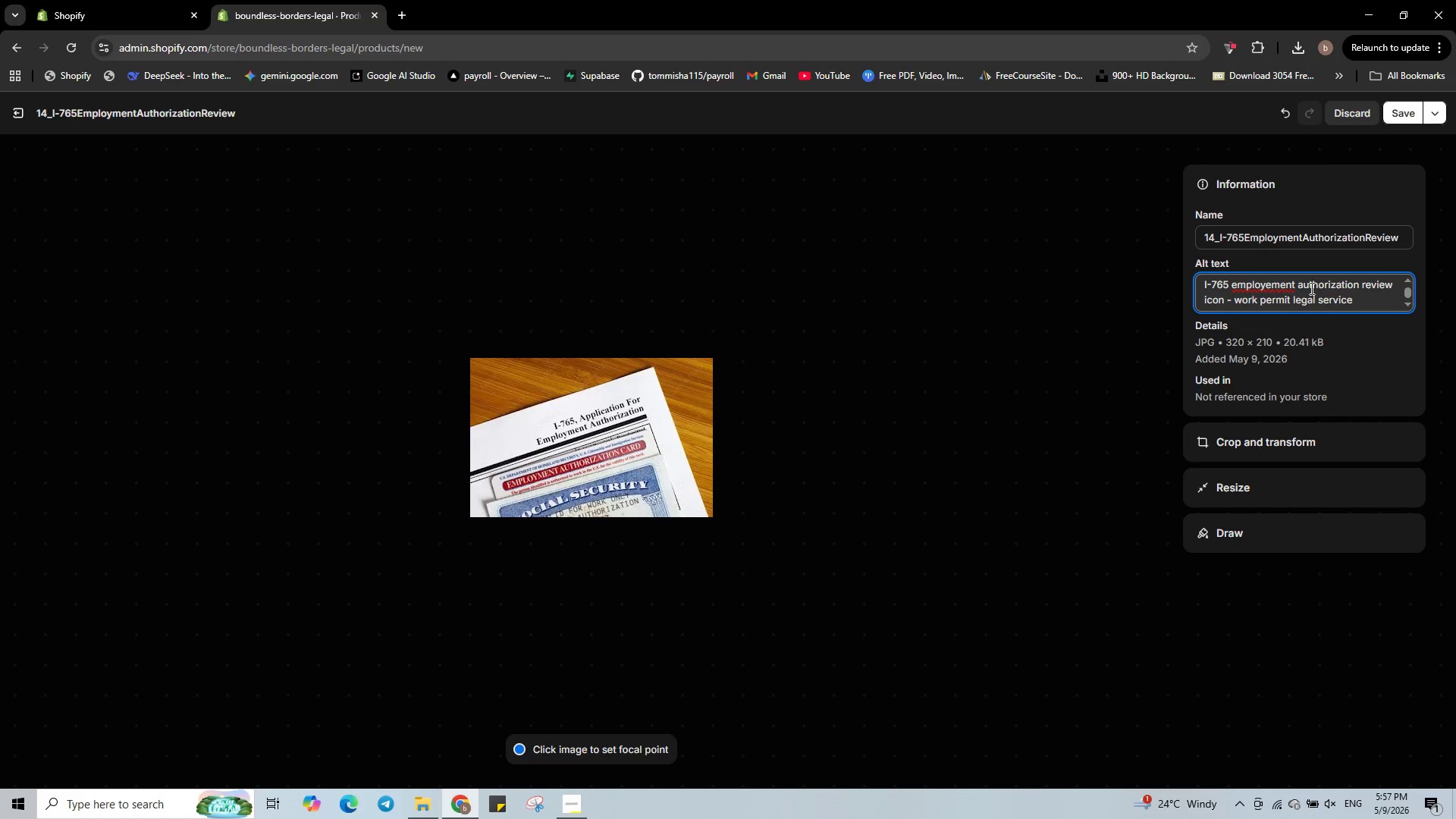 
right_click([1269, 282])
 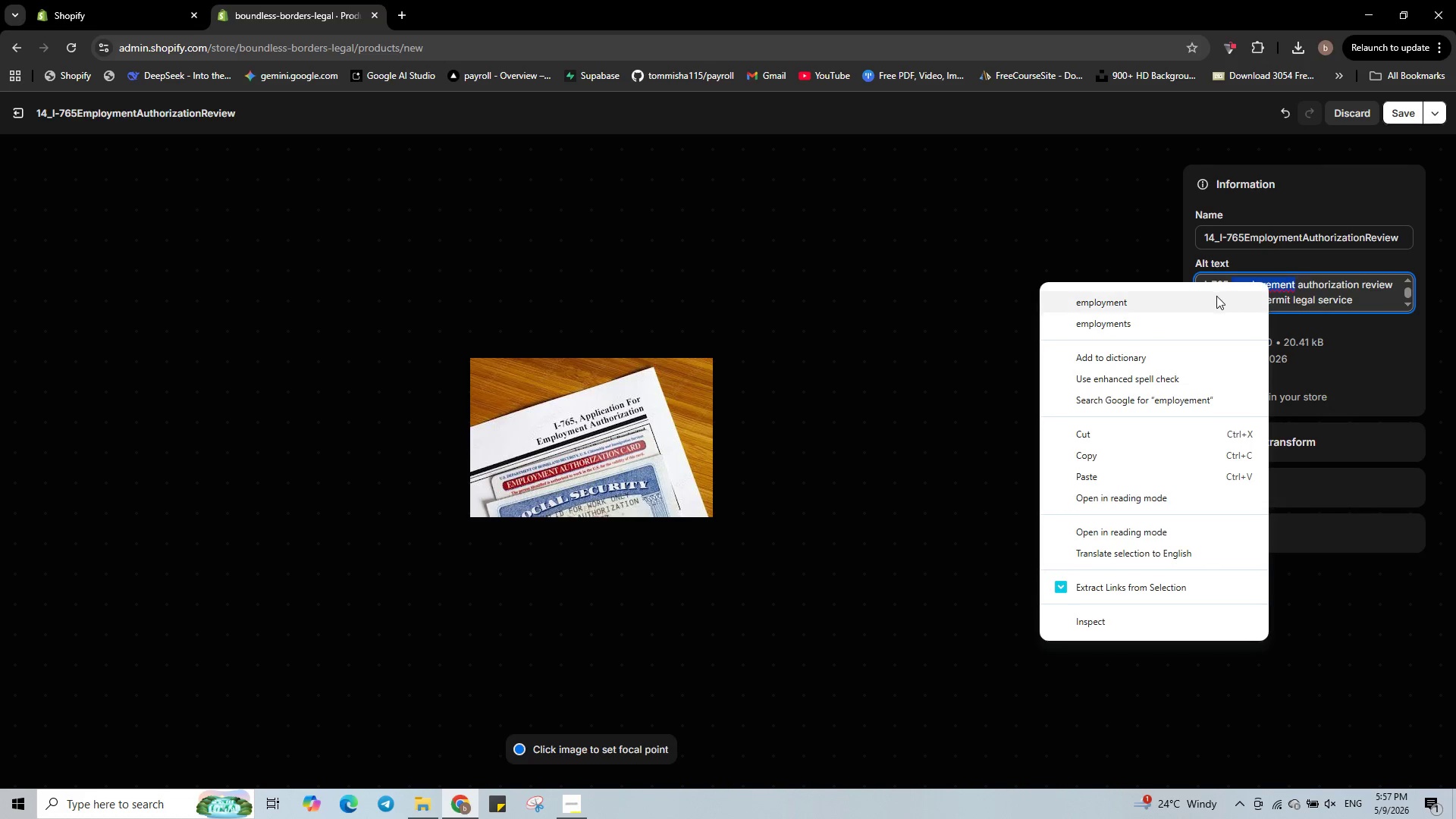 
left_click([1216, 296])
 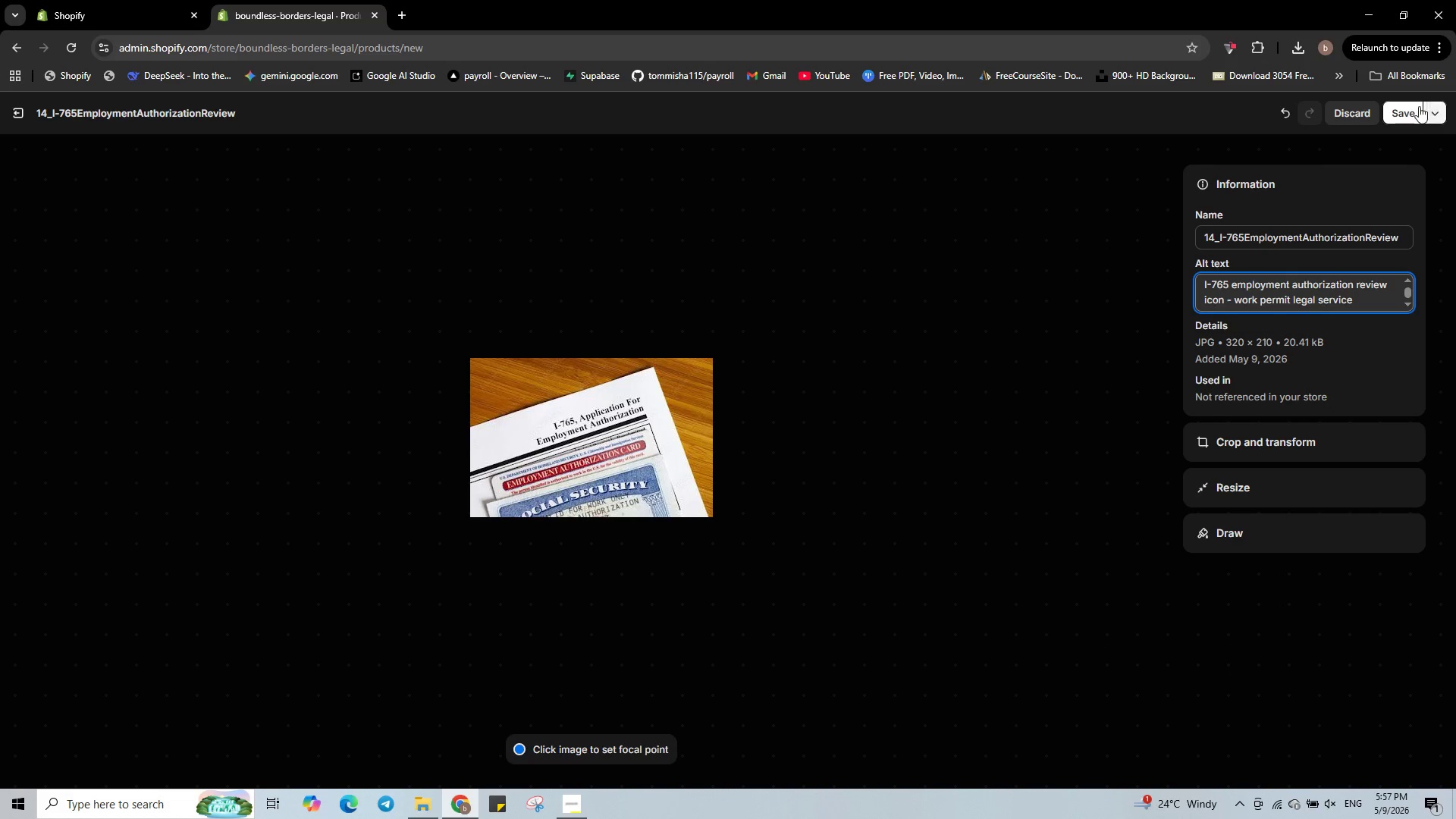 
left_click([1411, 110])
 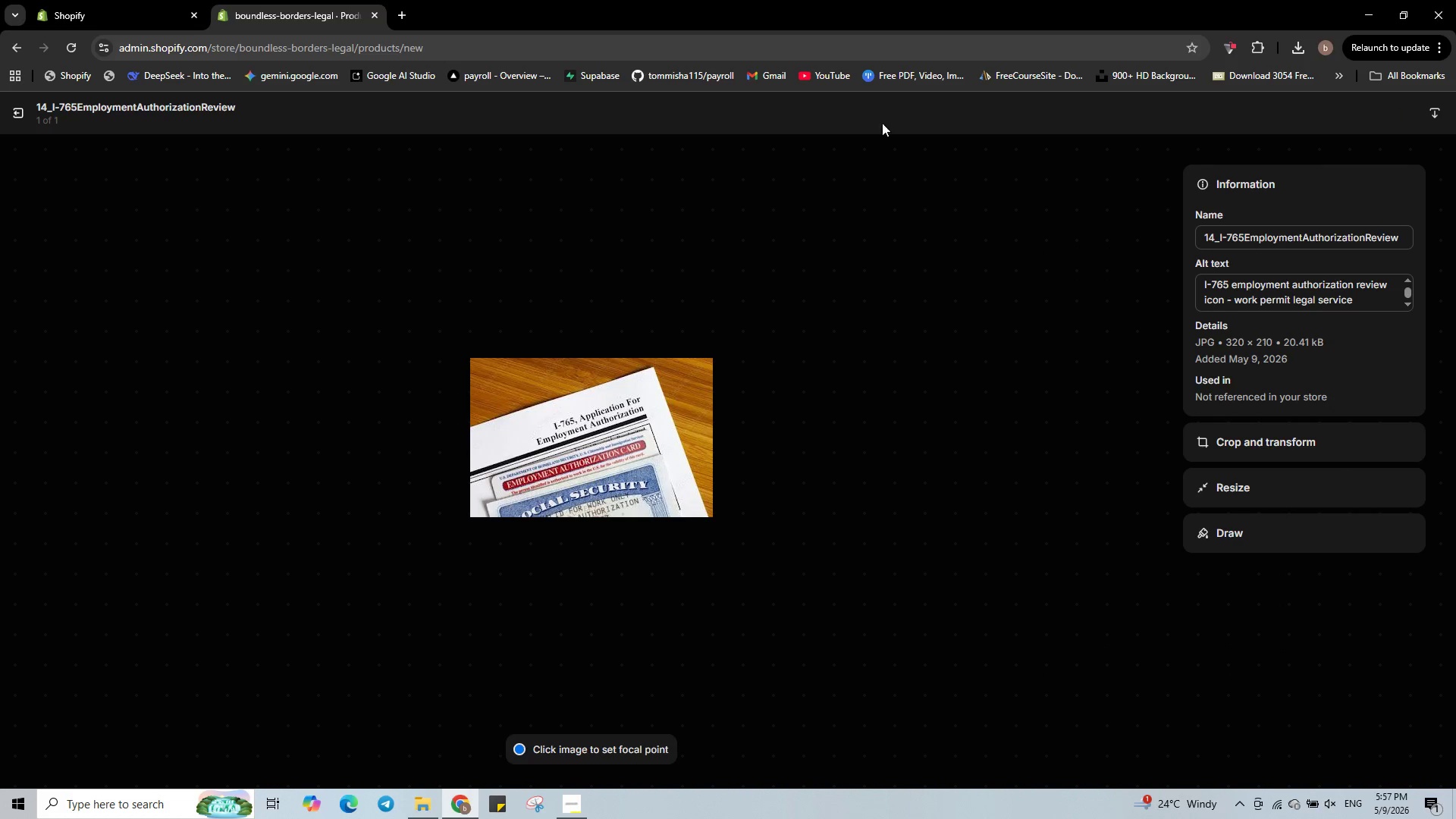 
left_click([18, 120])
 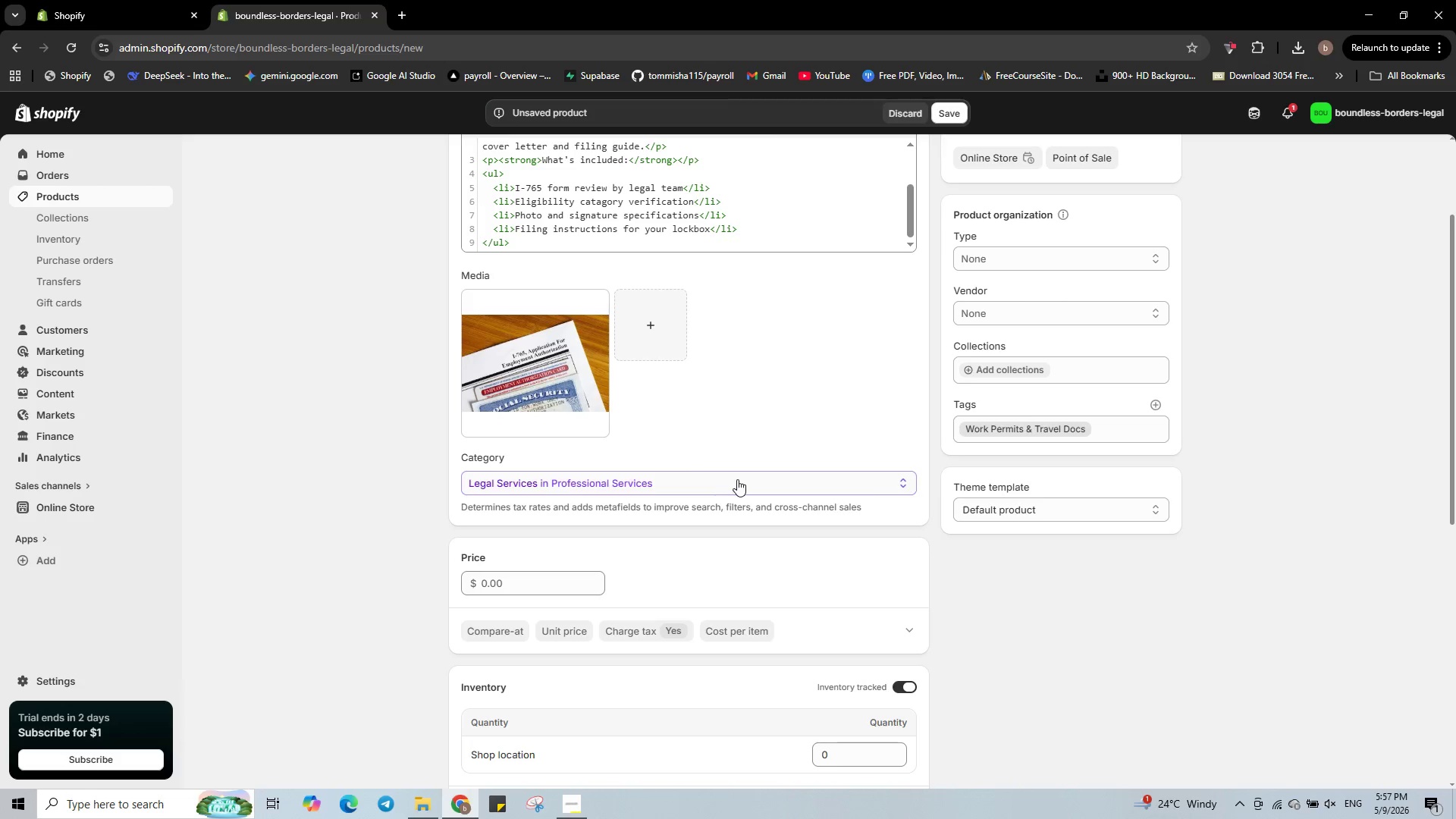 
wait(5.64)
 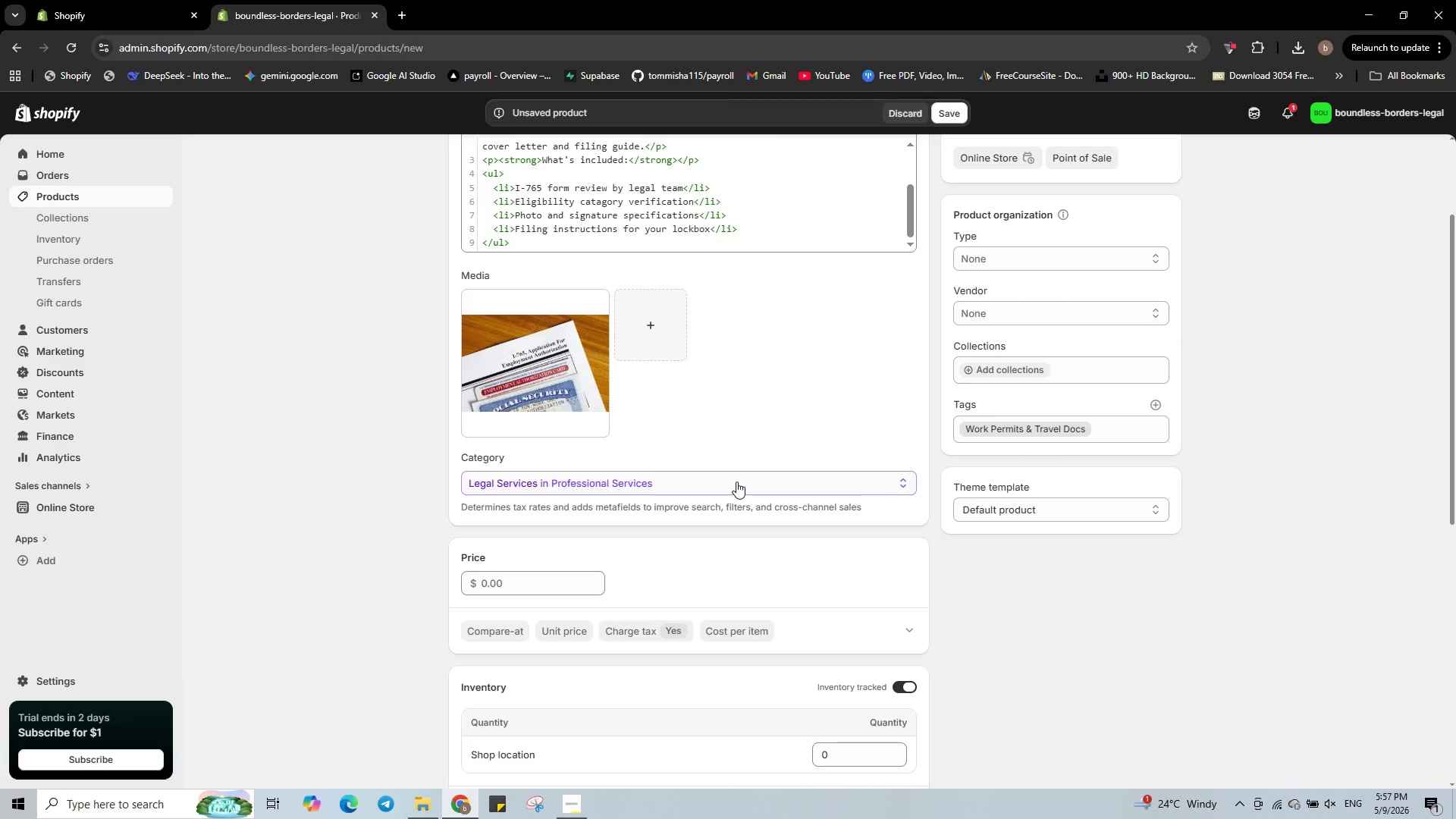 
left_click([592, 585])
 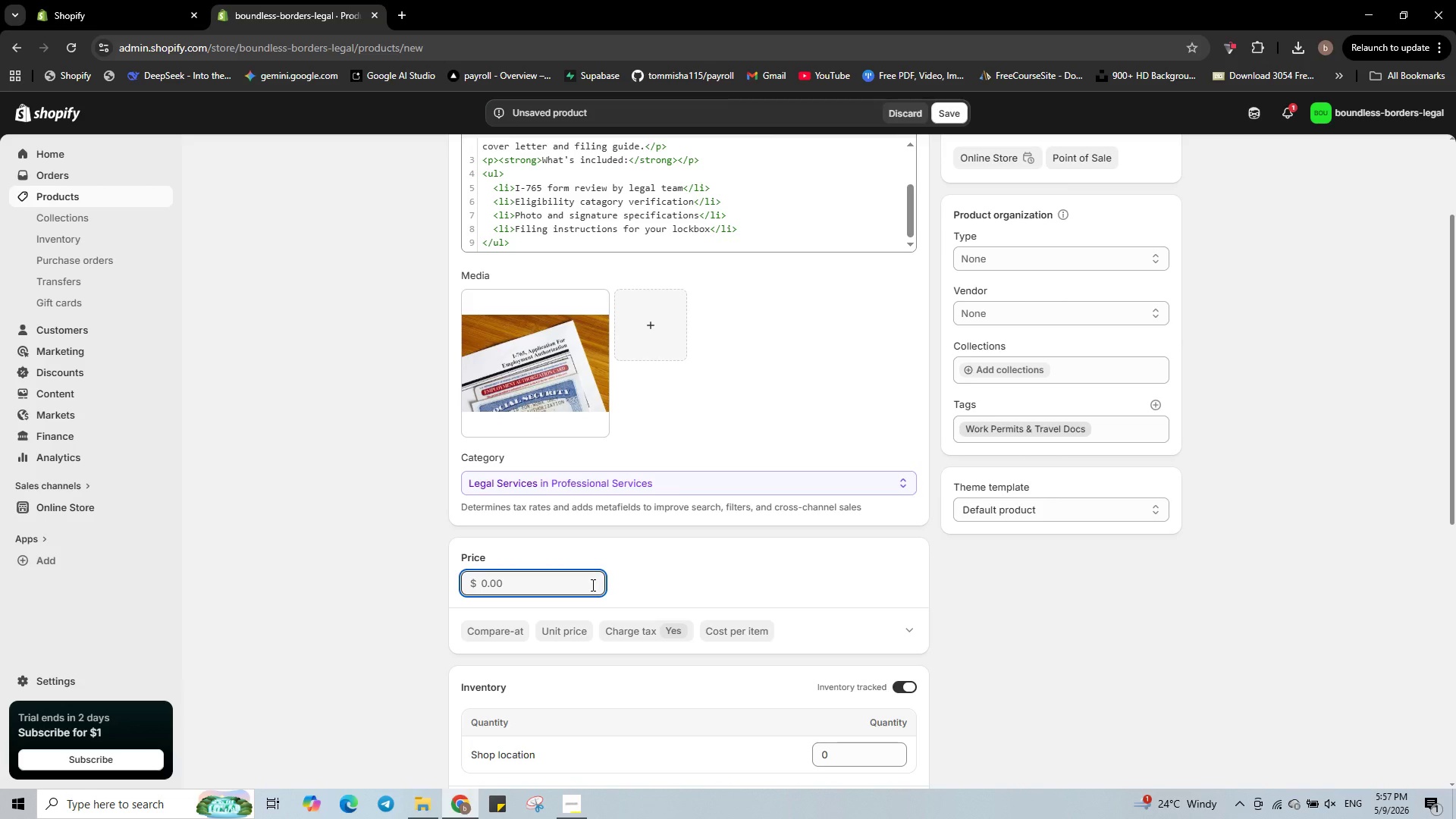 
key(Numpad1)
 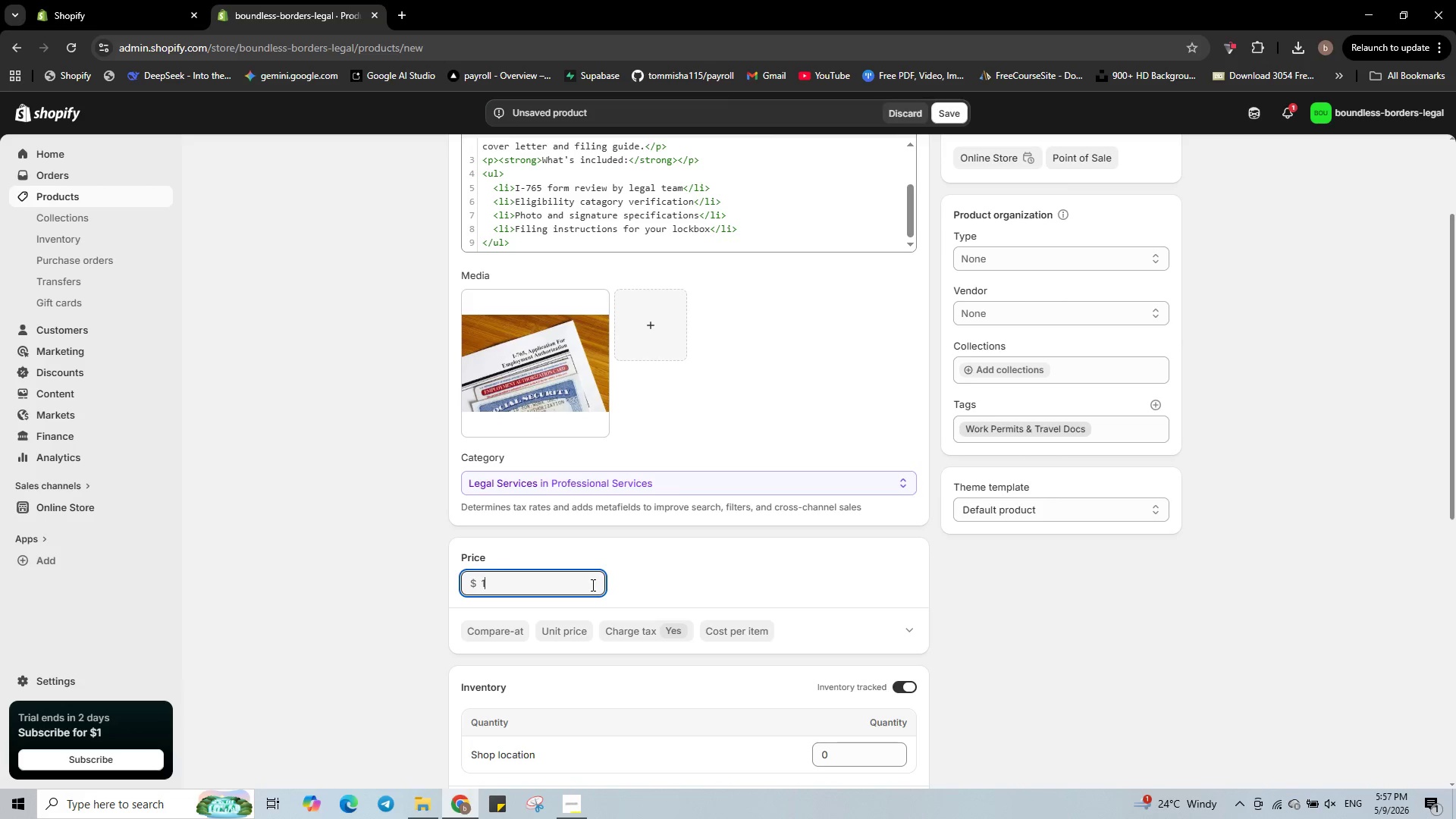 
key(Numpad7)
 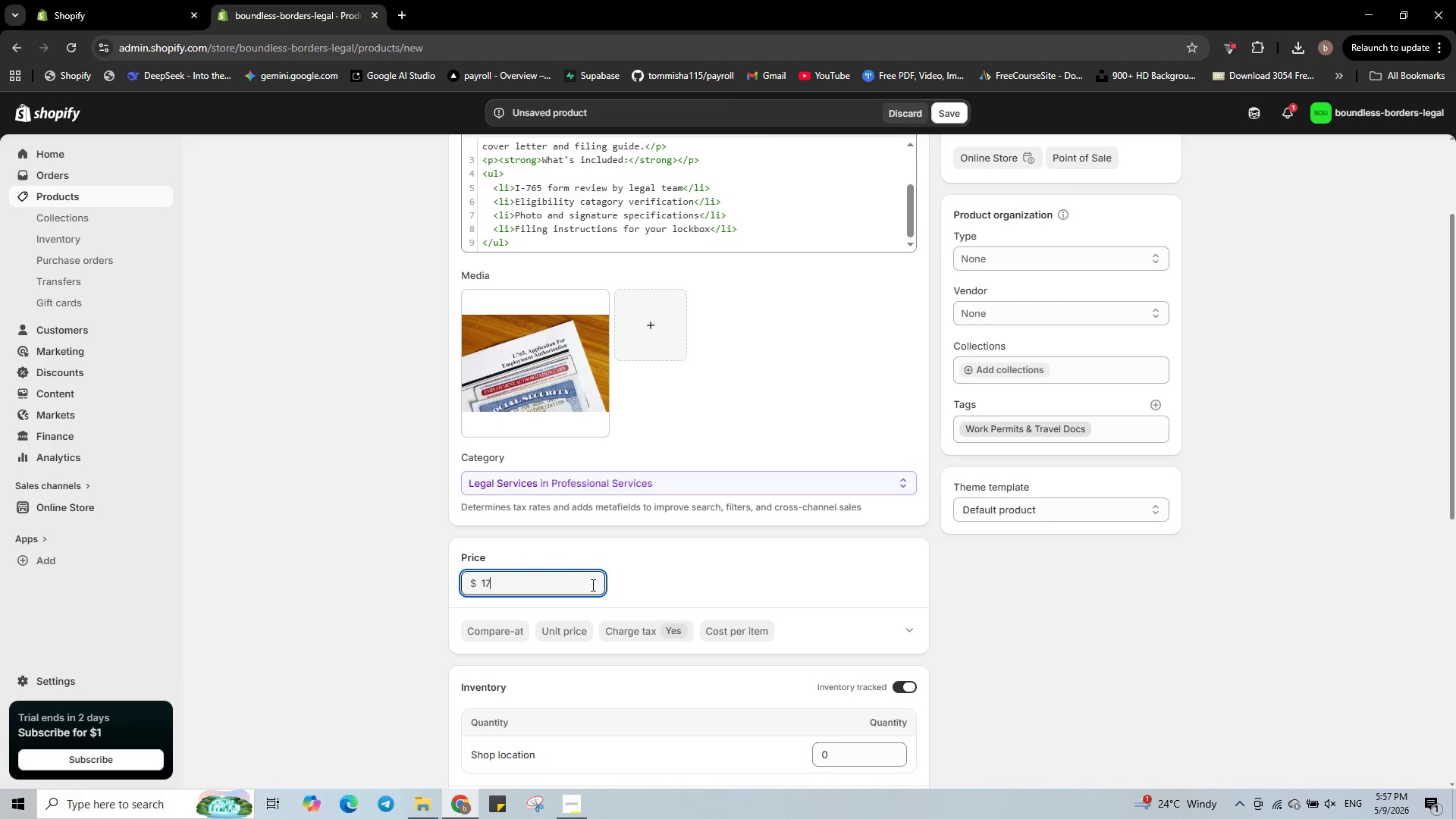 
key(Numpad5)
 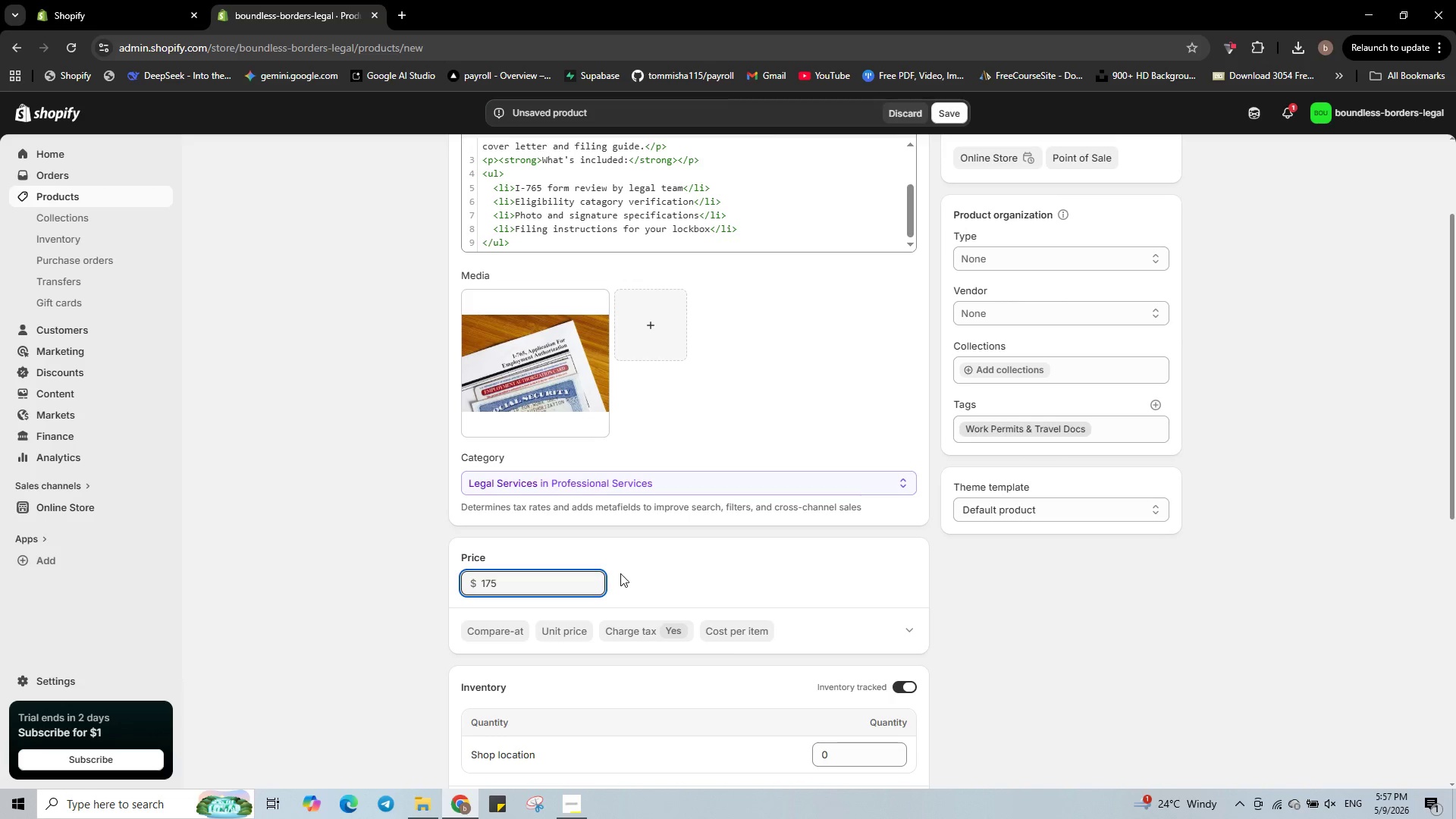 
scroll: coordinate [620, 573], scroll_direction: down, amount: 5.0
 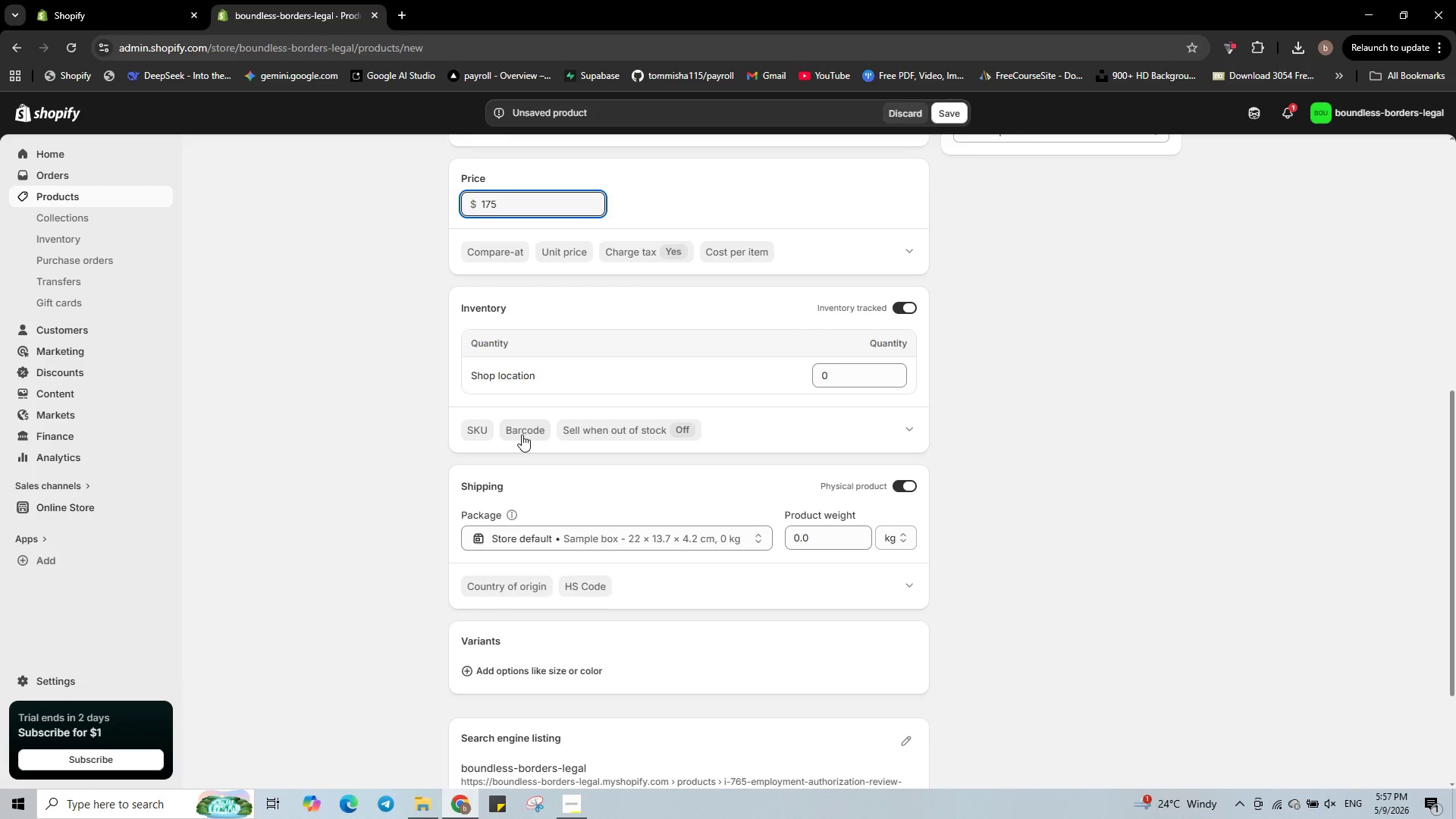 
left_click([480, 427])
 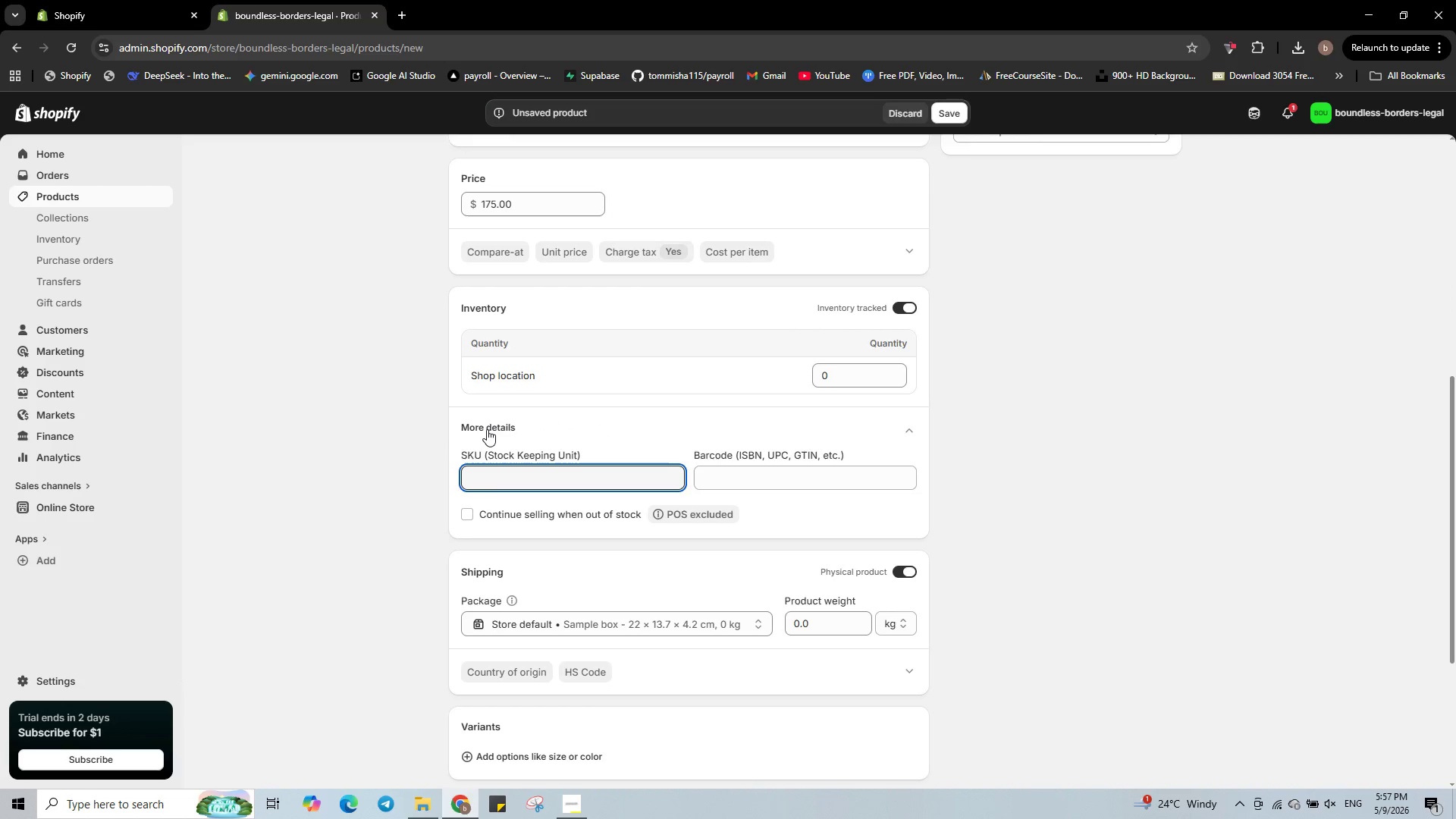 
type(BBL-0014)
 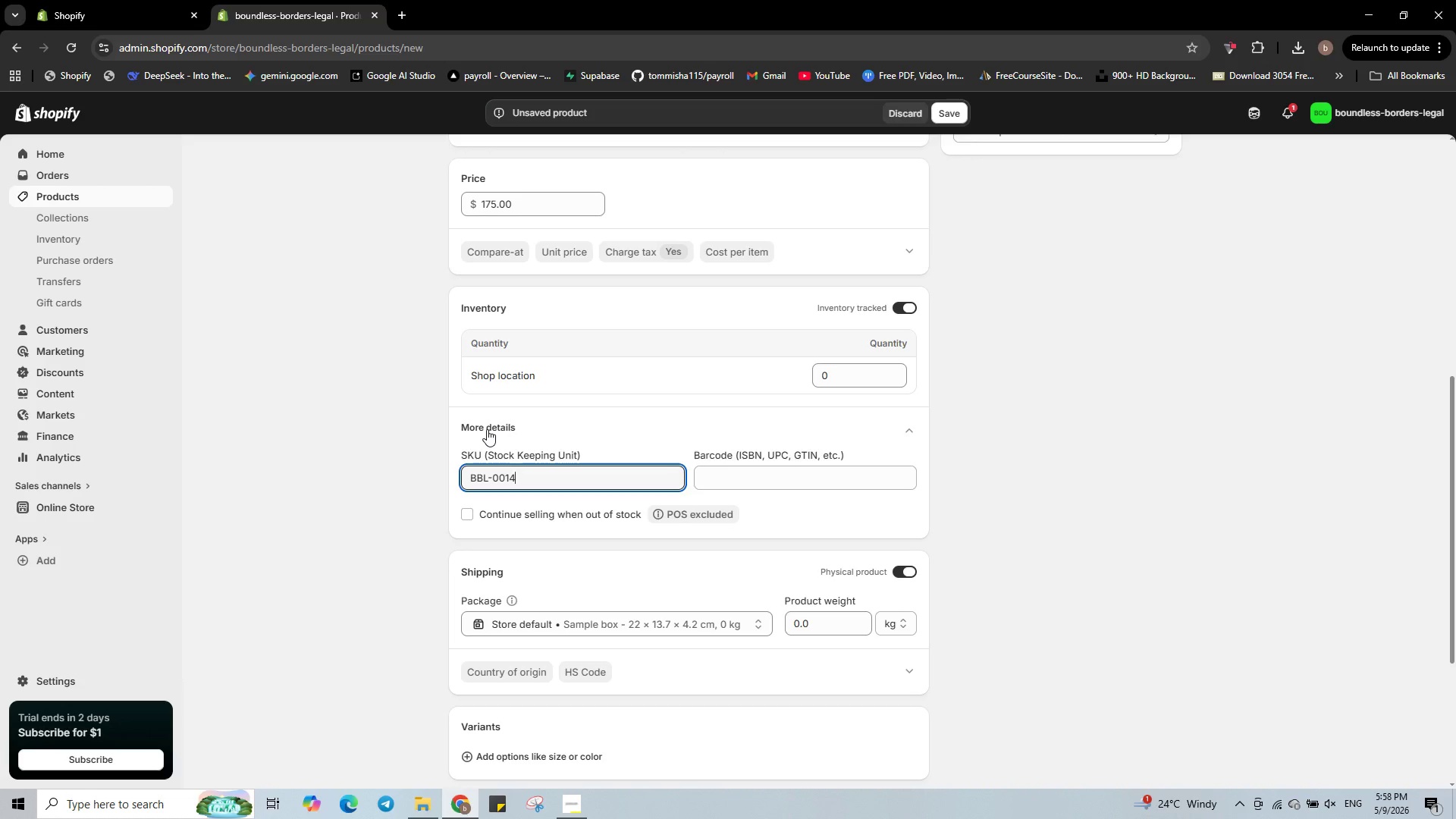 
scroll: coordinate [576, 497], scroll_direction: down, amount: 3.0
 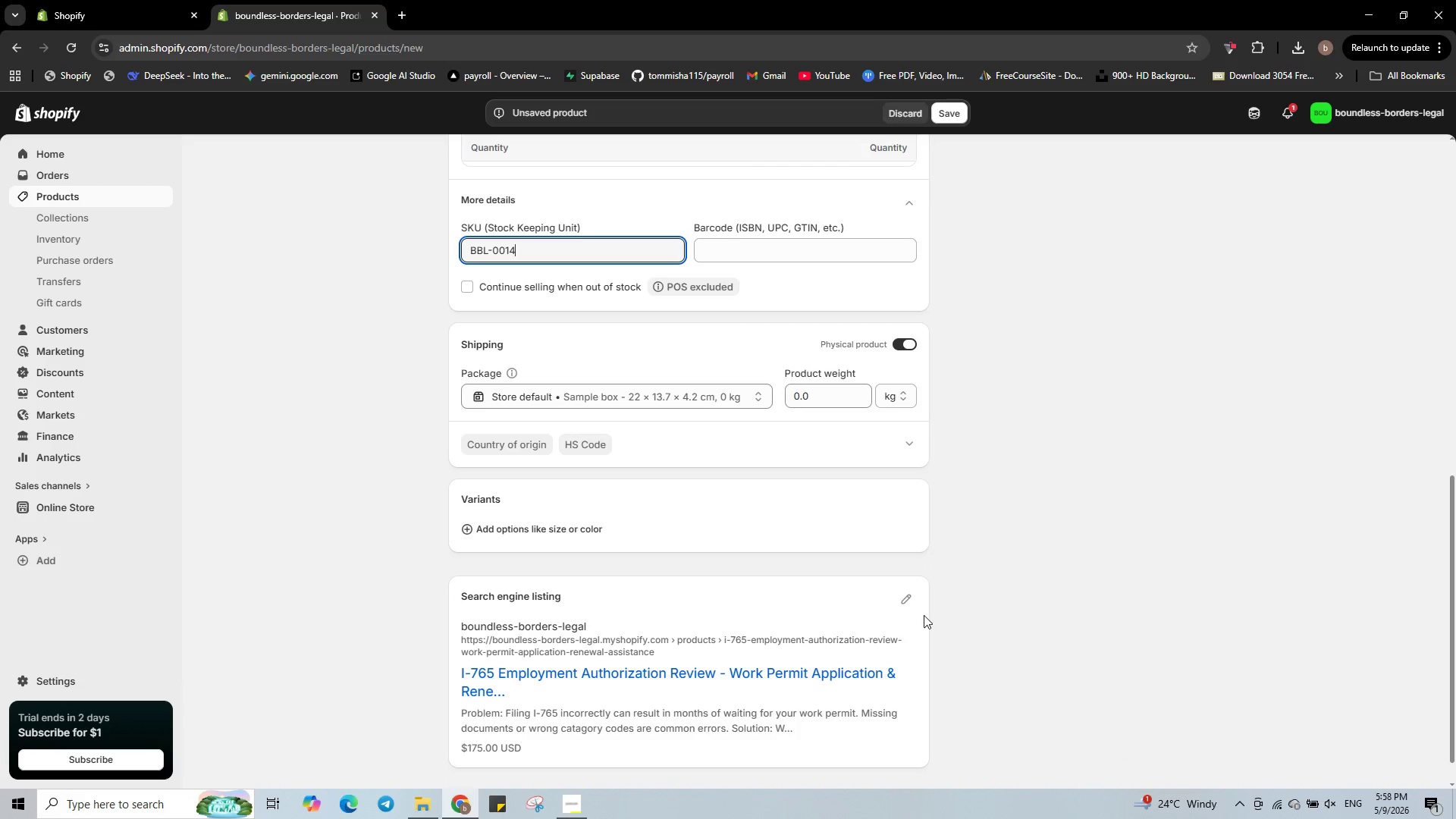 
left_click([905, 603])
 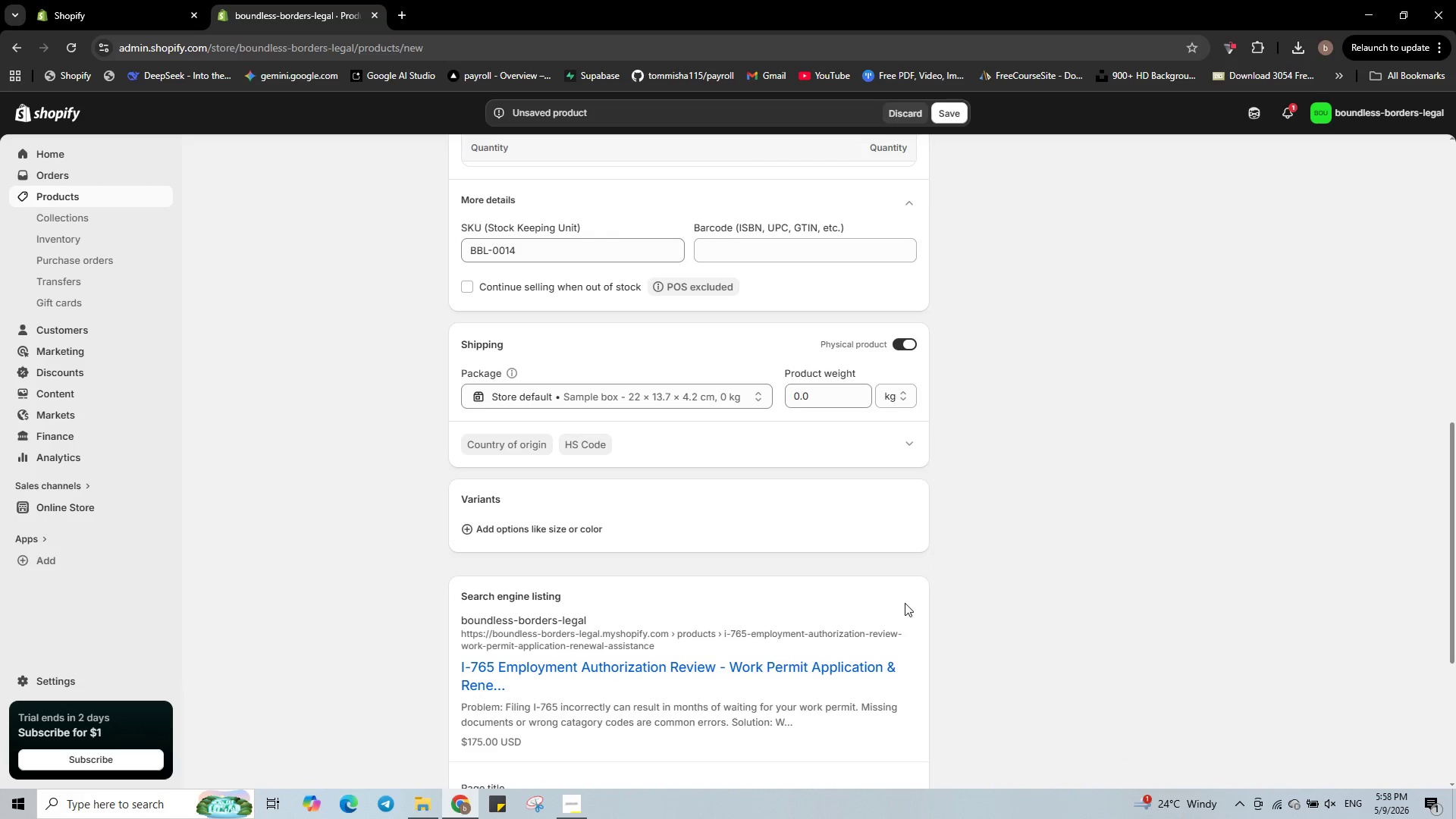 
scroll: coordinate [902, 603], scroll_direction: down, amount: 3.0
 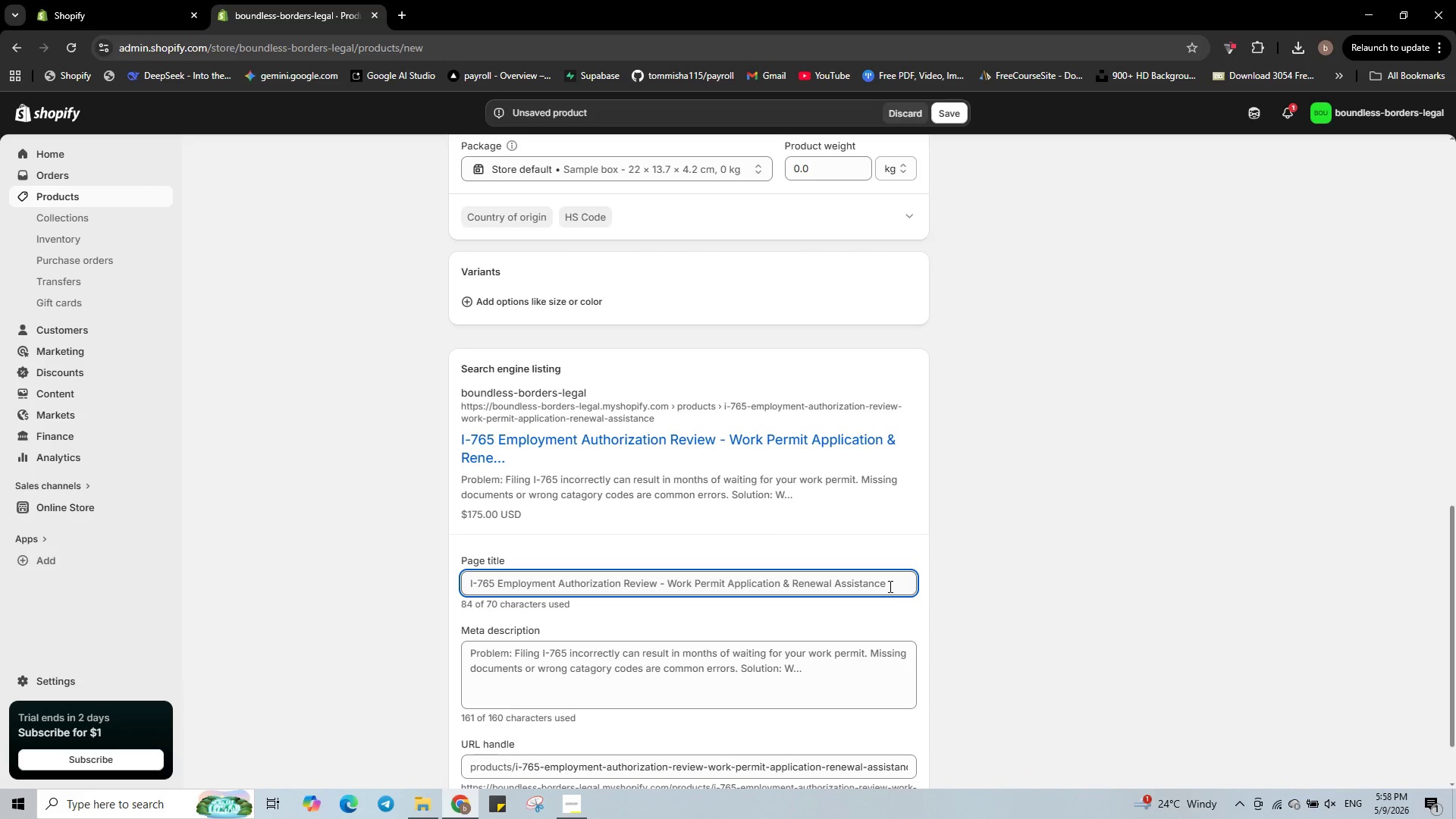 
left_click([889, 586])
 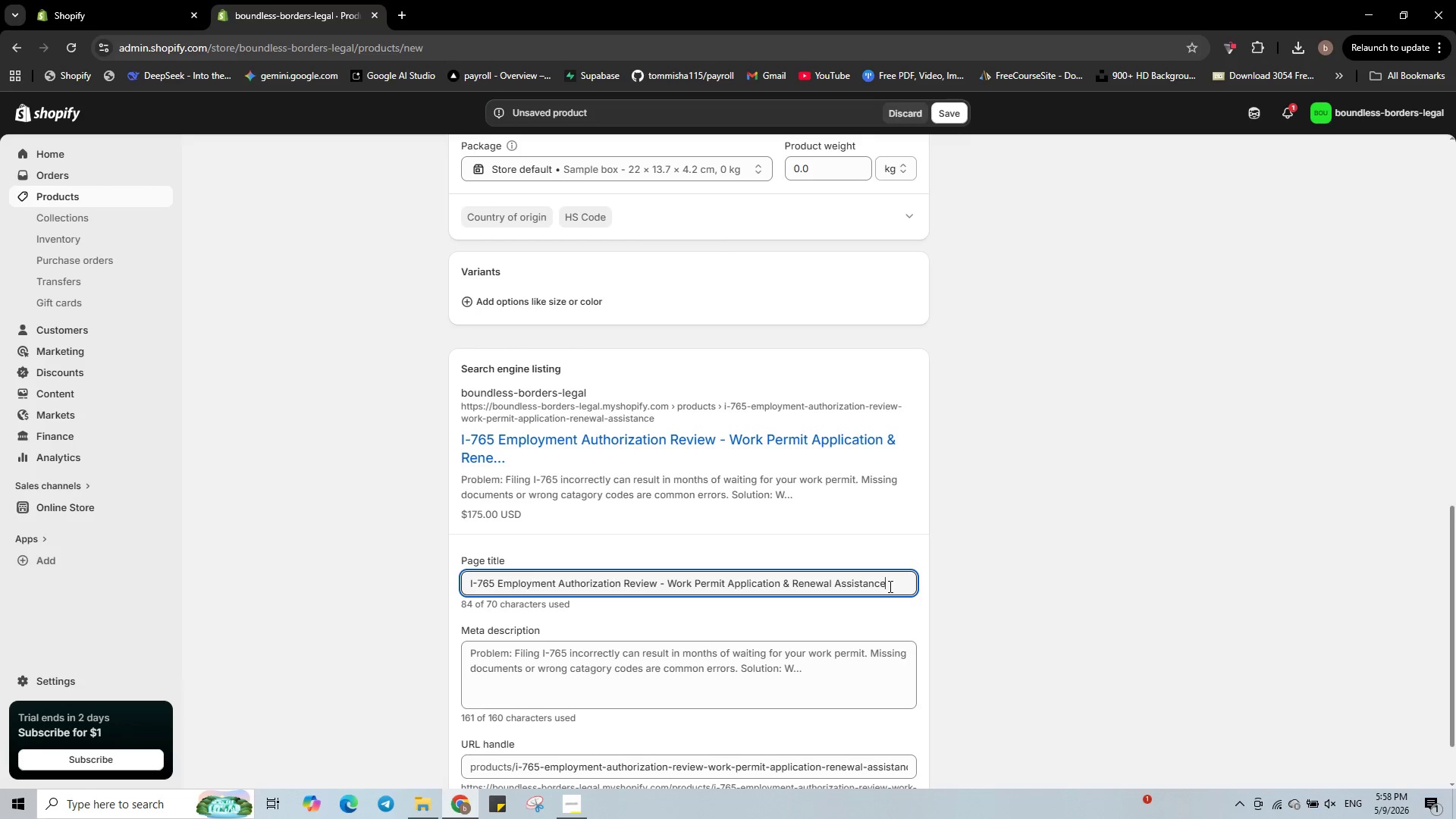 
left_click_drag(start_coordinate=[889, 586], to_coordinate=[786, 594])
 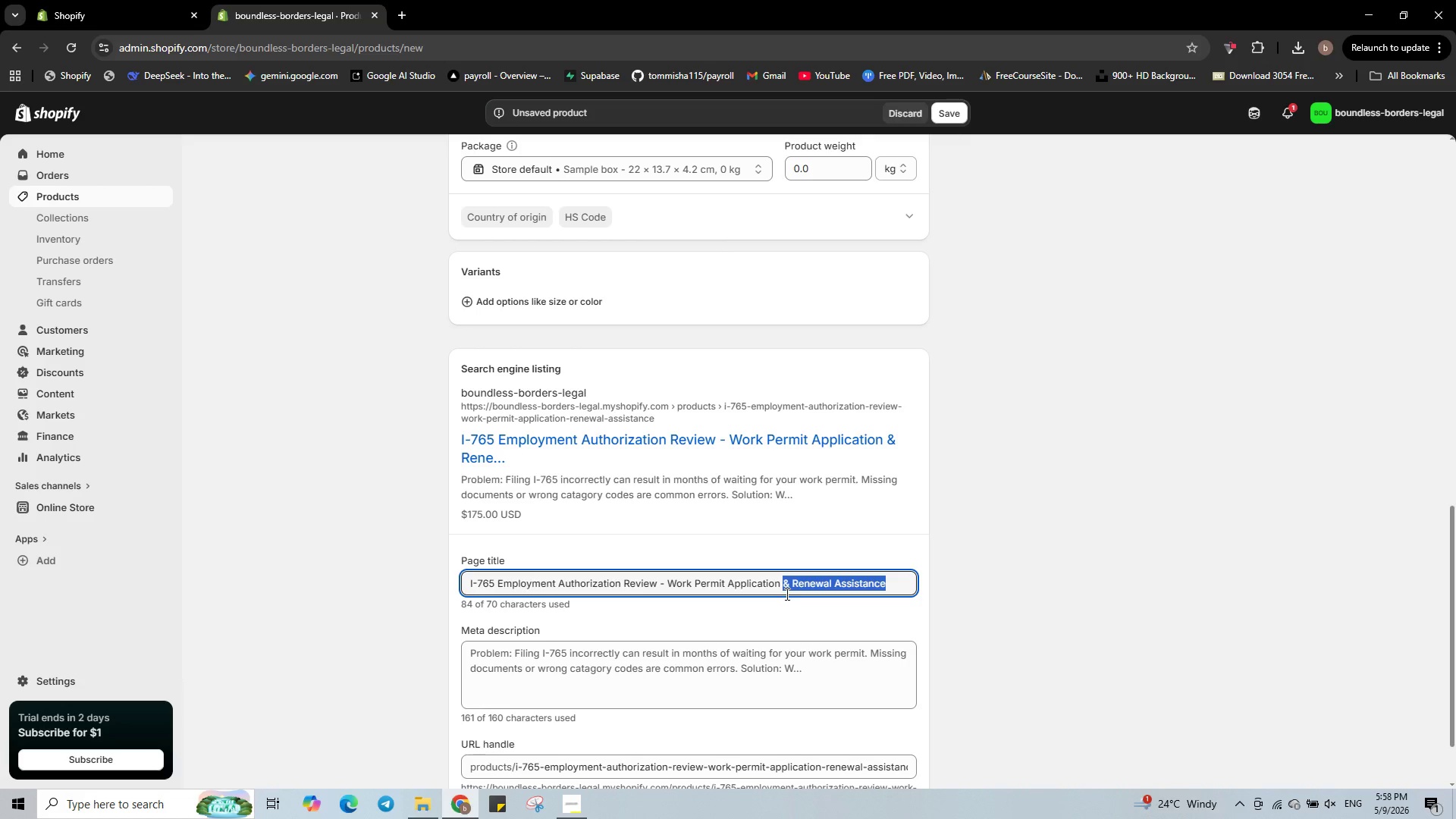 
key(Backspace)
 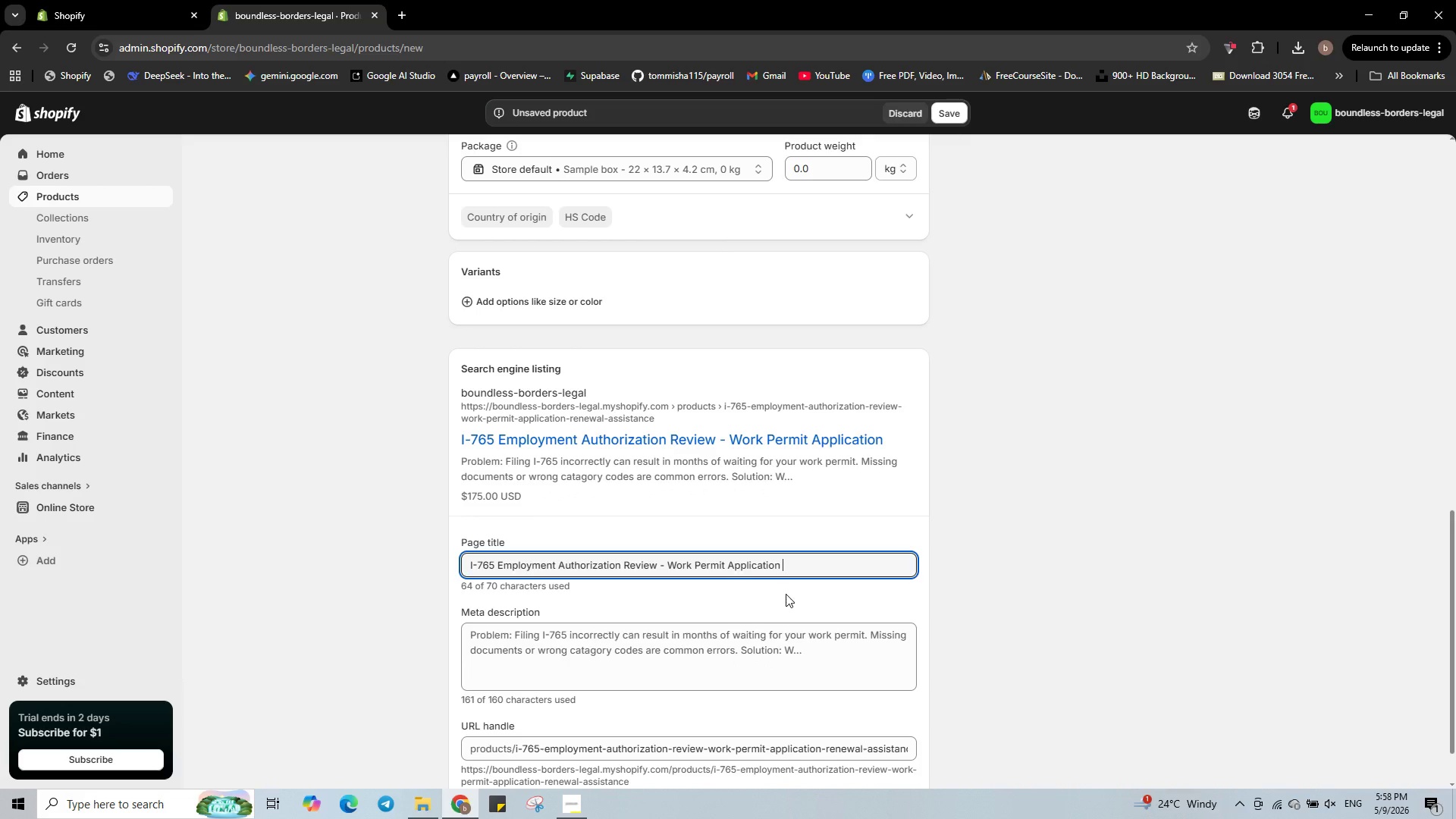 
key(Control+V)
 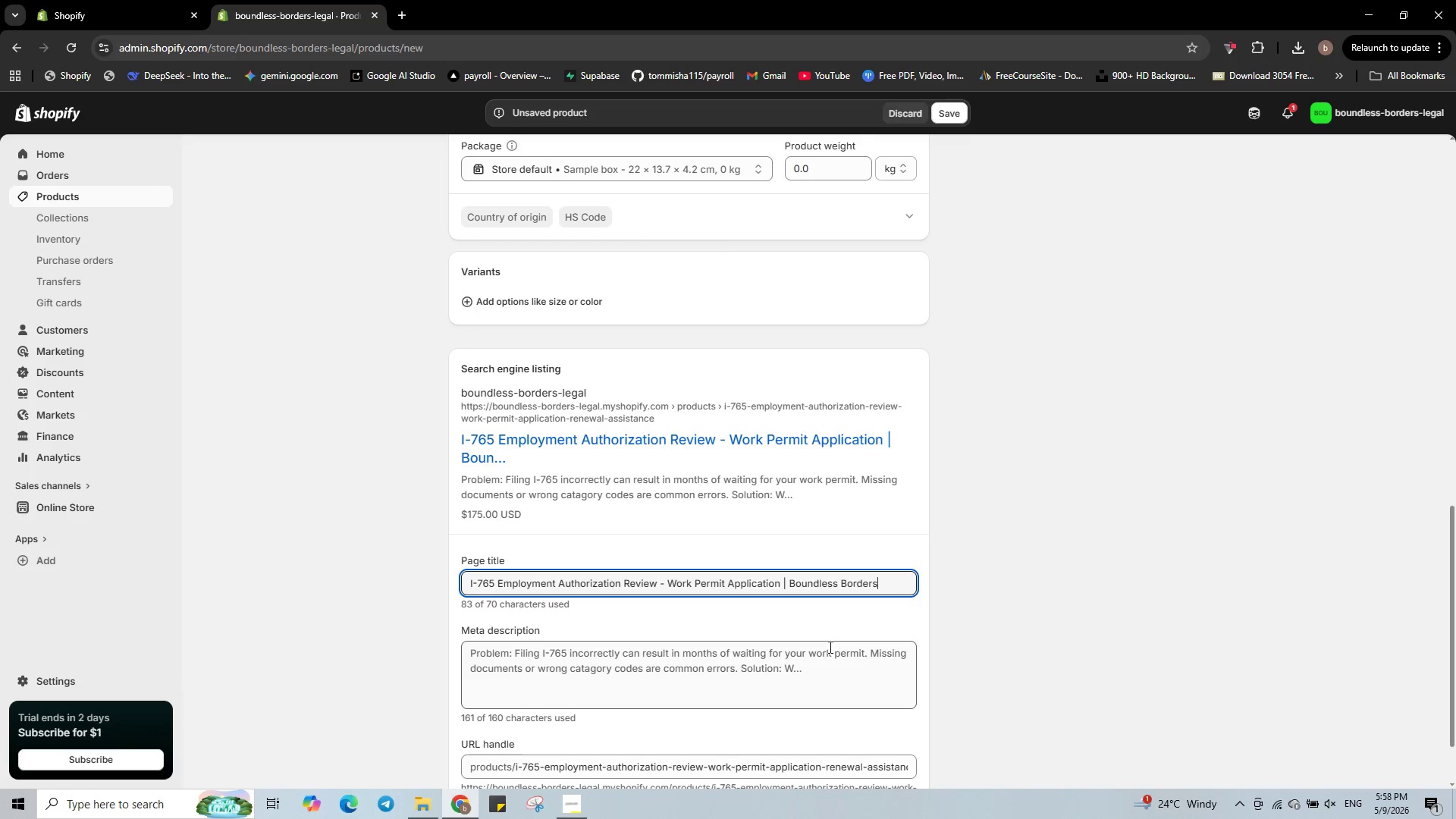 
left_click([848, 679])
 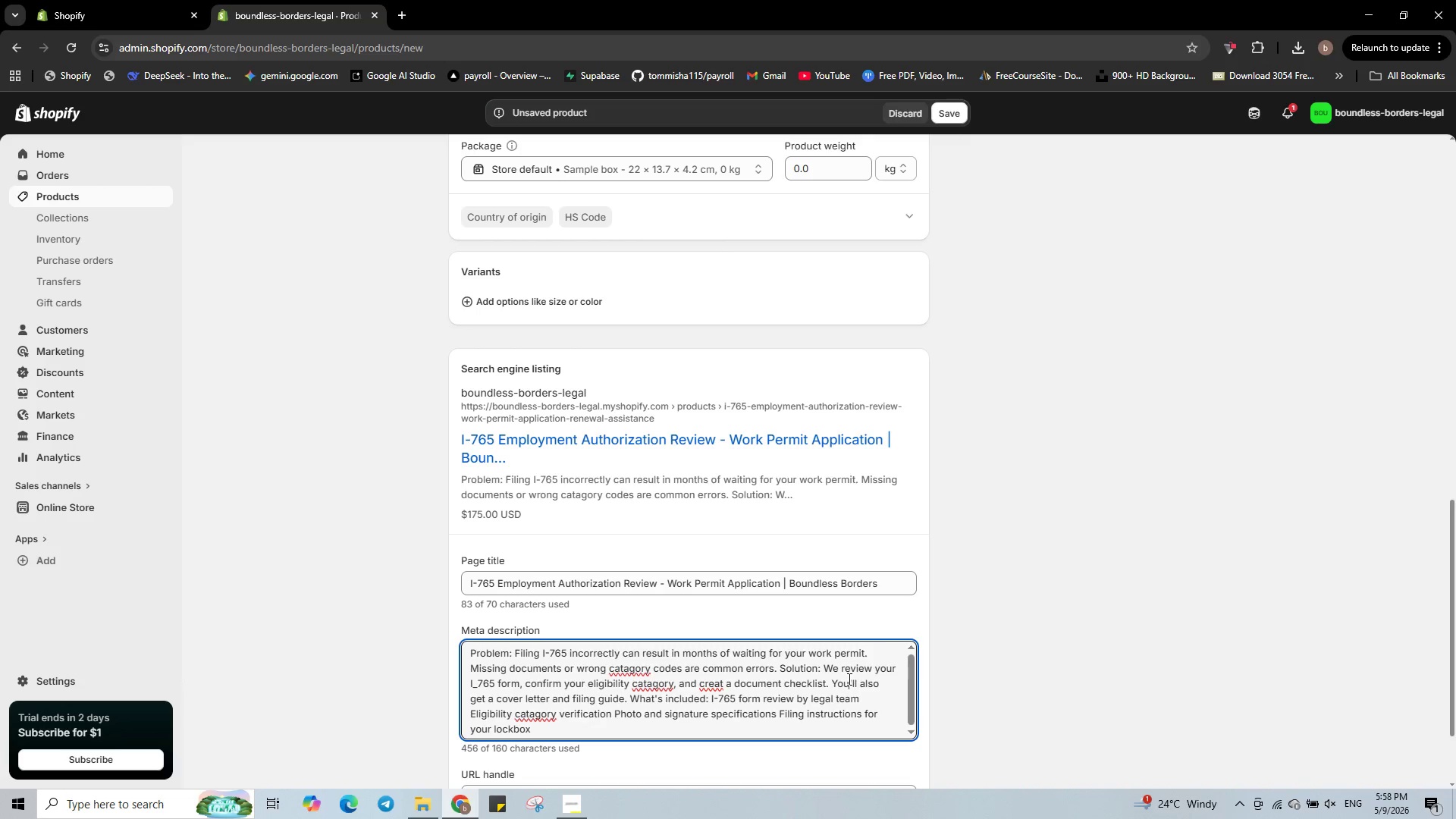 
key(Control+A)
 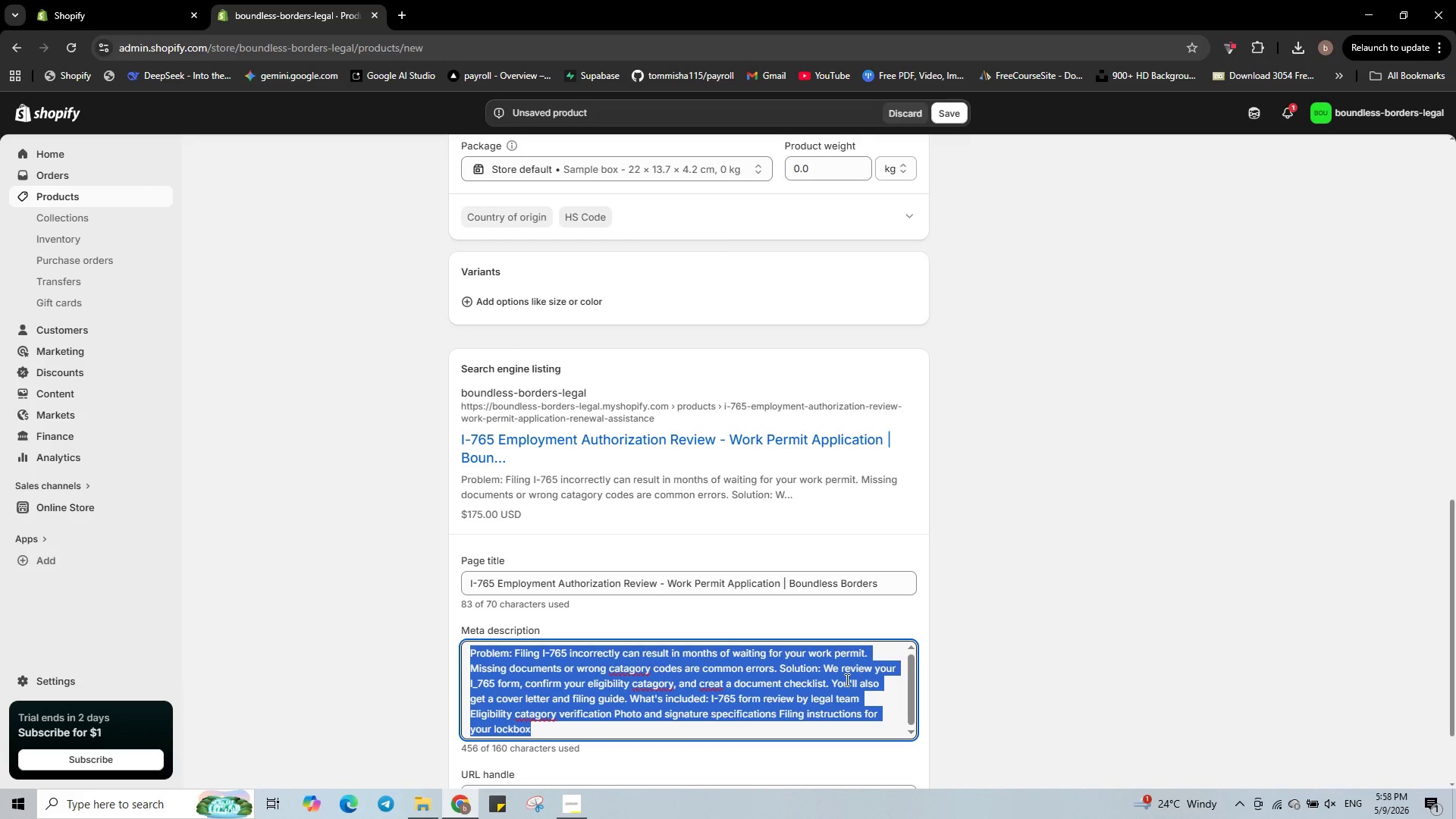 
key(Backspace)
type(I-765 )
 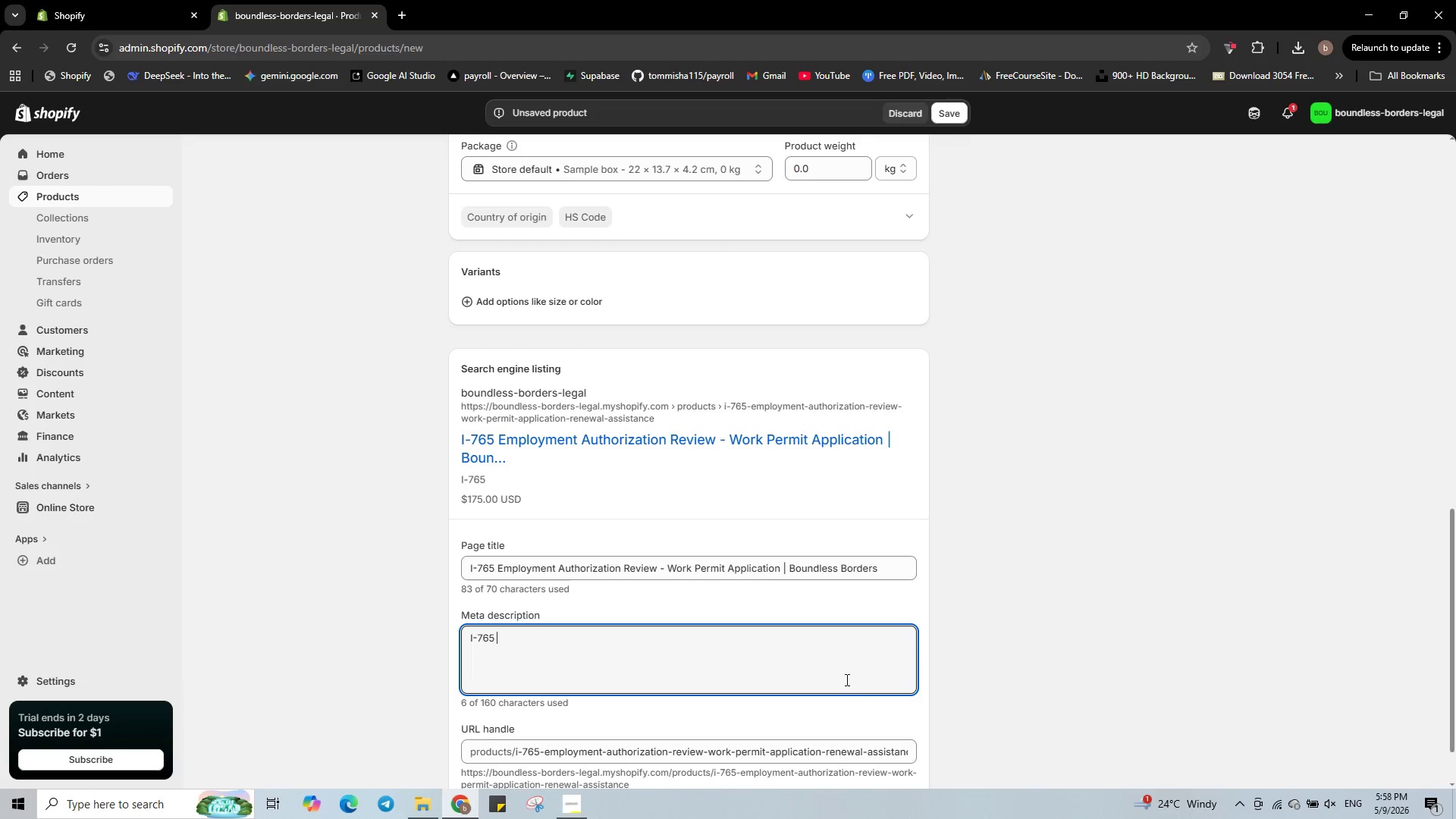 
hold_key(key=ShiftLeft, duration=1.44)
 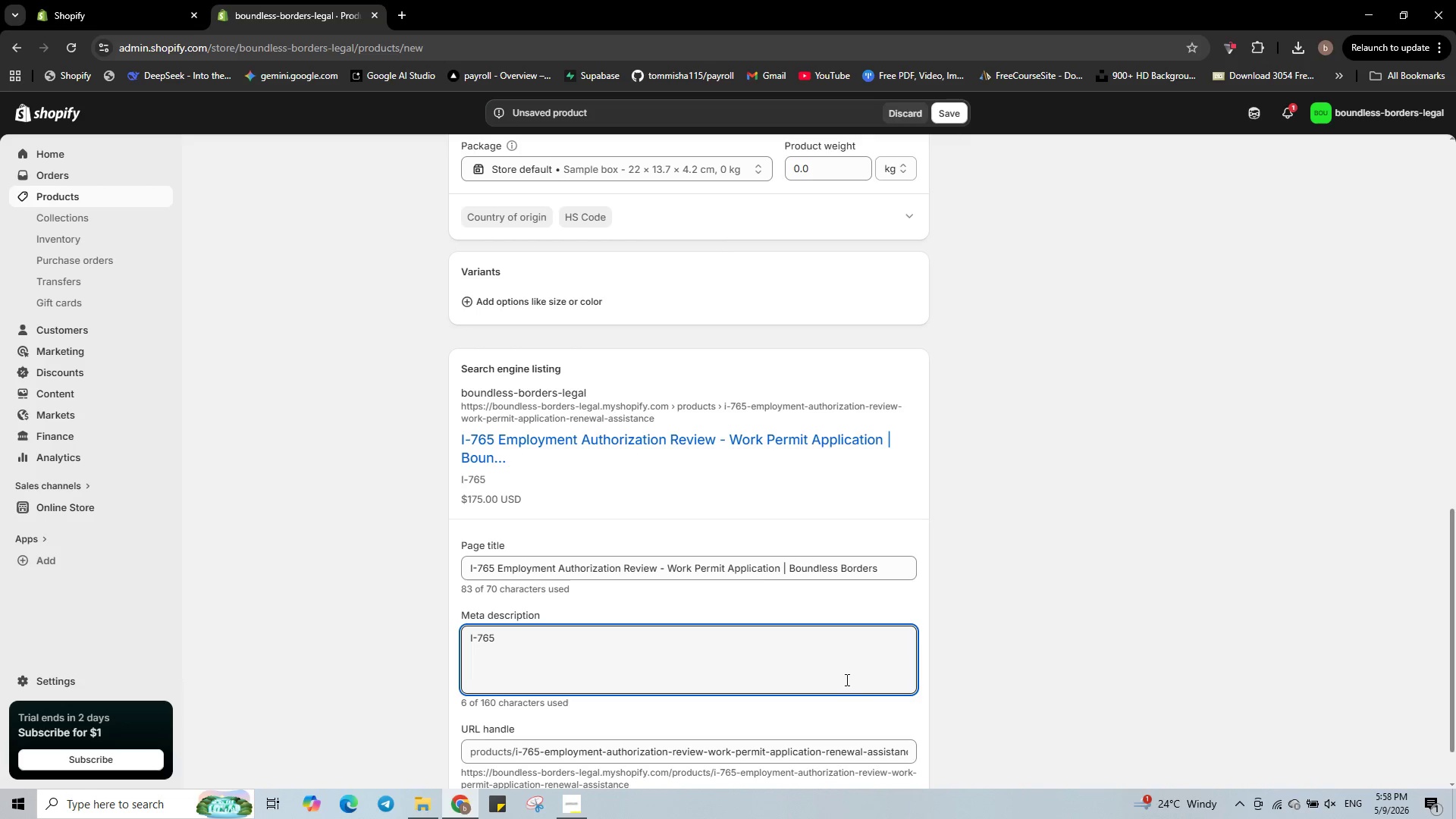 
hold_key(key=ArrowLeft, duration=0.78)
 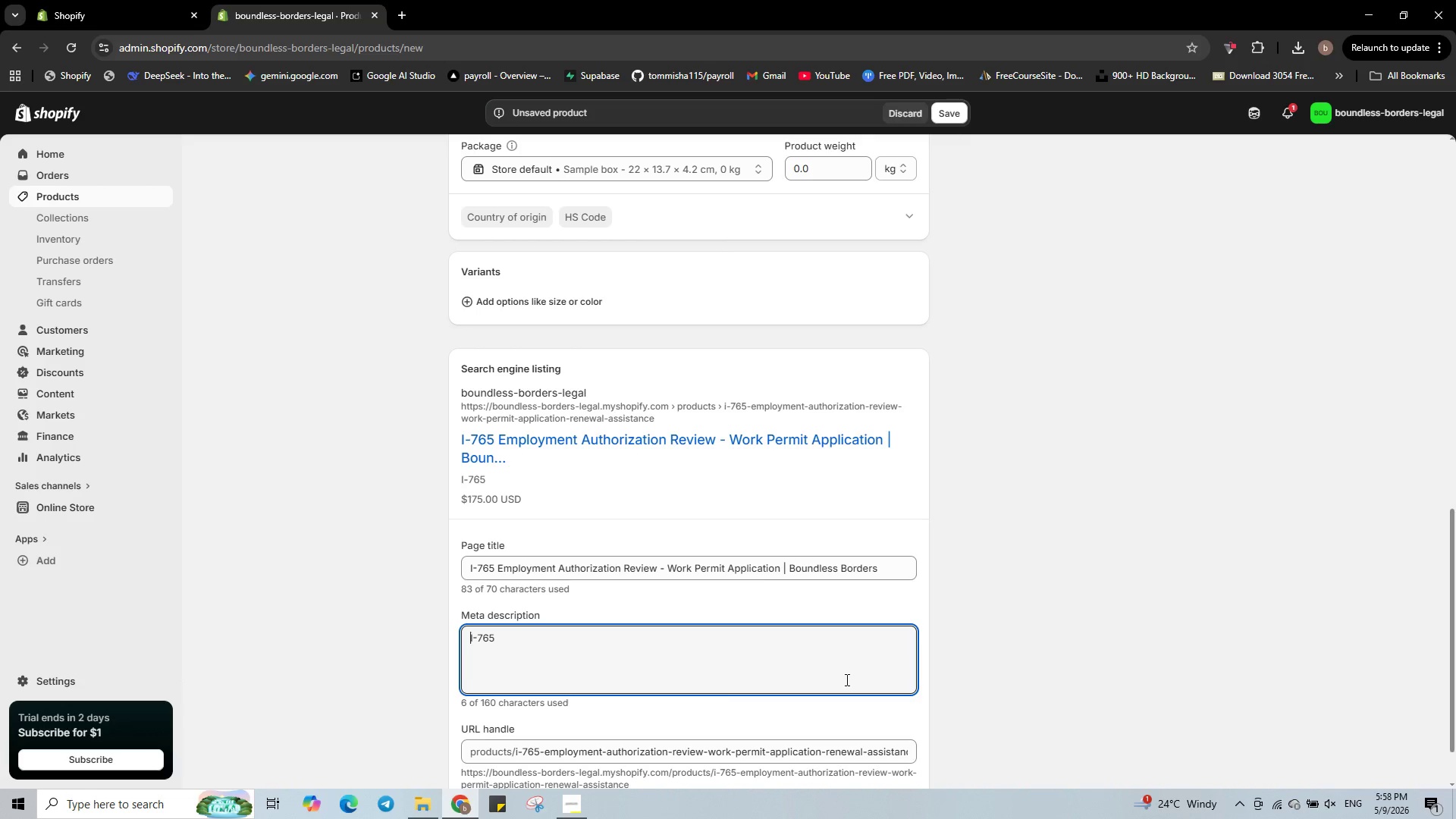 
type(Get your )
 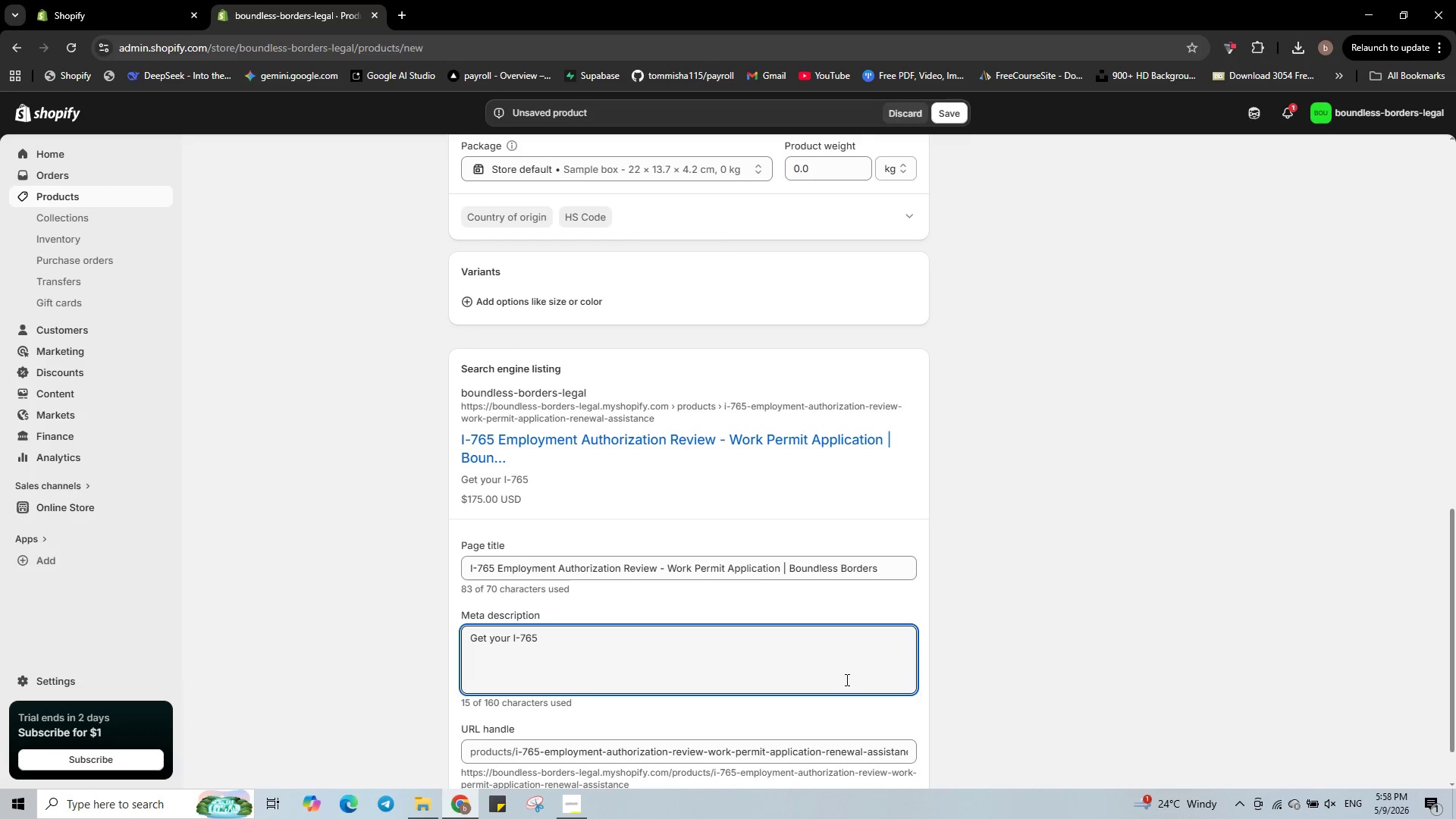 
hold_key(key=ArrowRight, duration=0.62)
 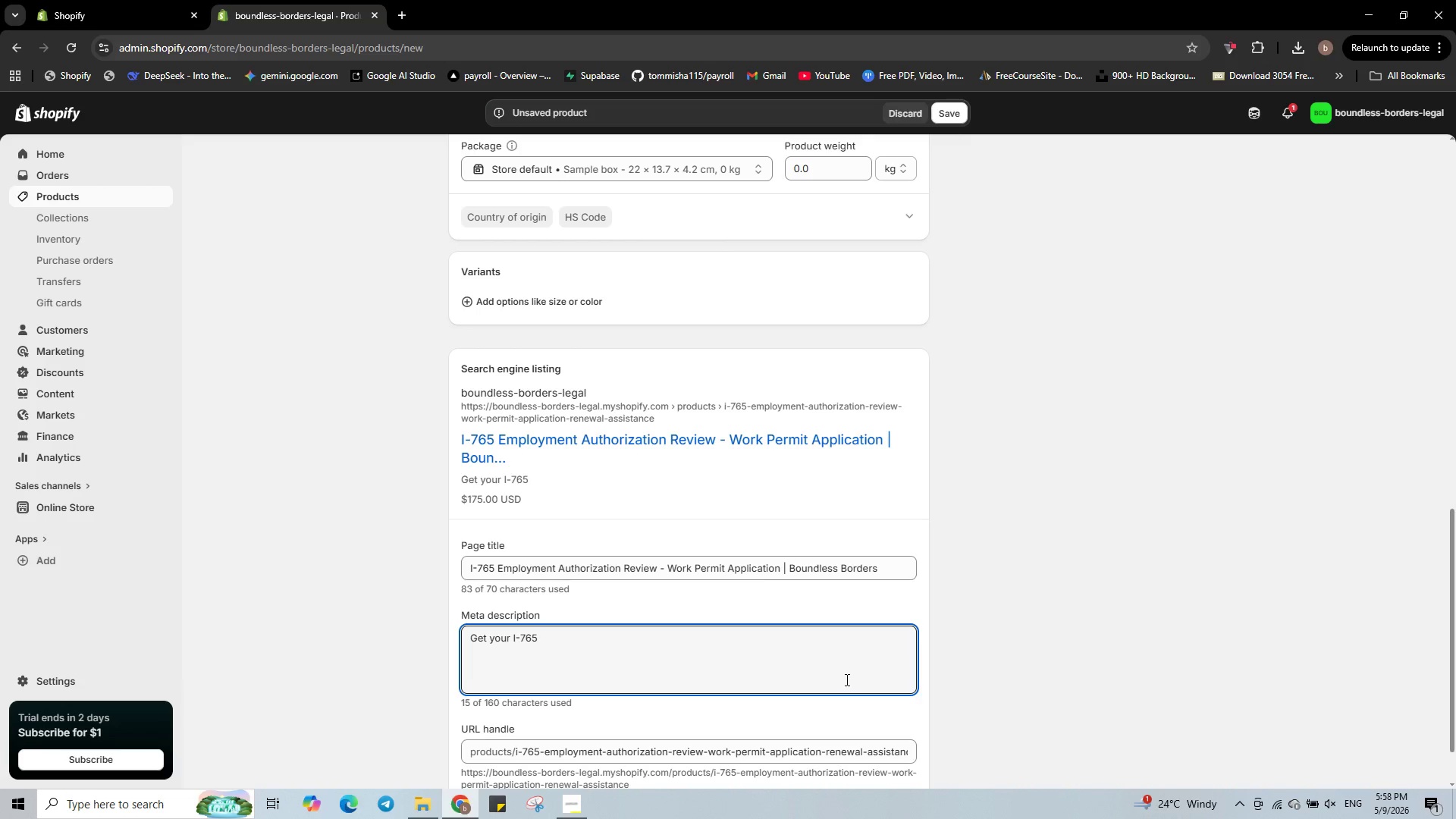 
type(reviewed befr submitting. a)
key(Backspace)
type(Avoid )
 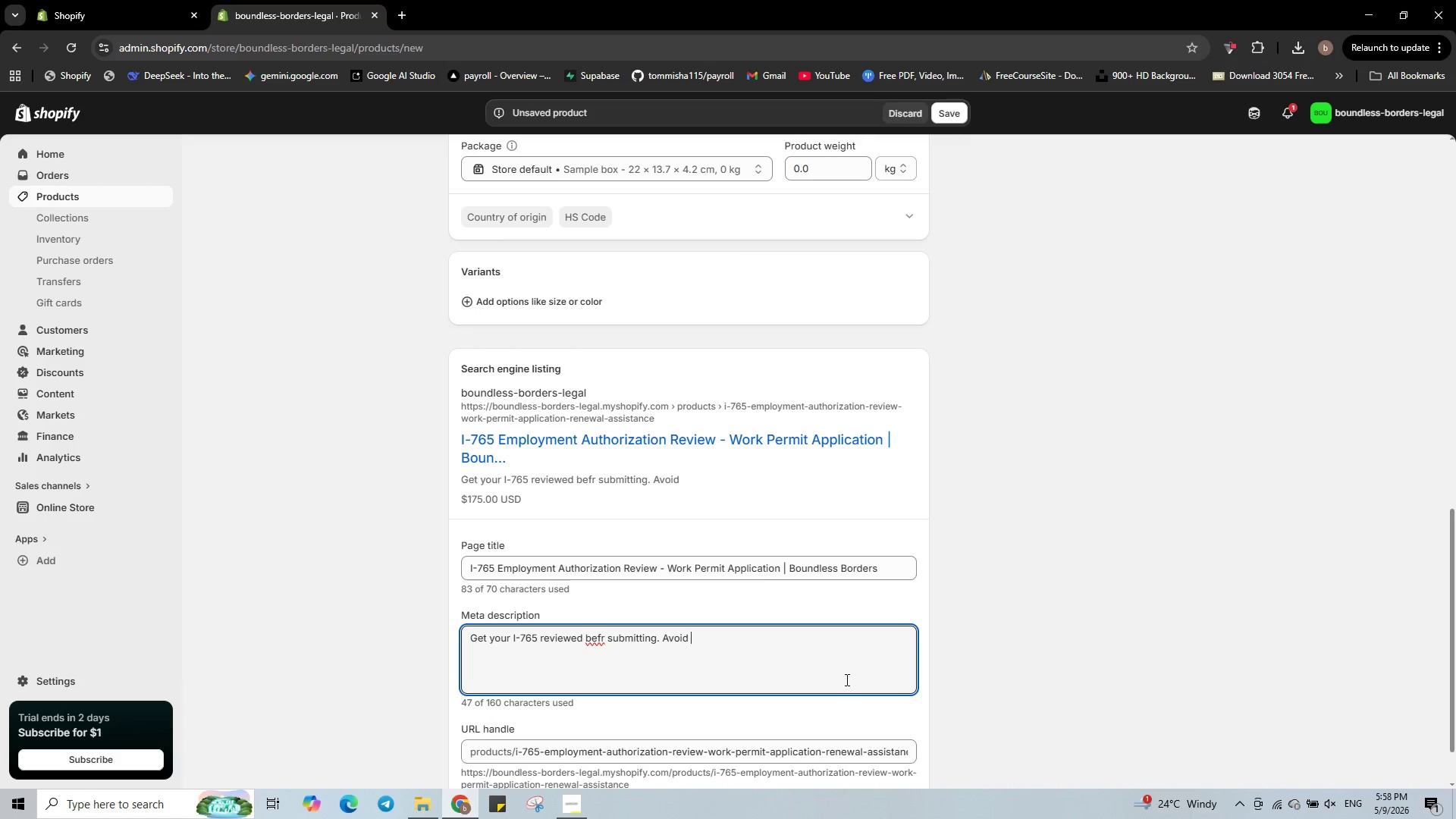 
type(delays and RFEs. Fast, flat-8690655101)
 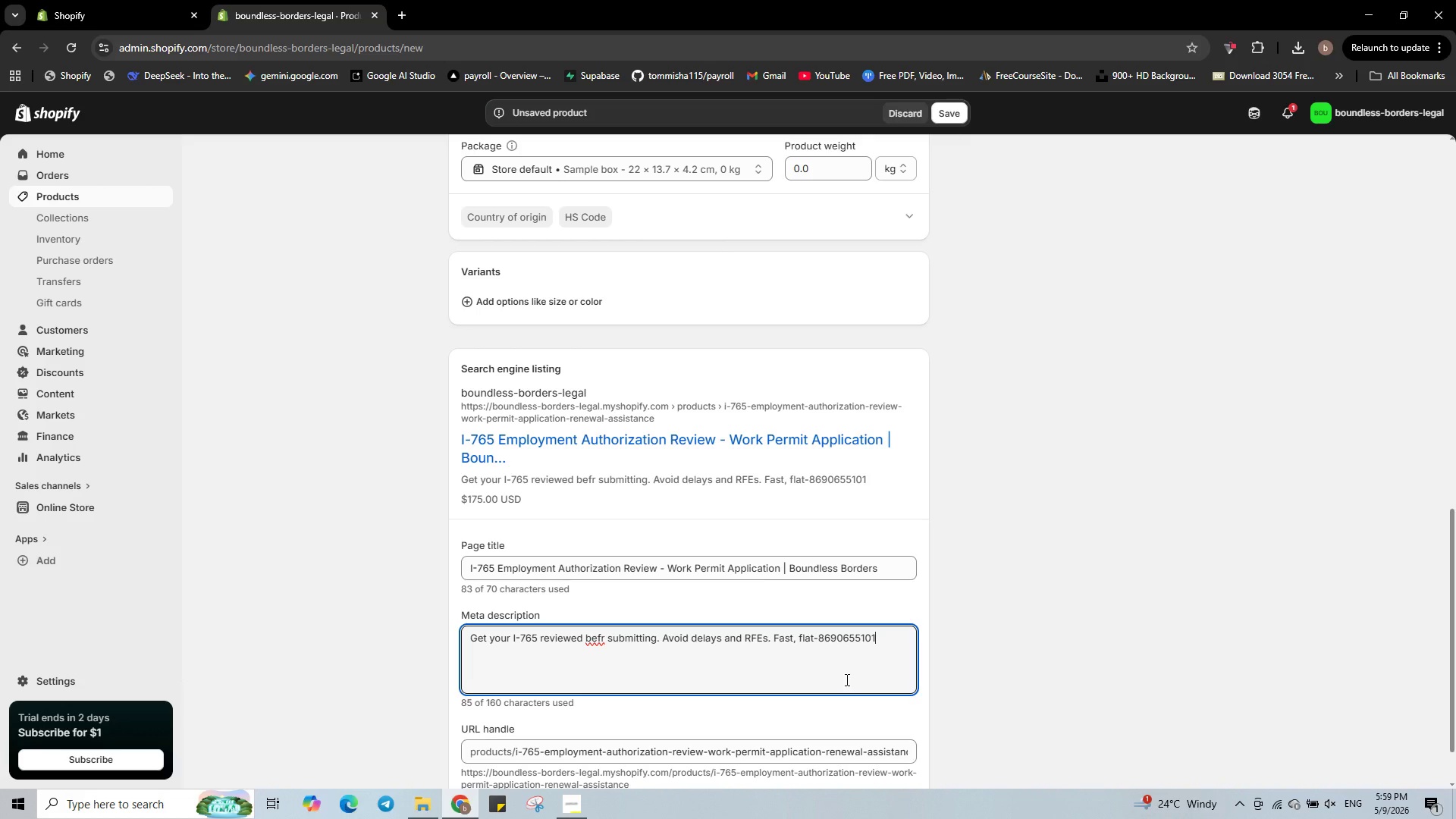 
wait(28.62)
 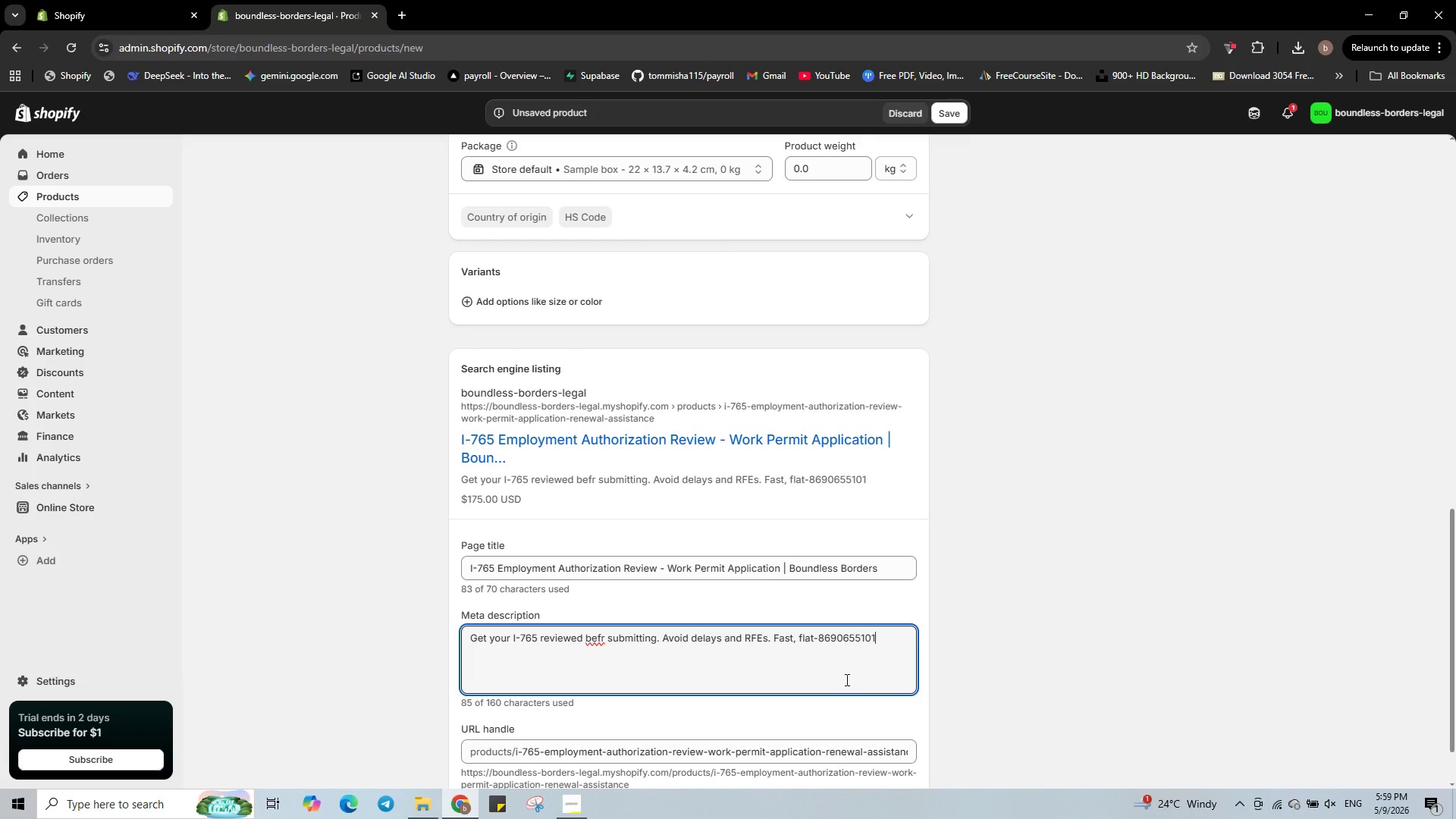 
key(Backspace)
key(Backspace)
key(Backspace)
key(Backspace)
key(Backspace)
key(Backspace)
key(Backspace)
key(Backspace)
key(Backspace)
key(Backspace)
type(fee service for work permit)
 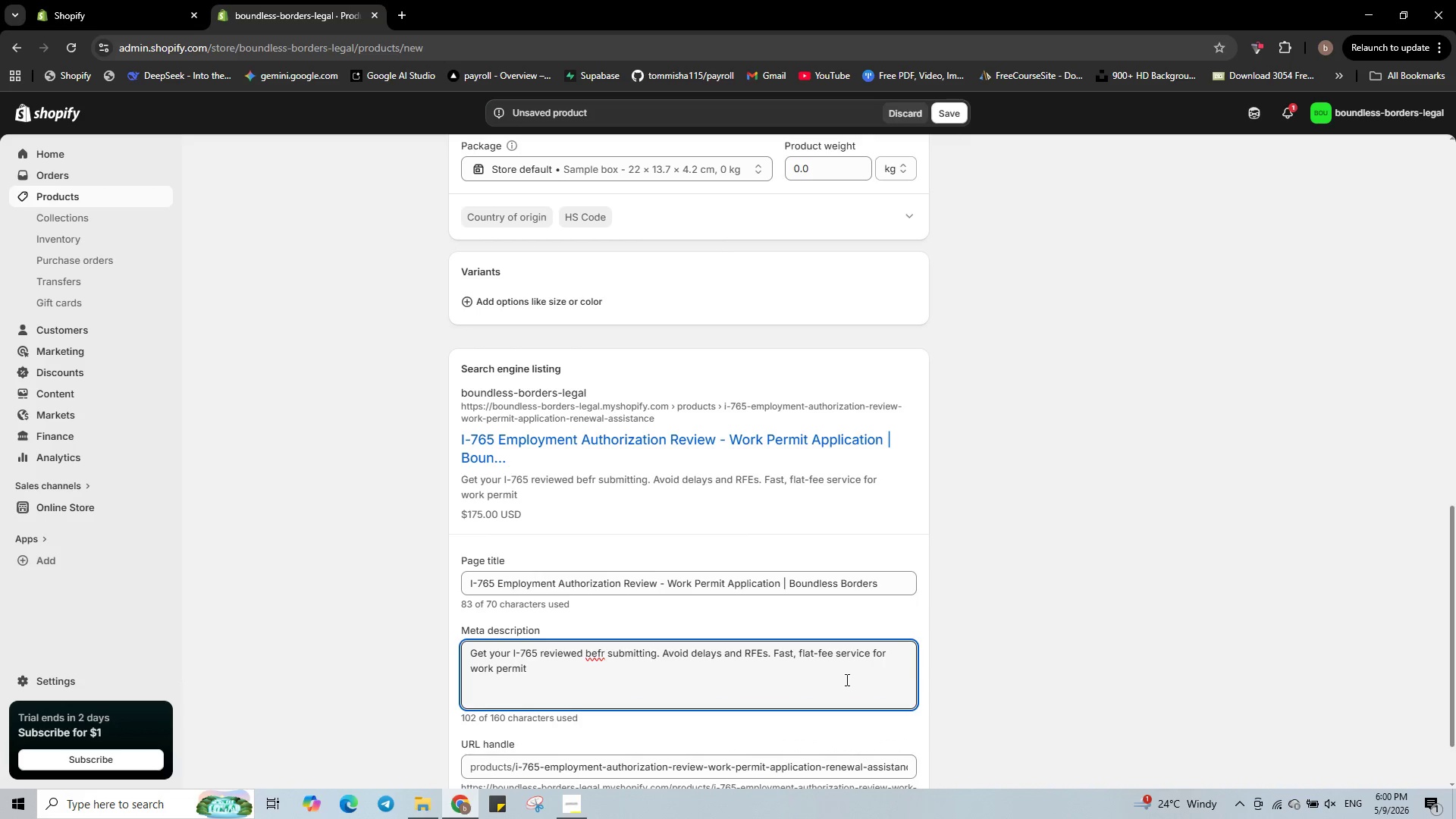 
type( applications and renewals.)
 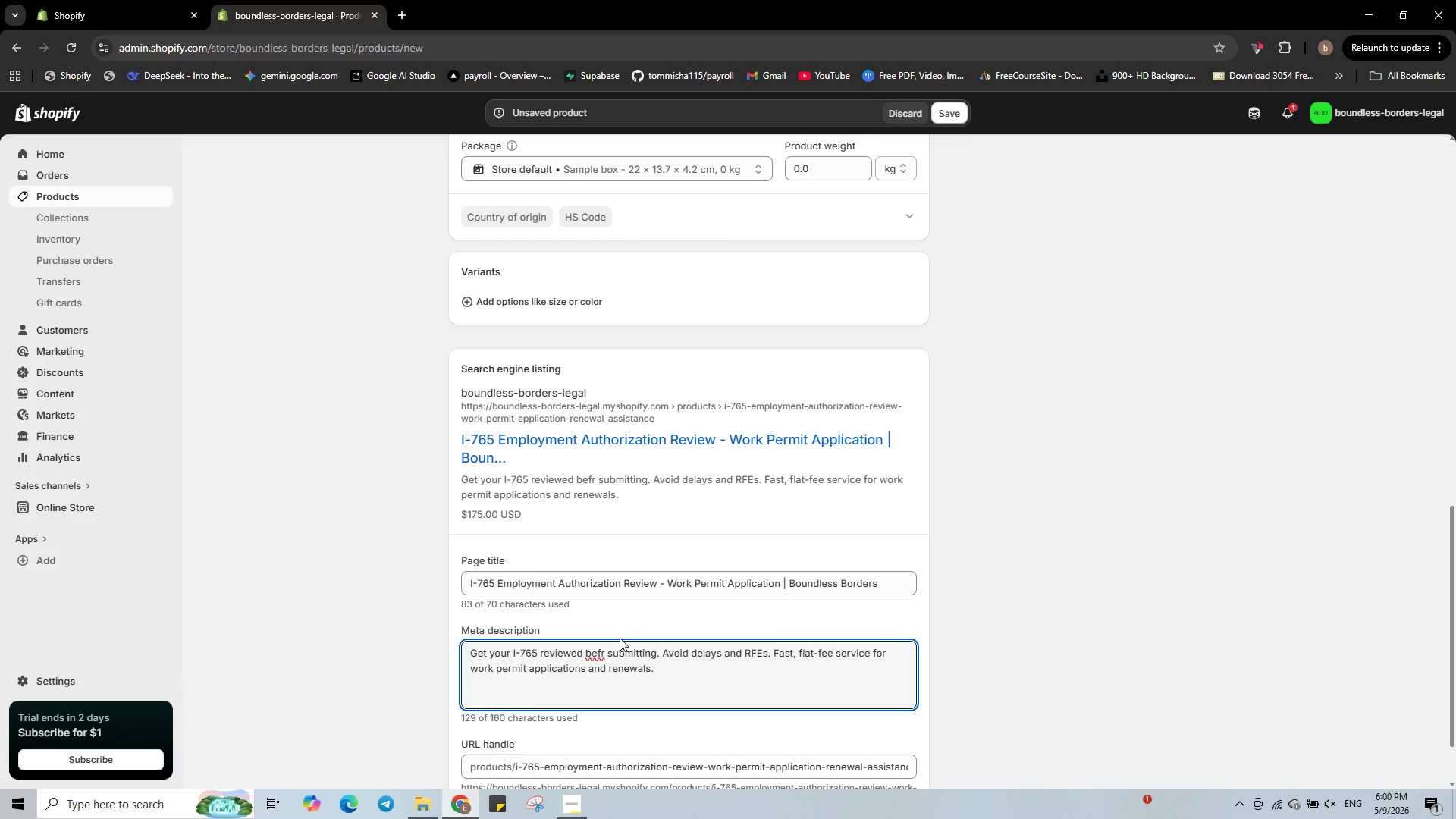 
right_click([593, 652])
 